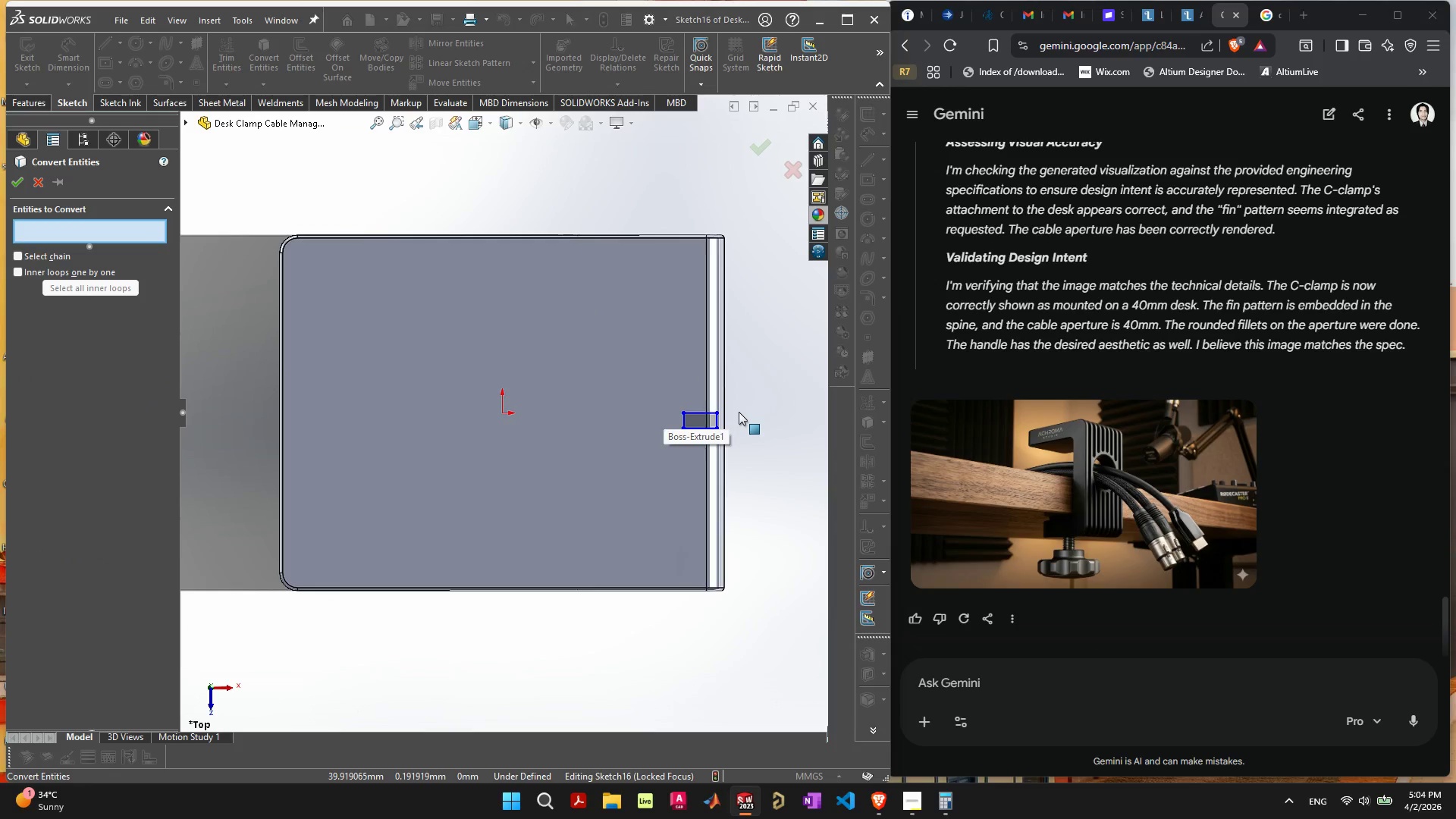 
scroll: coordinate [739, 412], scroll_direction: up, amount: 3.0
 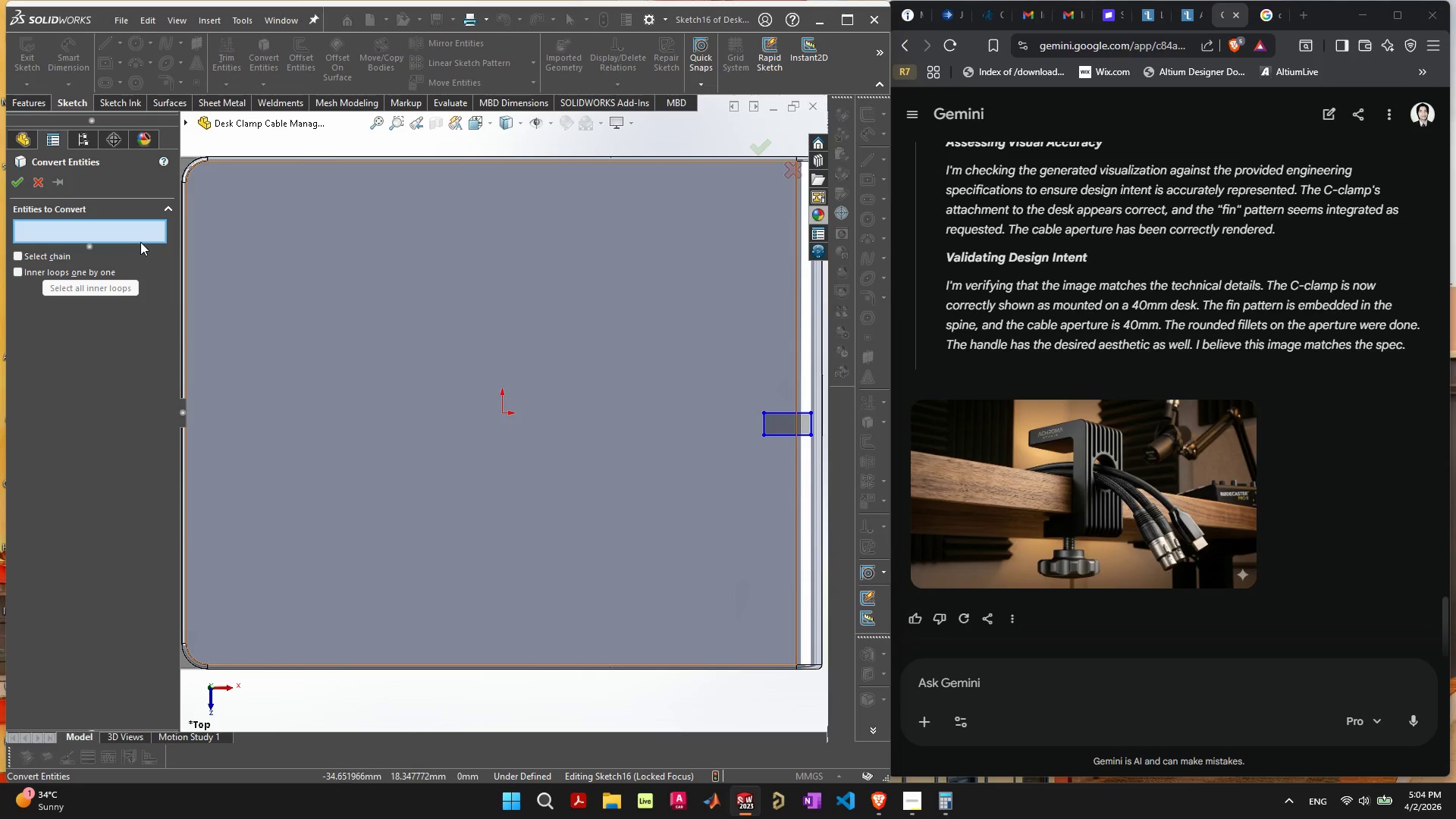 
key(Escape)
 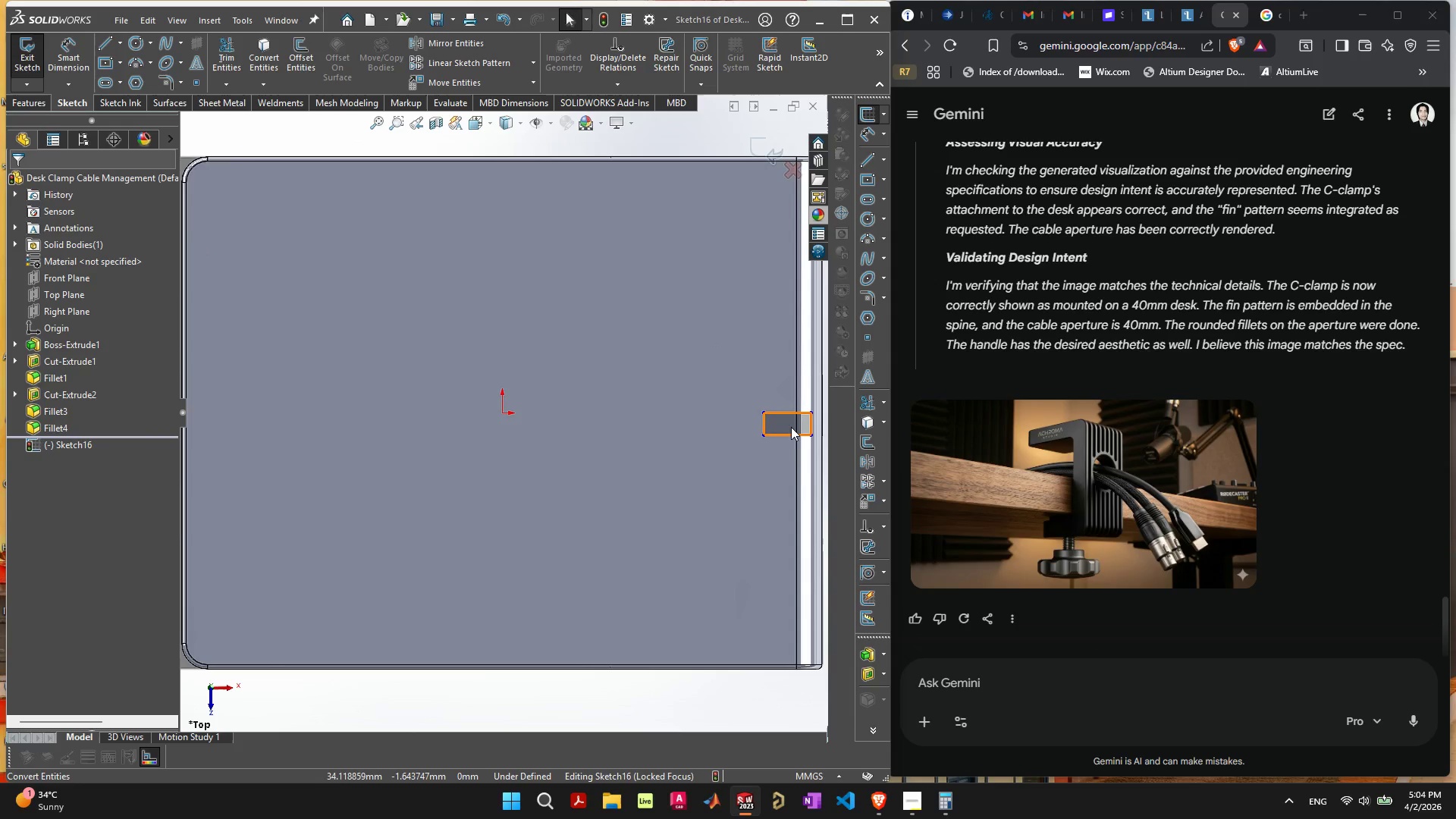 
left_click([785, 426])
 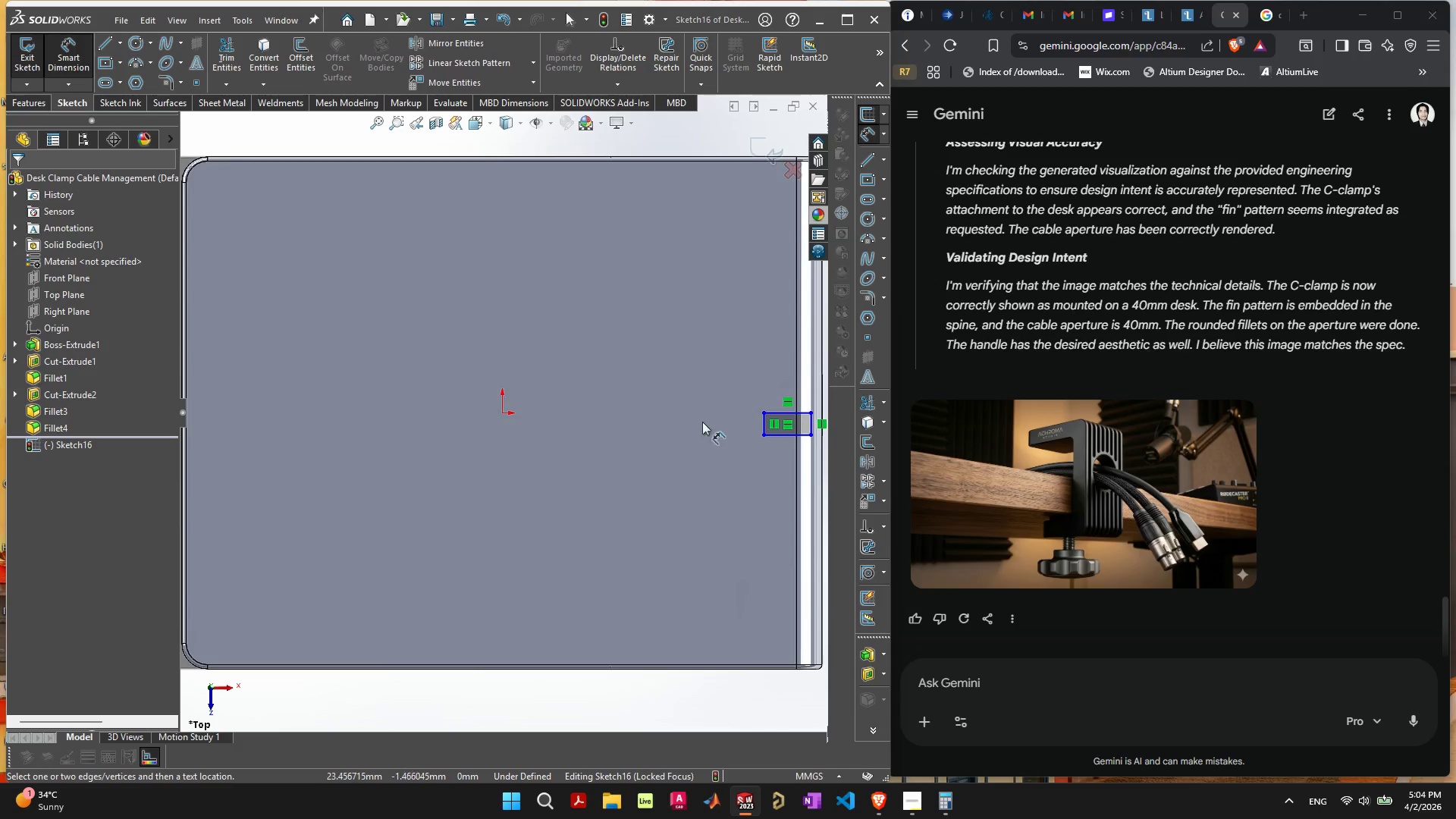 
scroll: coordinate [702, 432], scroll_direction: down, amount: 3.0
 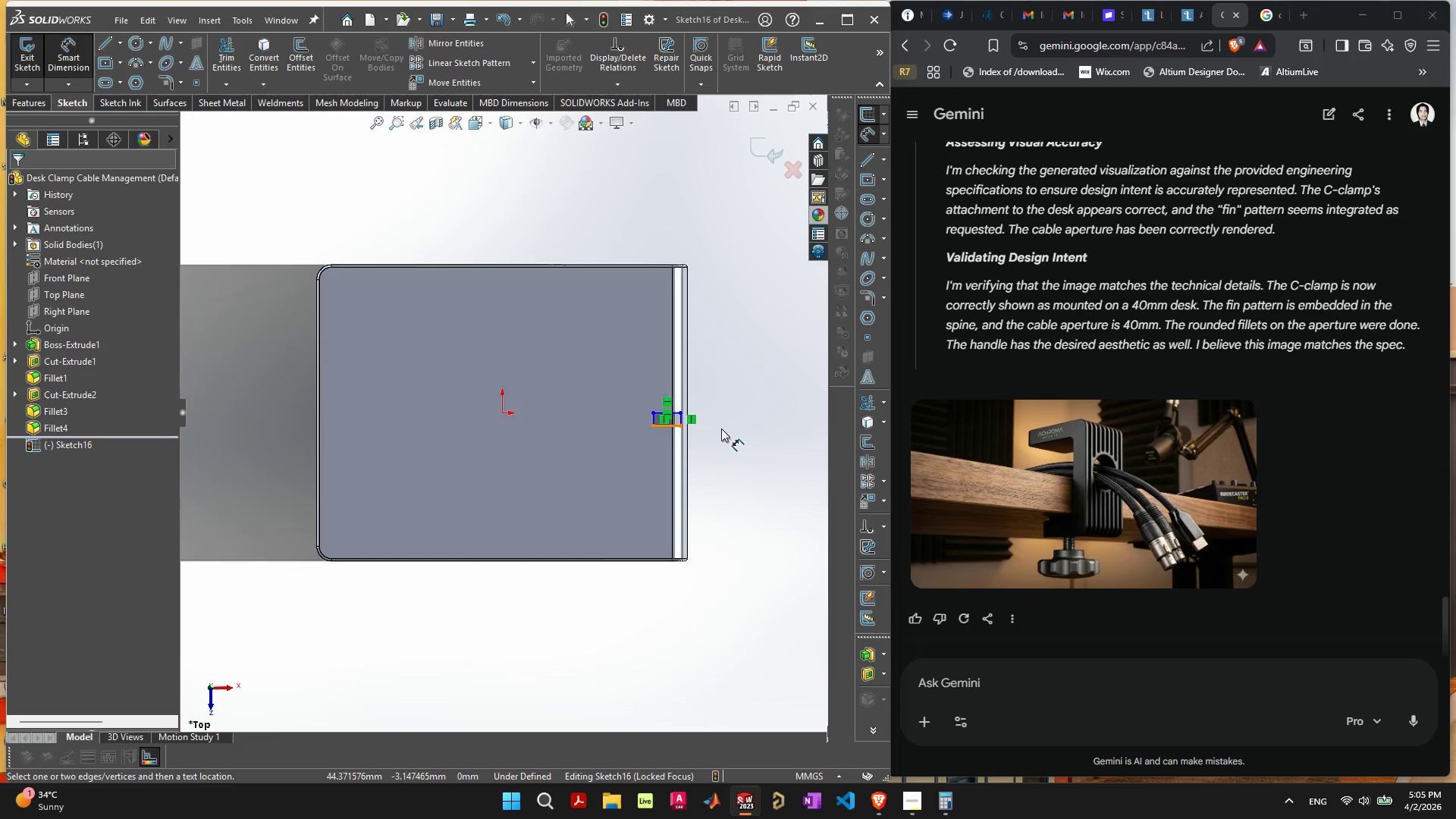 
scroll: coordinate [622, 425], scroll_direction: up, amount: 6.0
 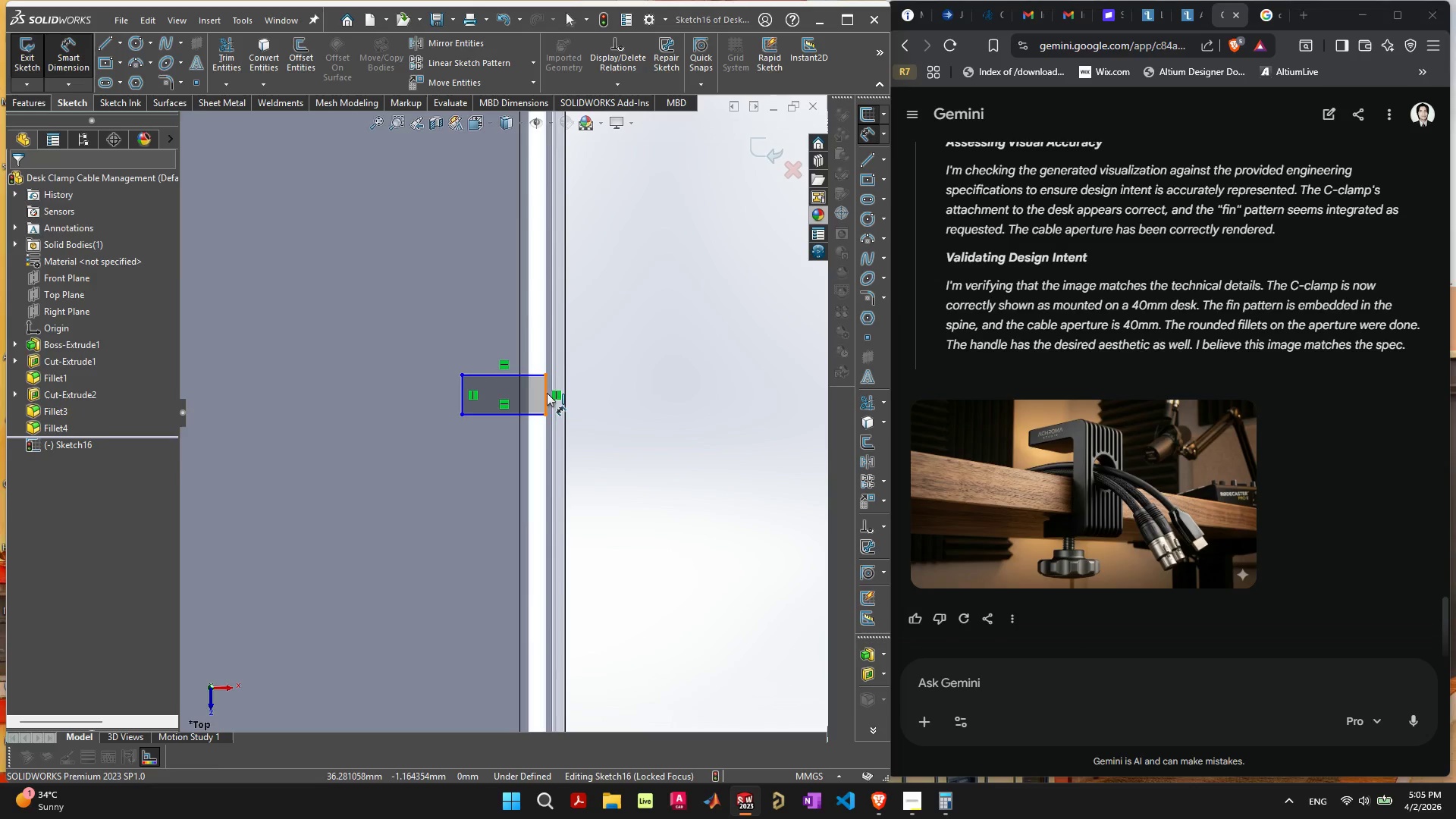 
double_click([617, 397])
 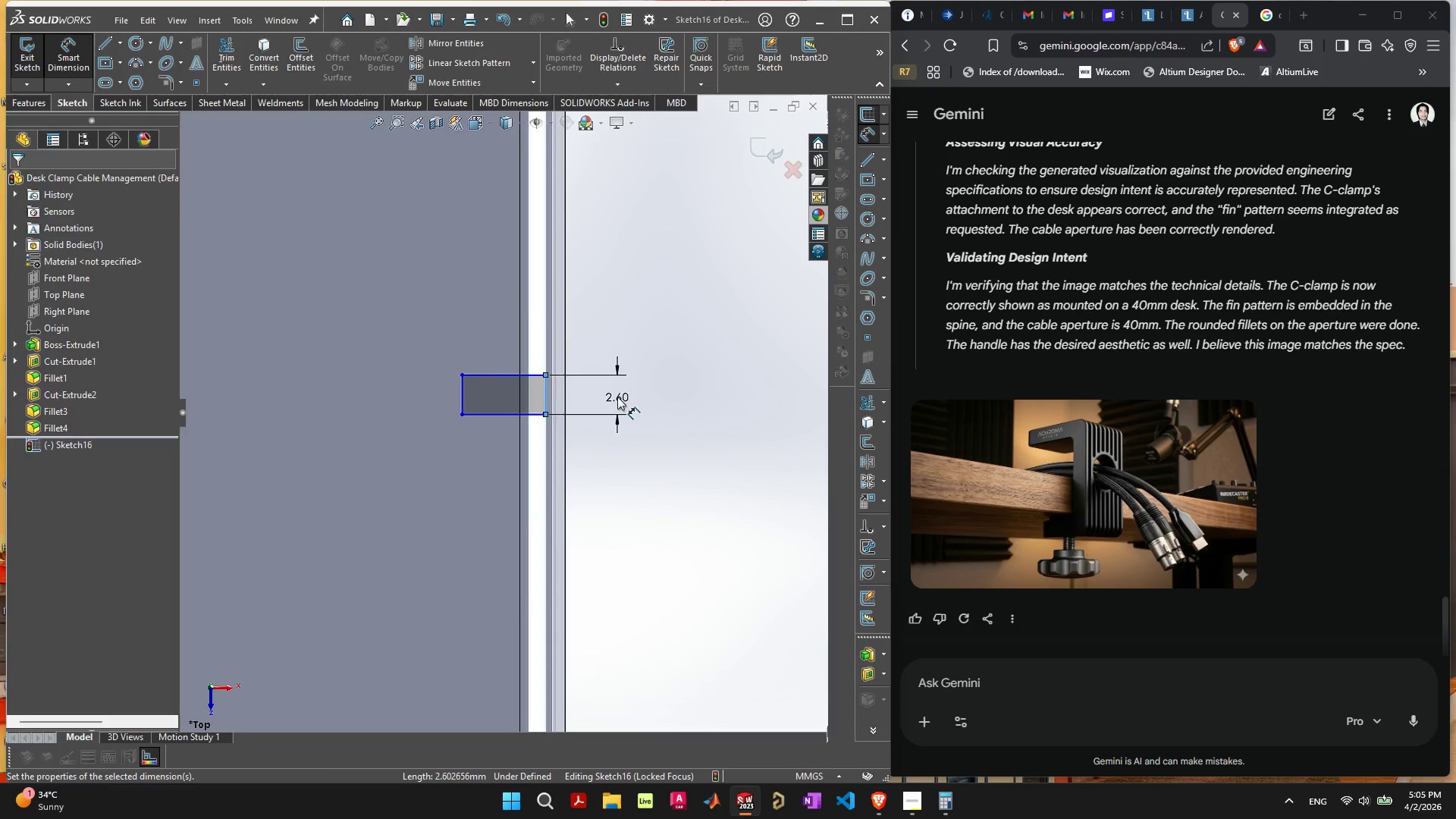 
key(2)
 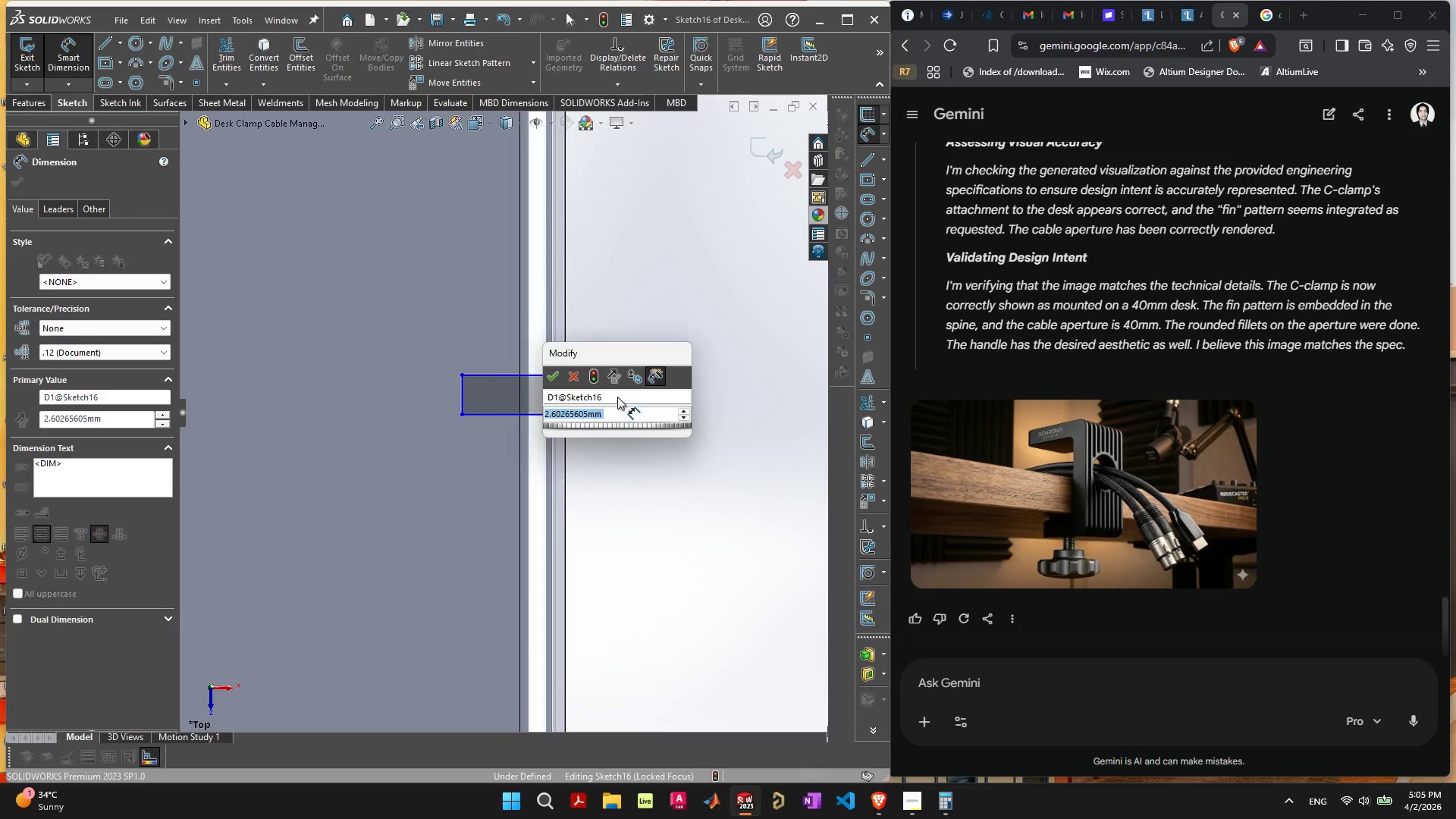 
key(Enter)
 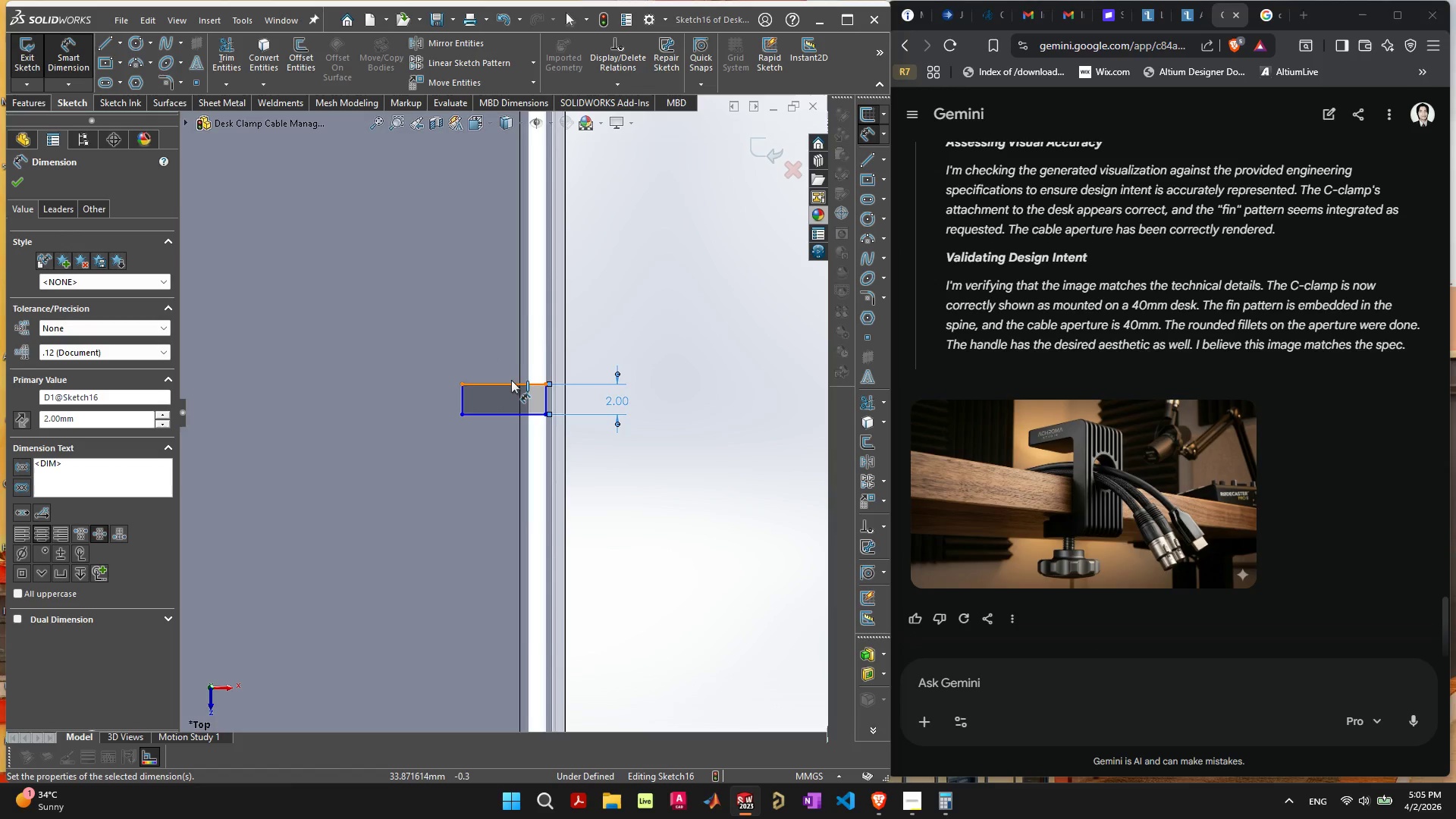 
left_click([510, 381])
 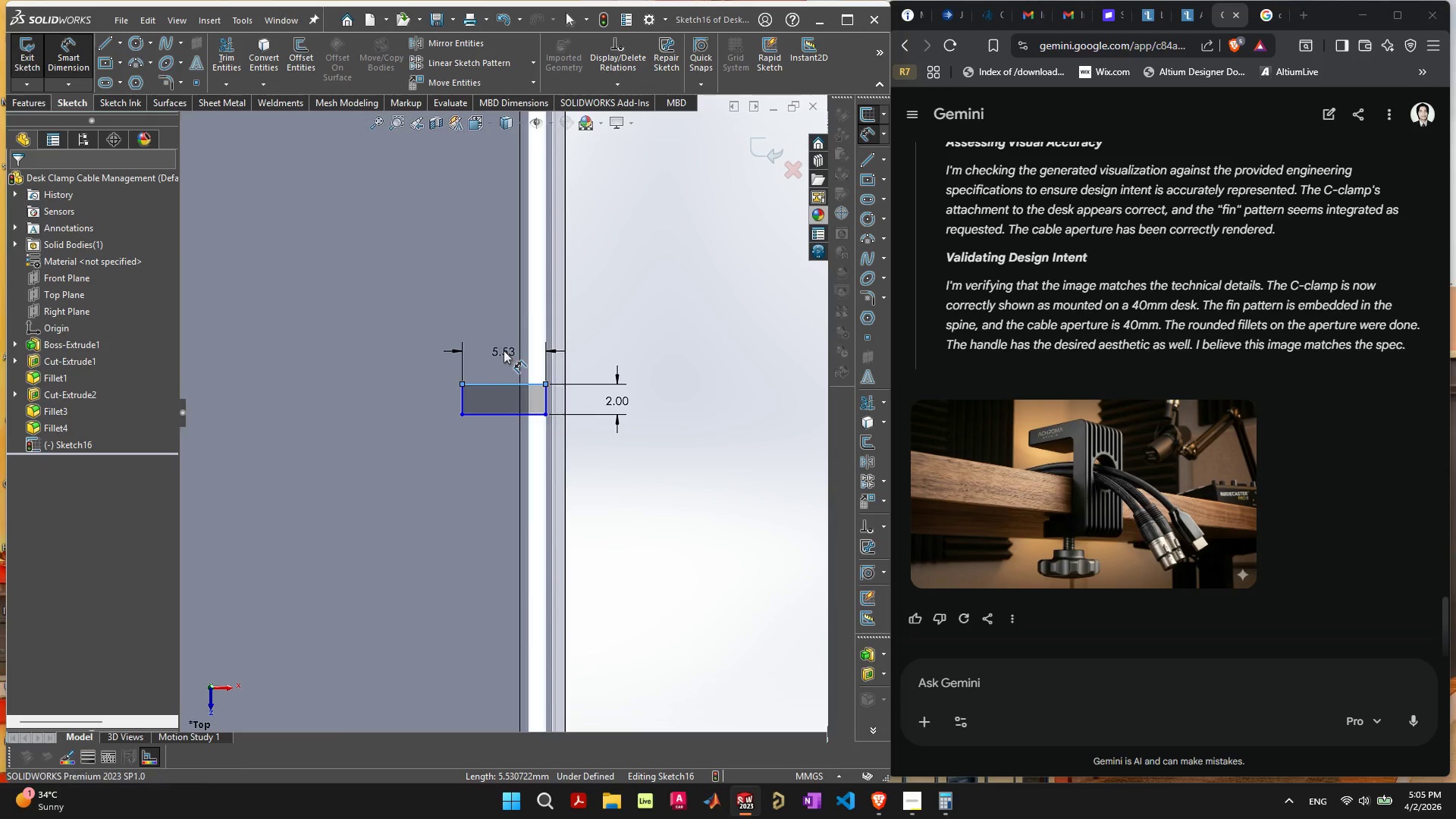 
key(3)
 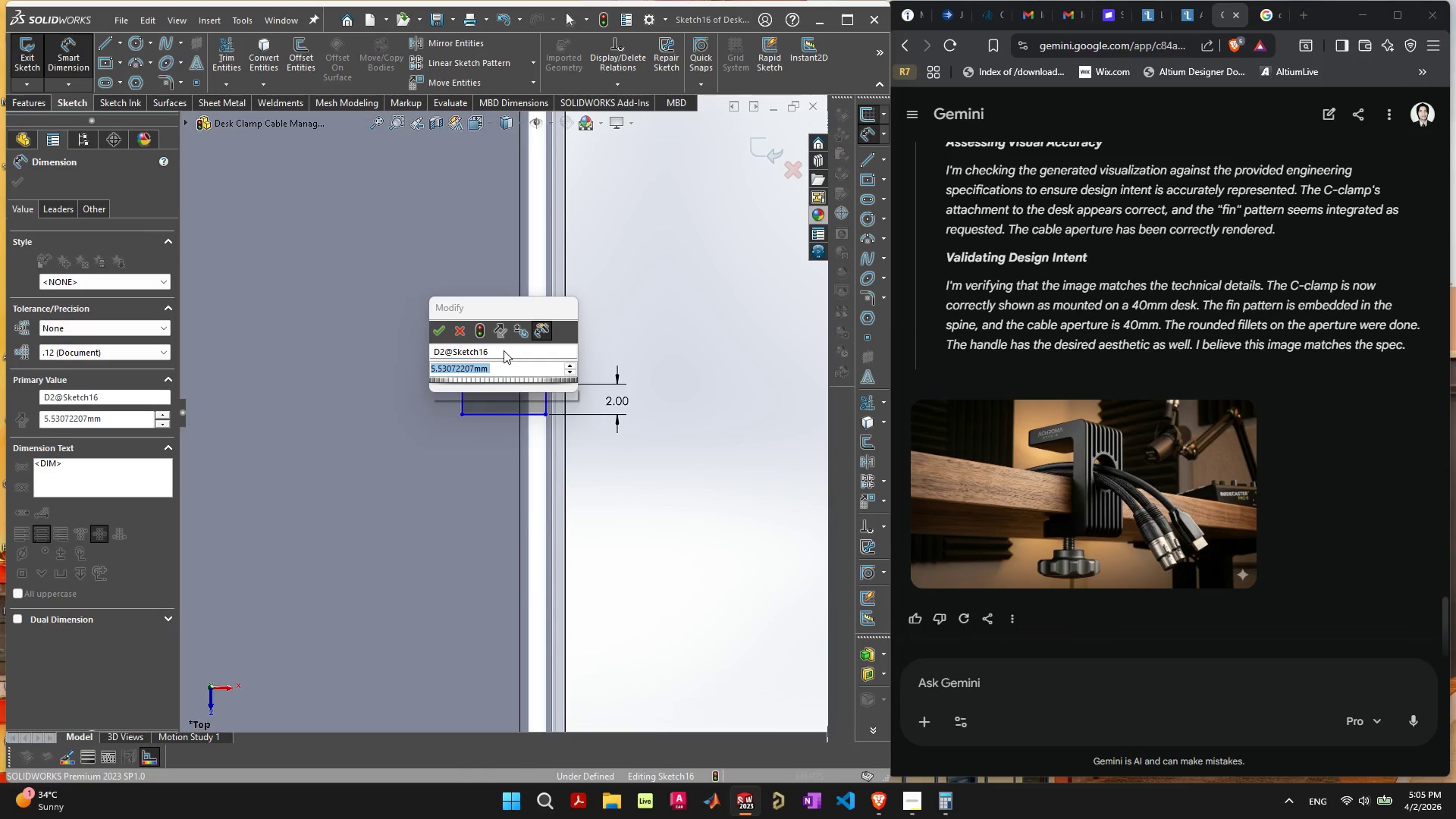 
key(Enter)
 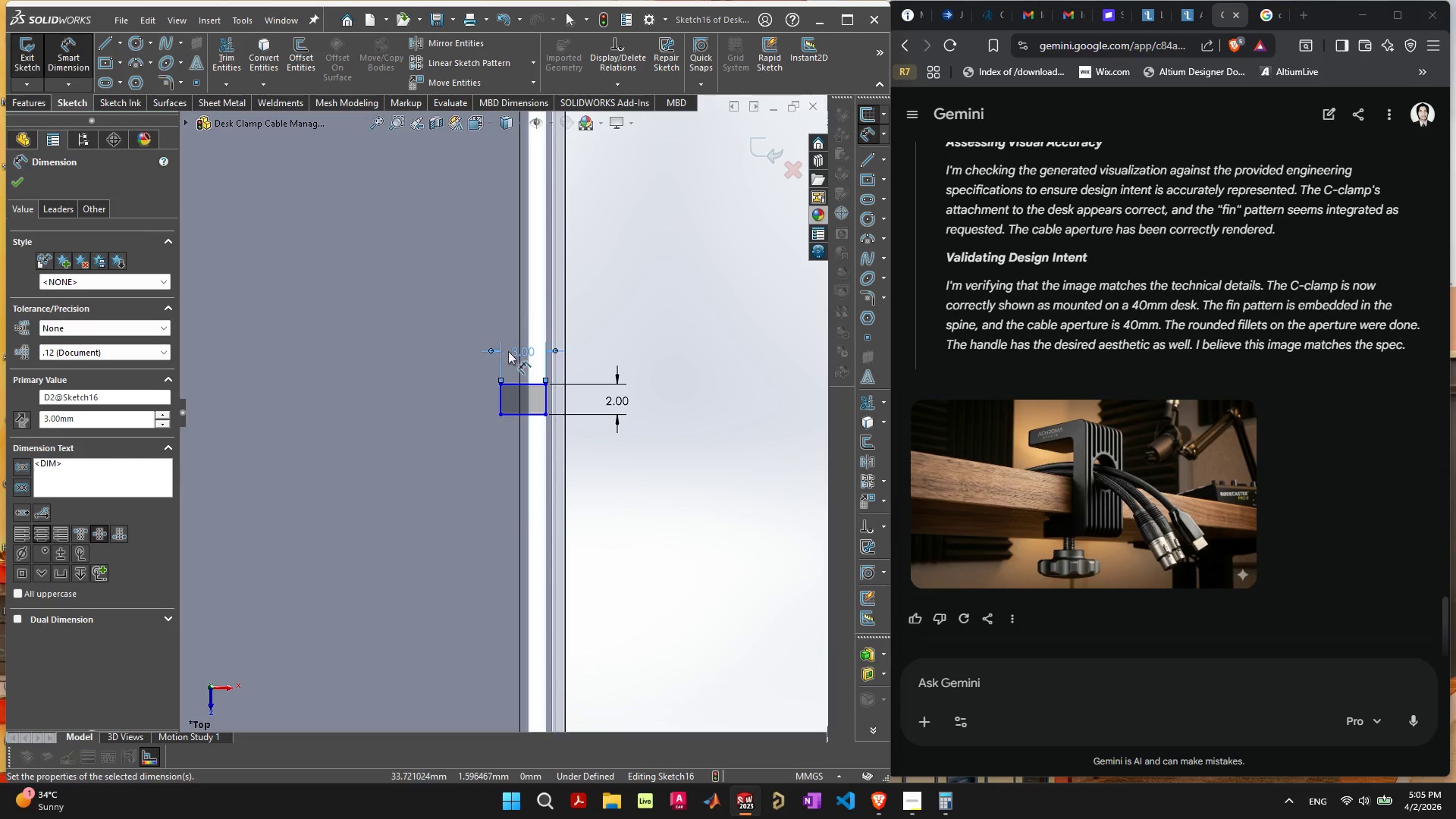 
key(Escape)
 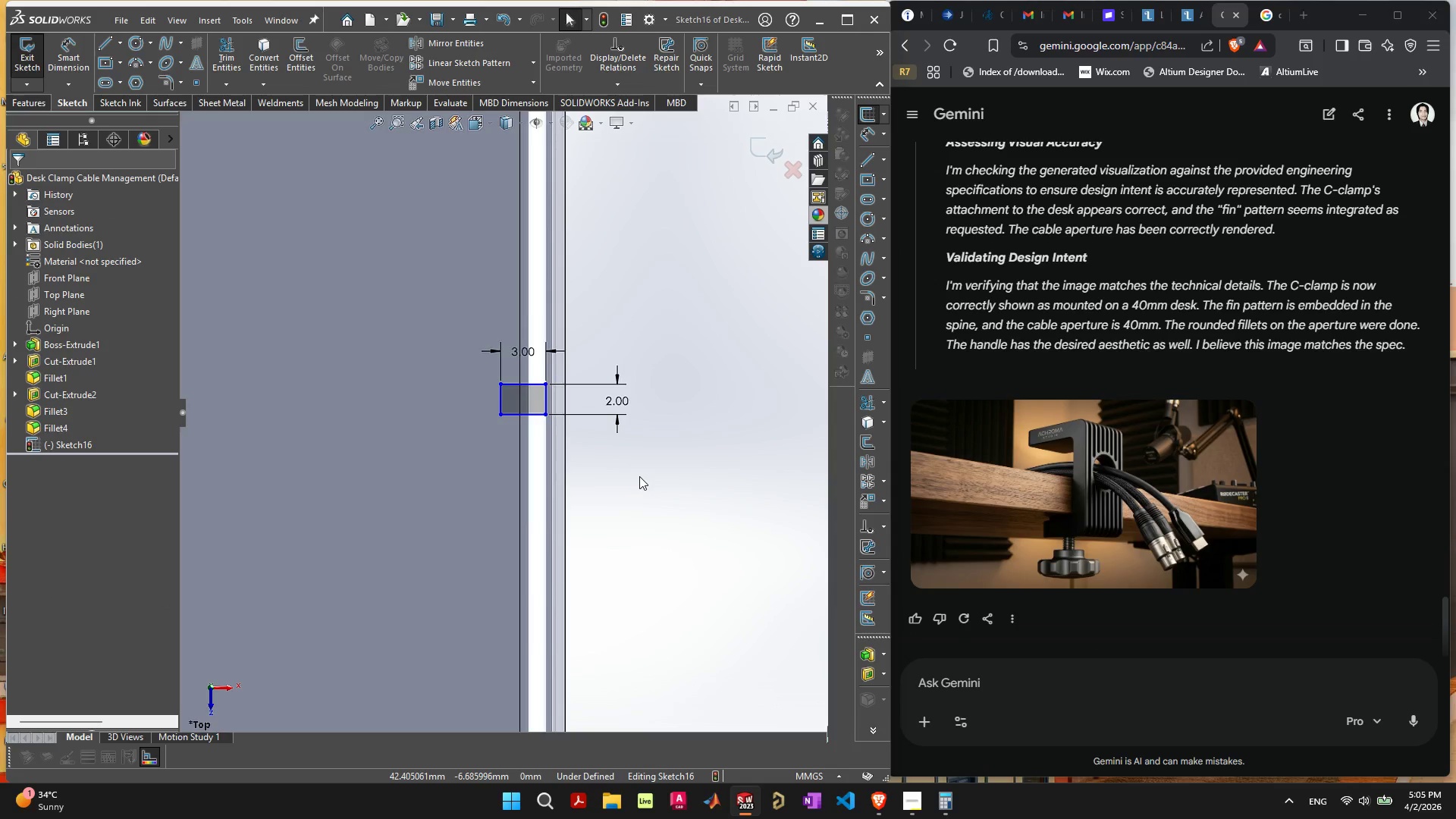 
left_click([639, 476])
 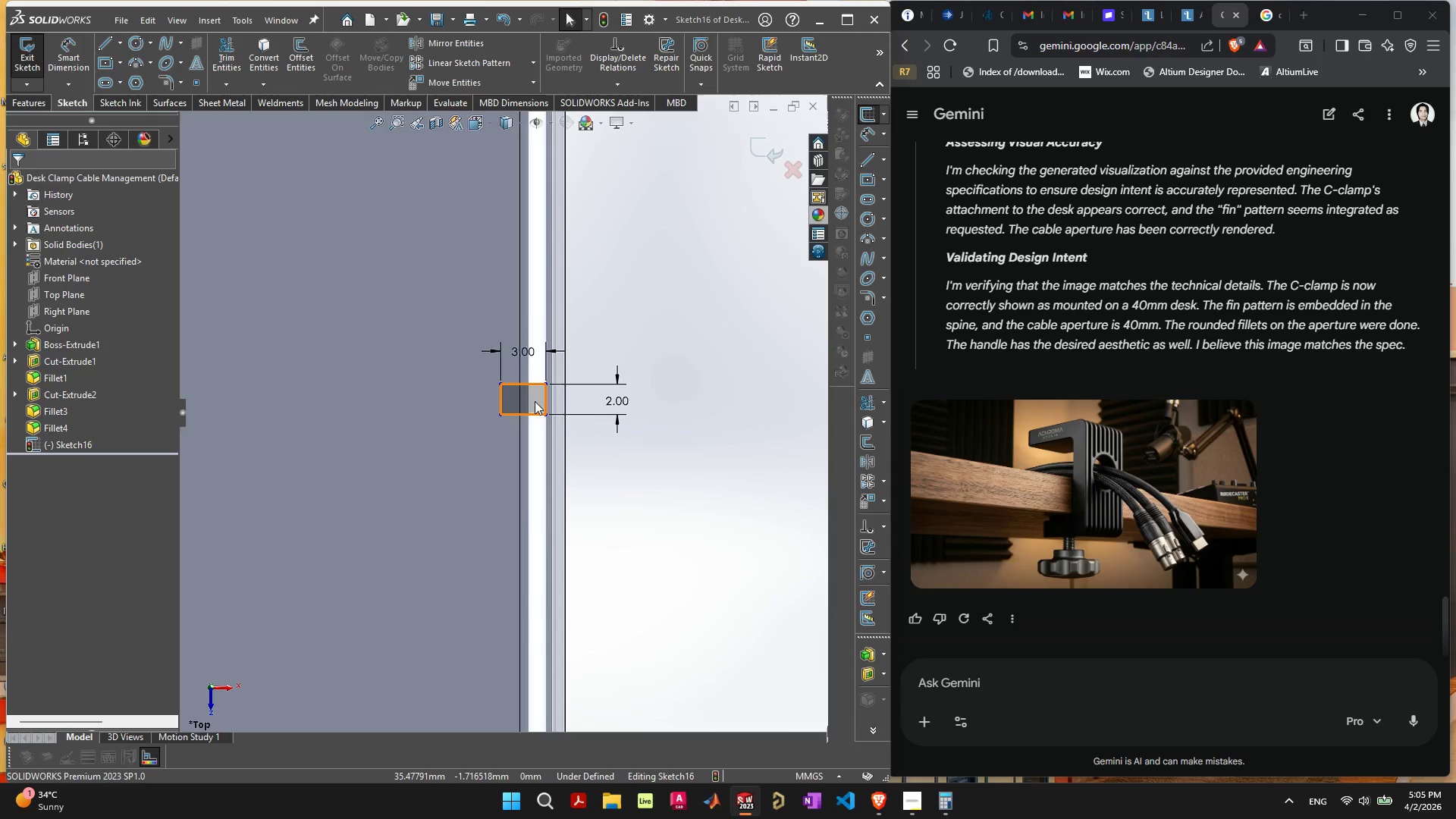 
scroll: coordinate [544, 419], scroll_direction: down, amount: 7.0
 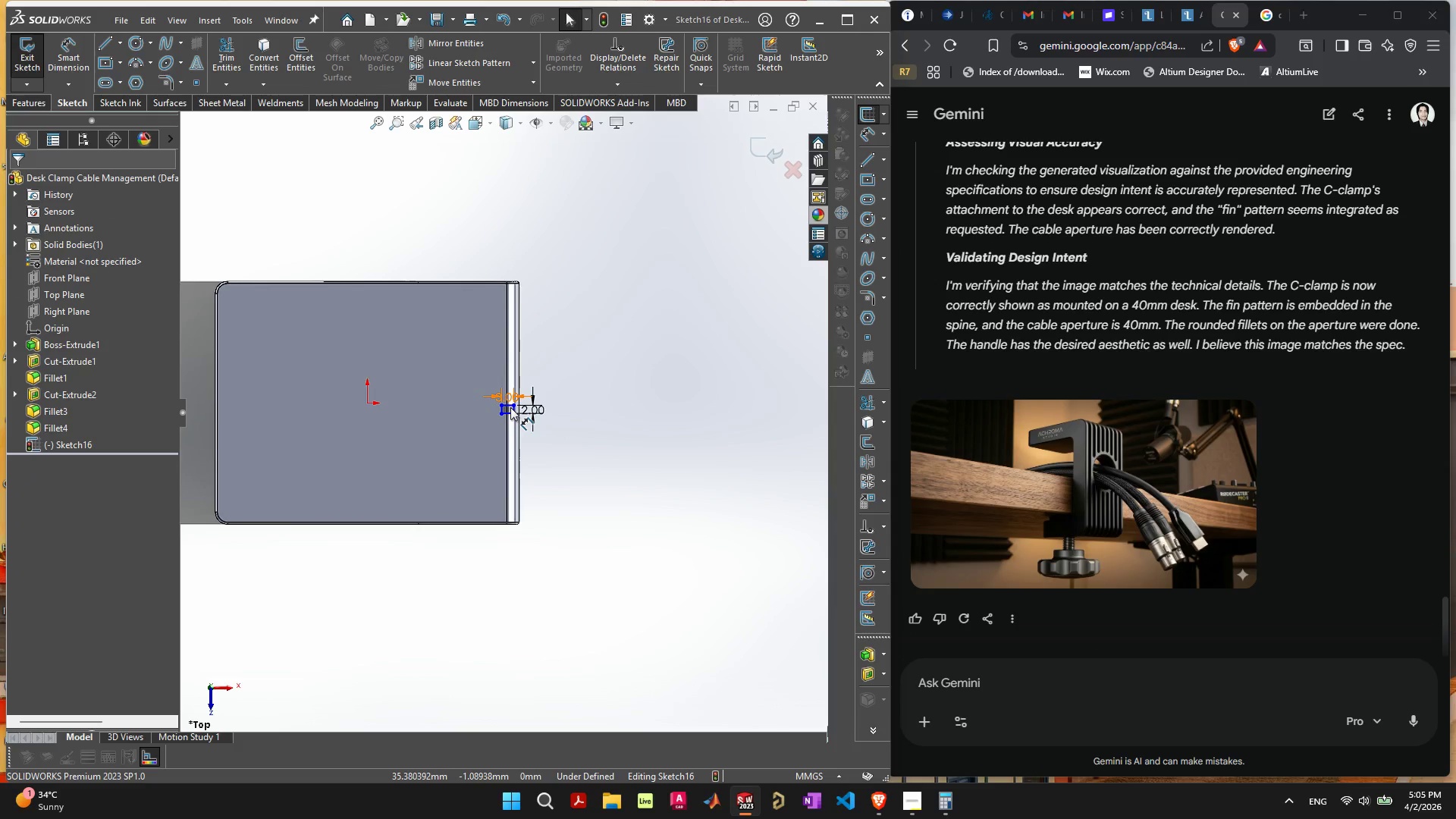 
scroll: coordinate [495, 402], scroll_direction: up, amount: 7.0
 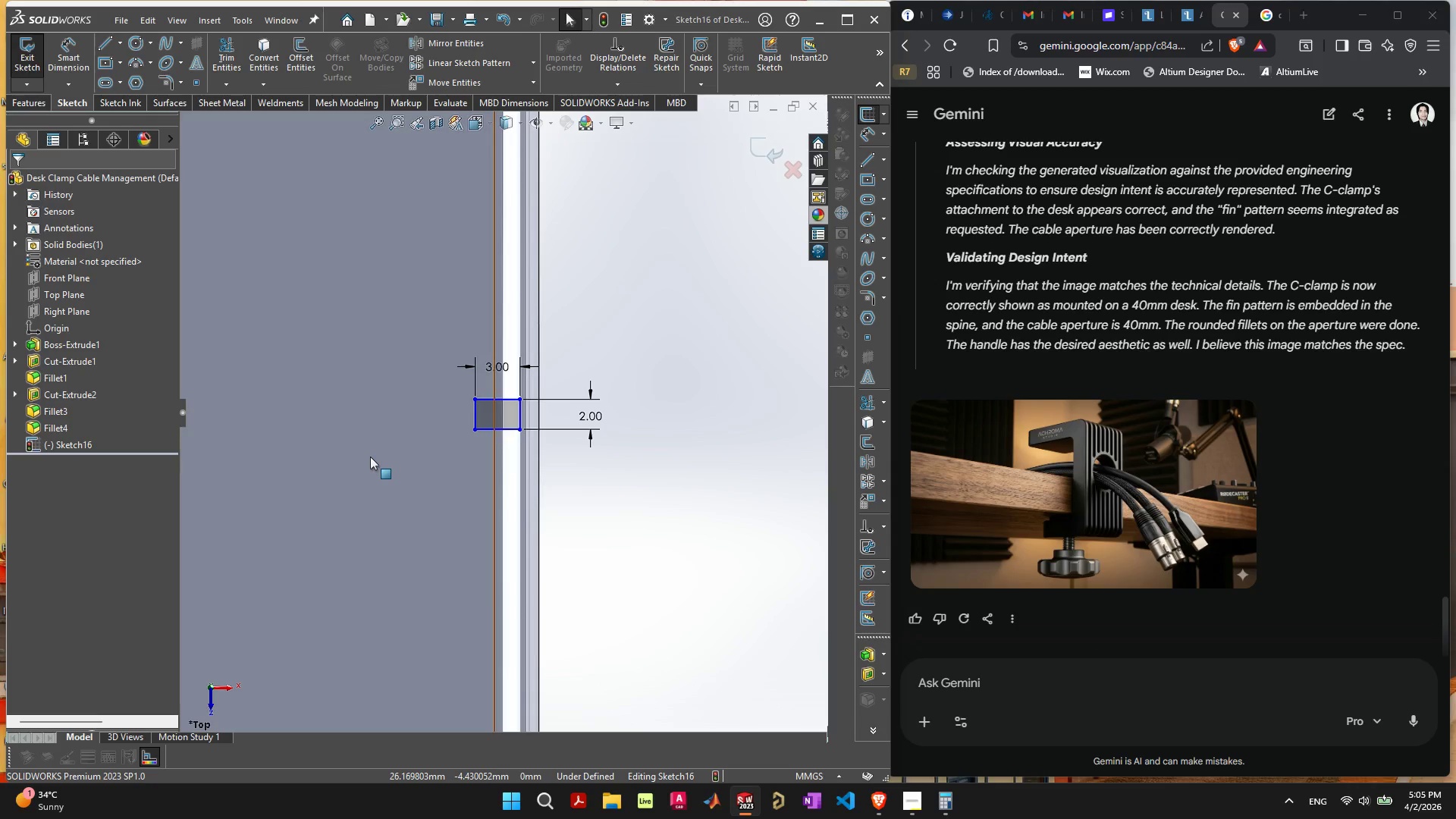 
hold_key(key=ControlLeft, duration=1.16)
 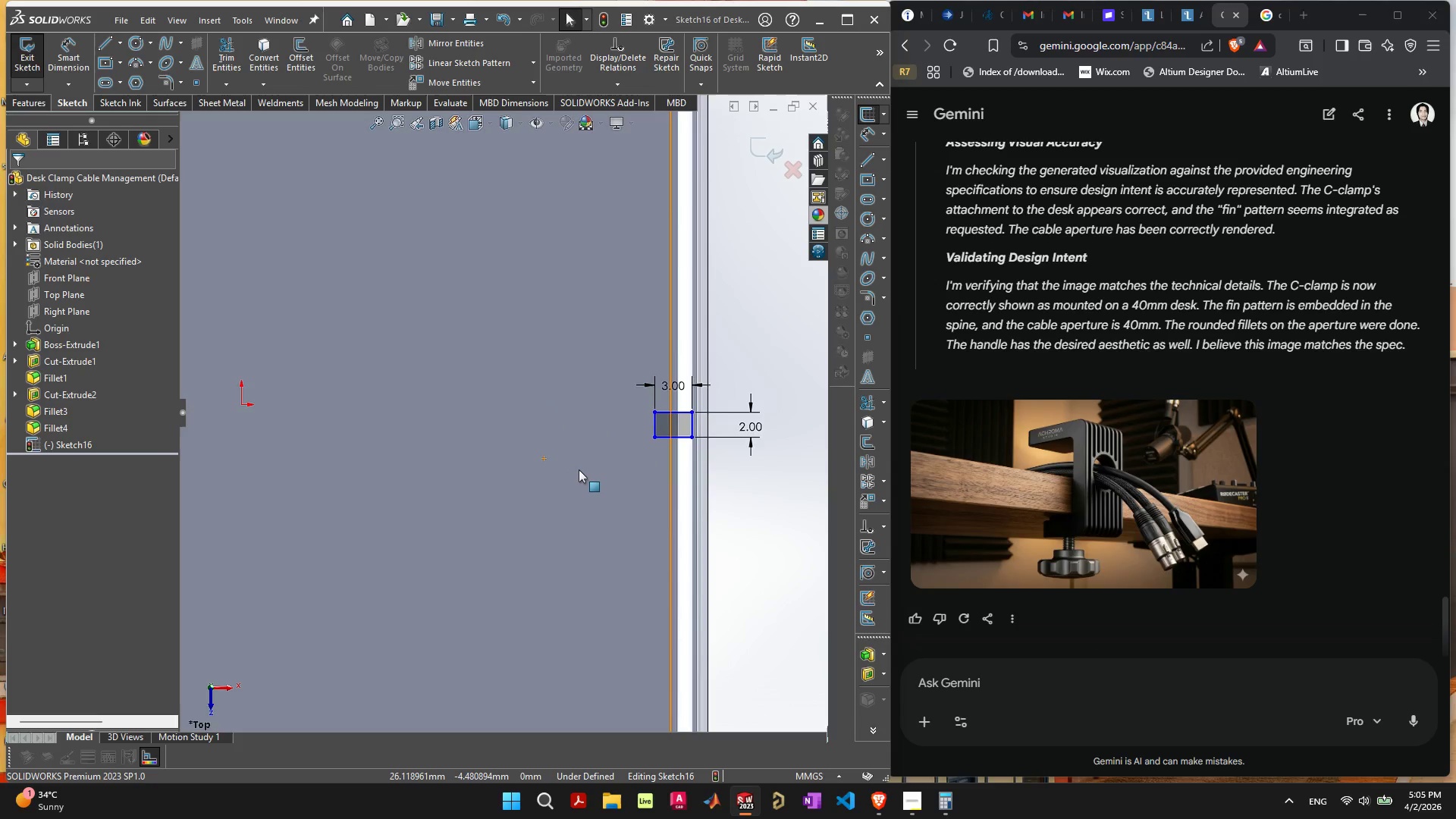 
hold_key(key=ControlLeft, duration=0.69)
 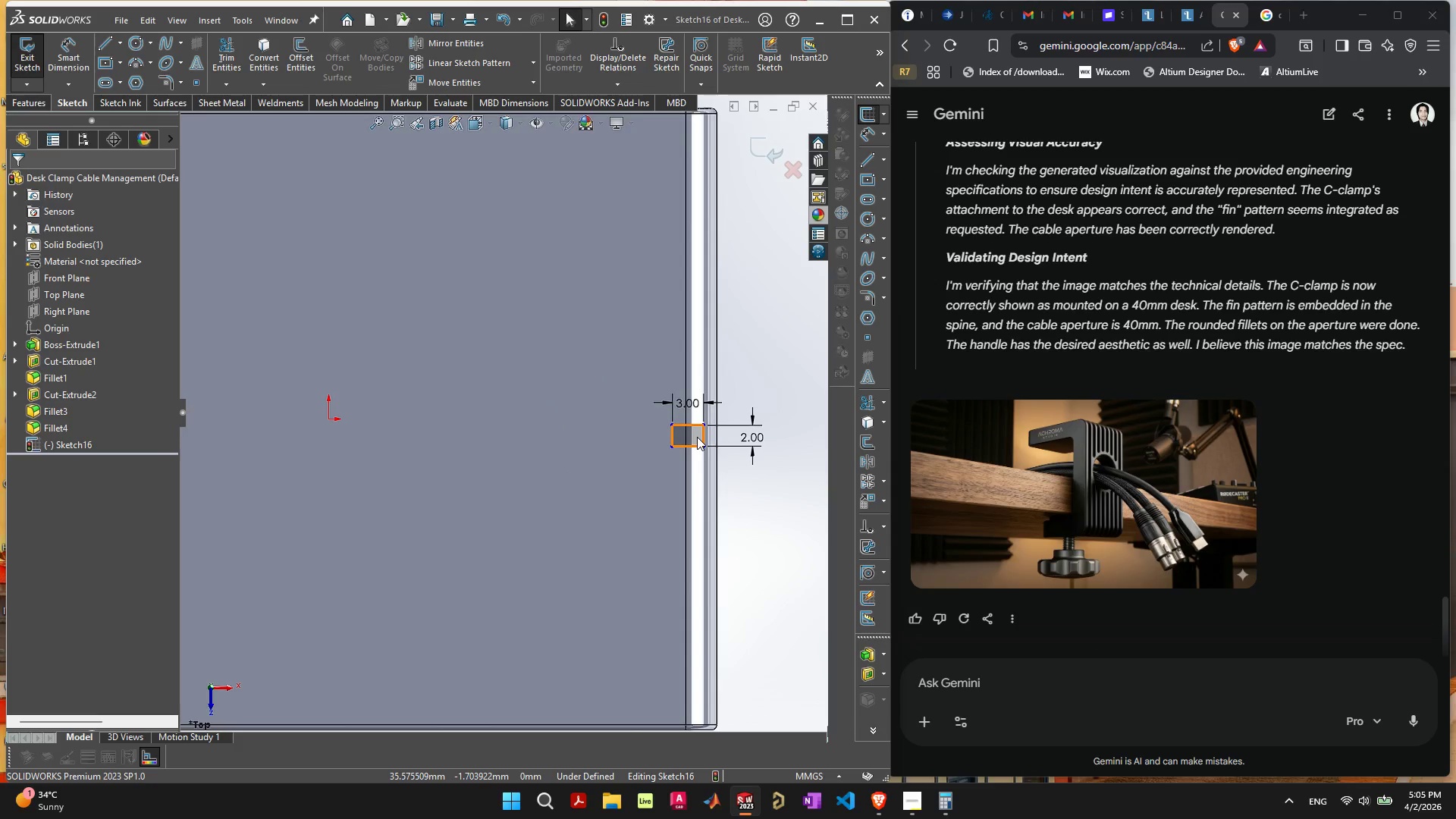 
scroll: coordinate [579, 469], scroll_direction: down, amount: 2.0
 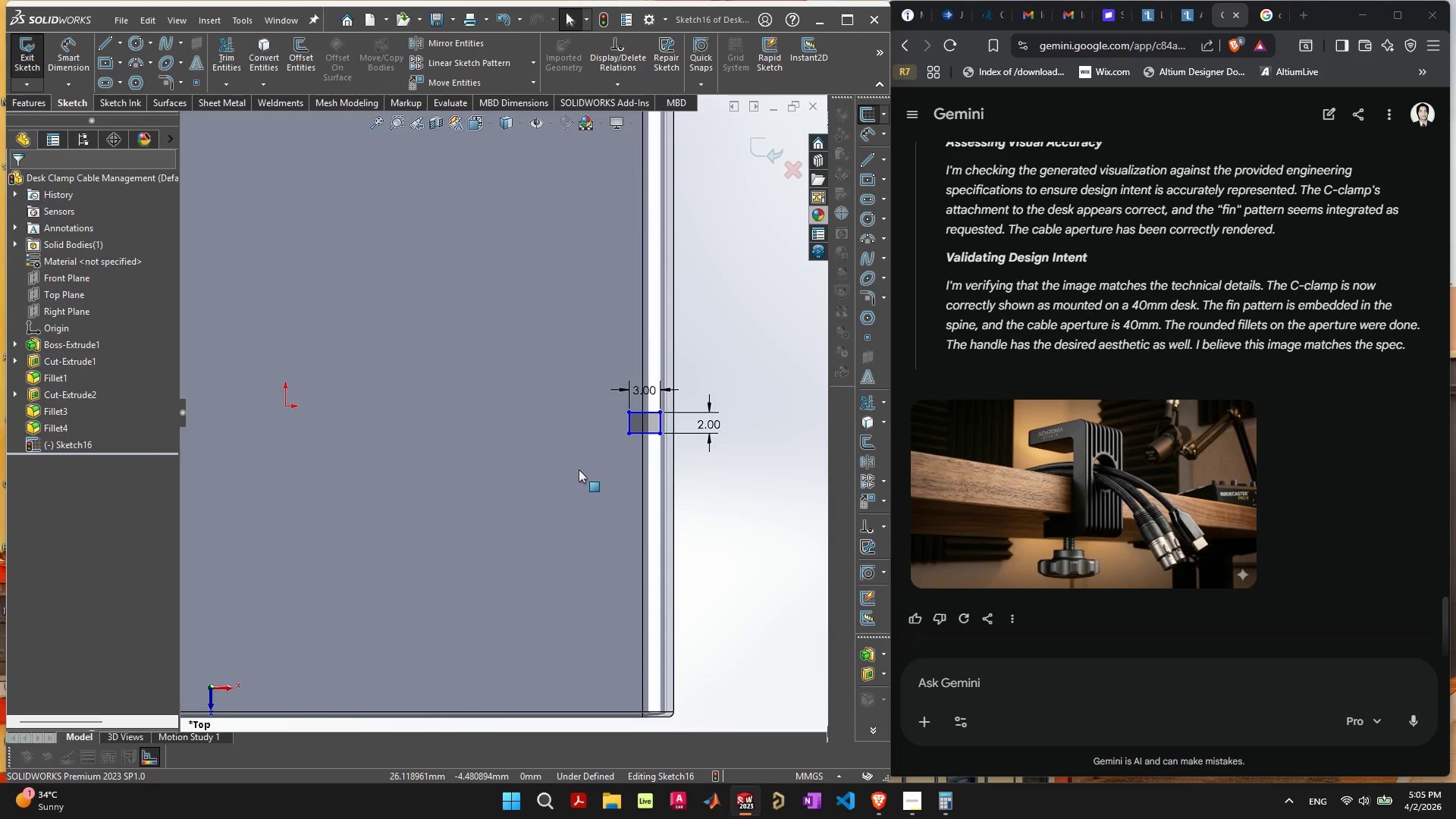 
left_click_drag(start_coordinate=[697, 437], to_coordinate=[652, 638])
 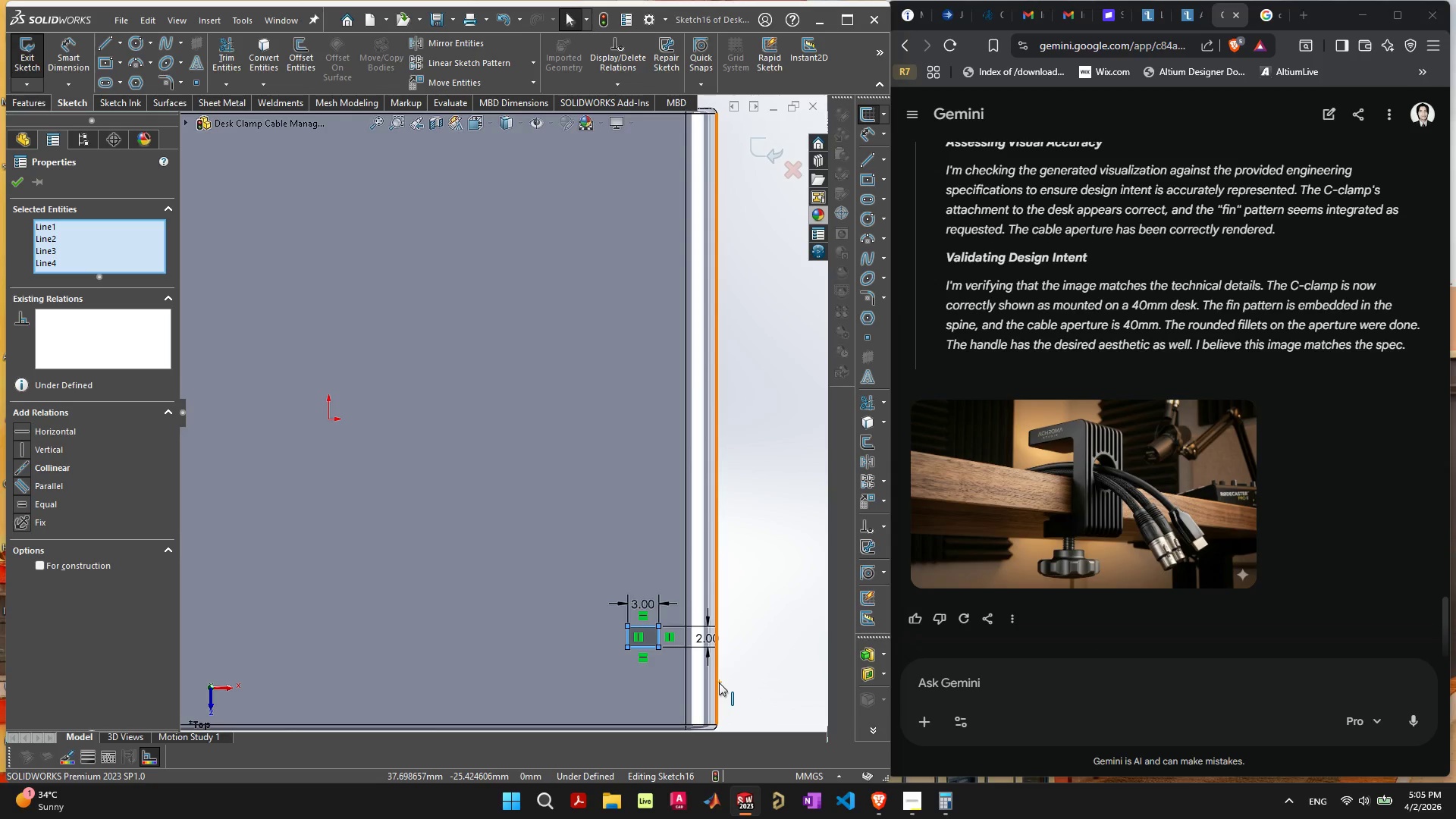 
left_click([745, 661])
 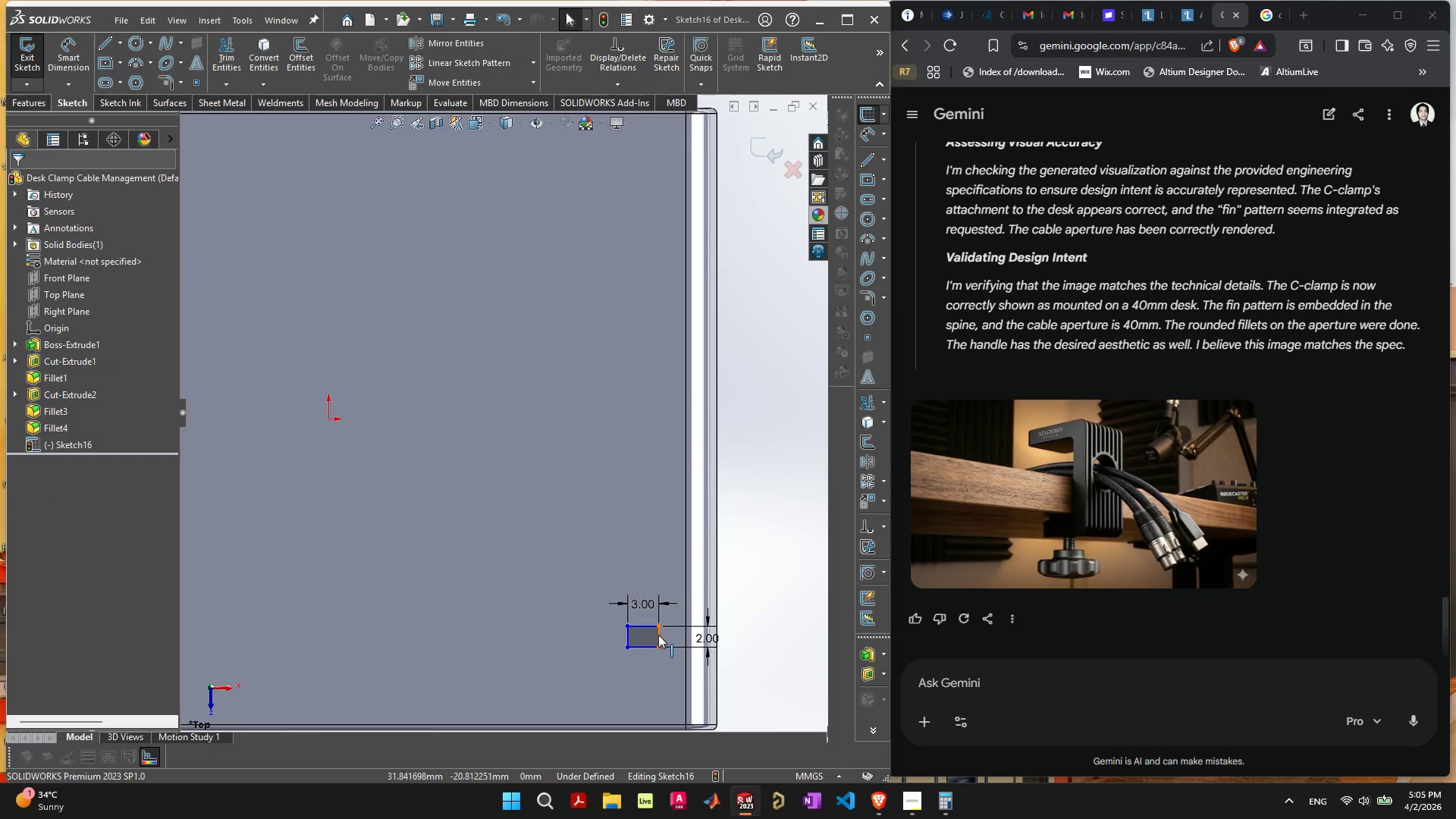 
left_click([658, 635])
 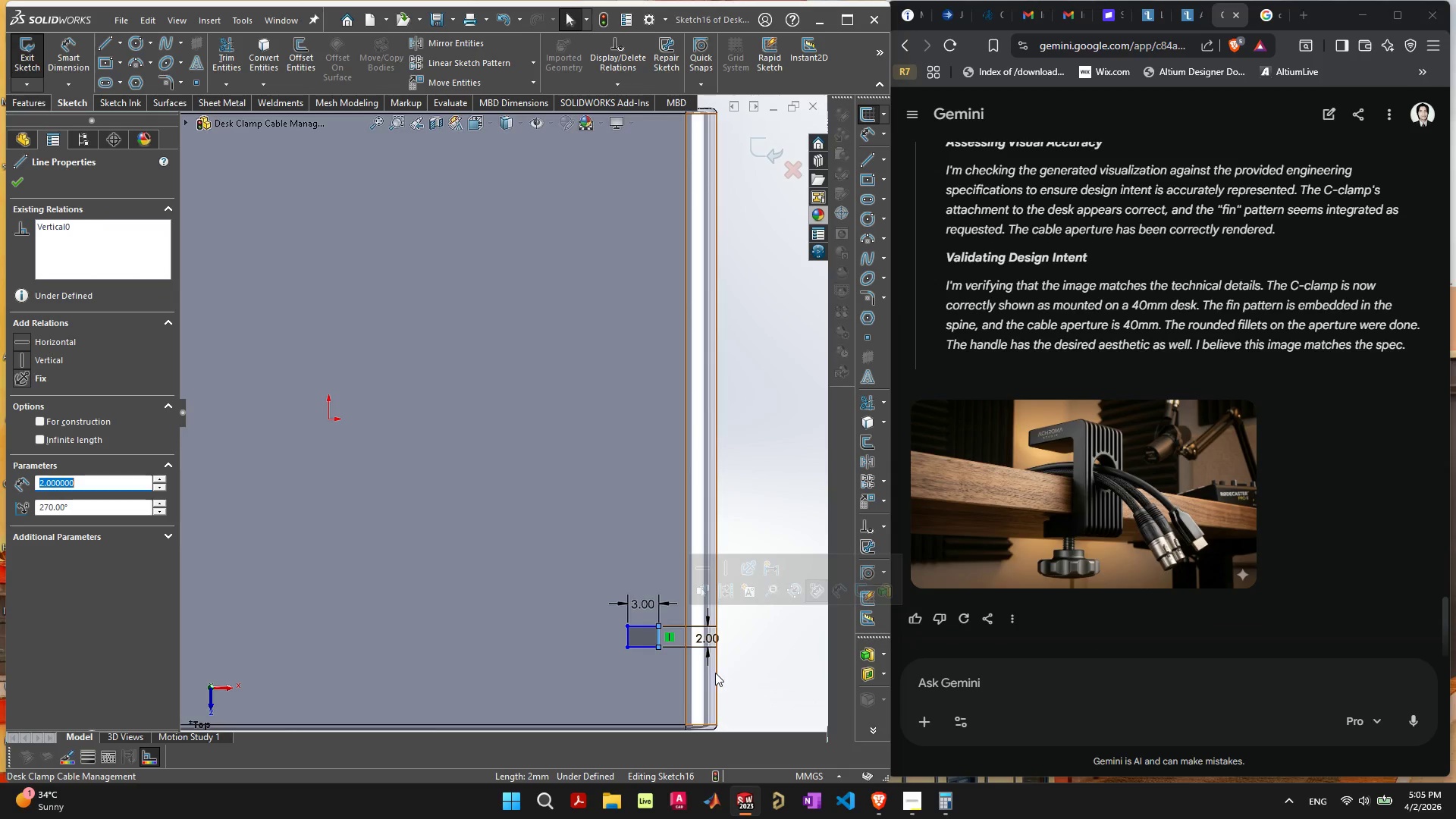 
hold_key(key=ShiftLeft, duration=1.47)
left_click([717, 683])
 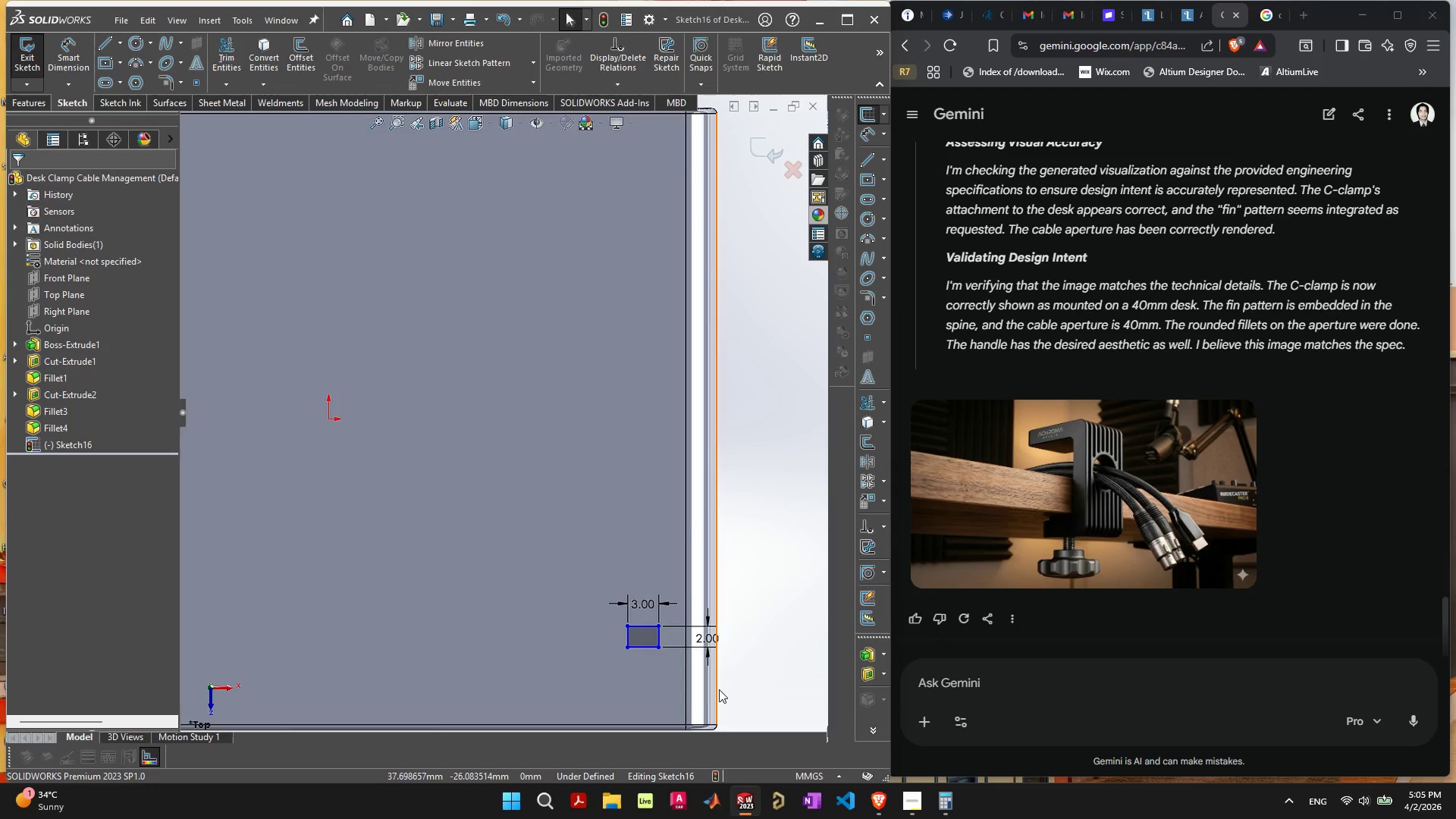 
left_click([717, 689])
 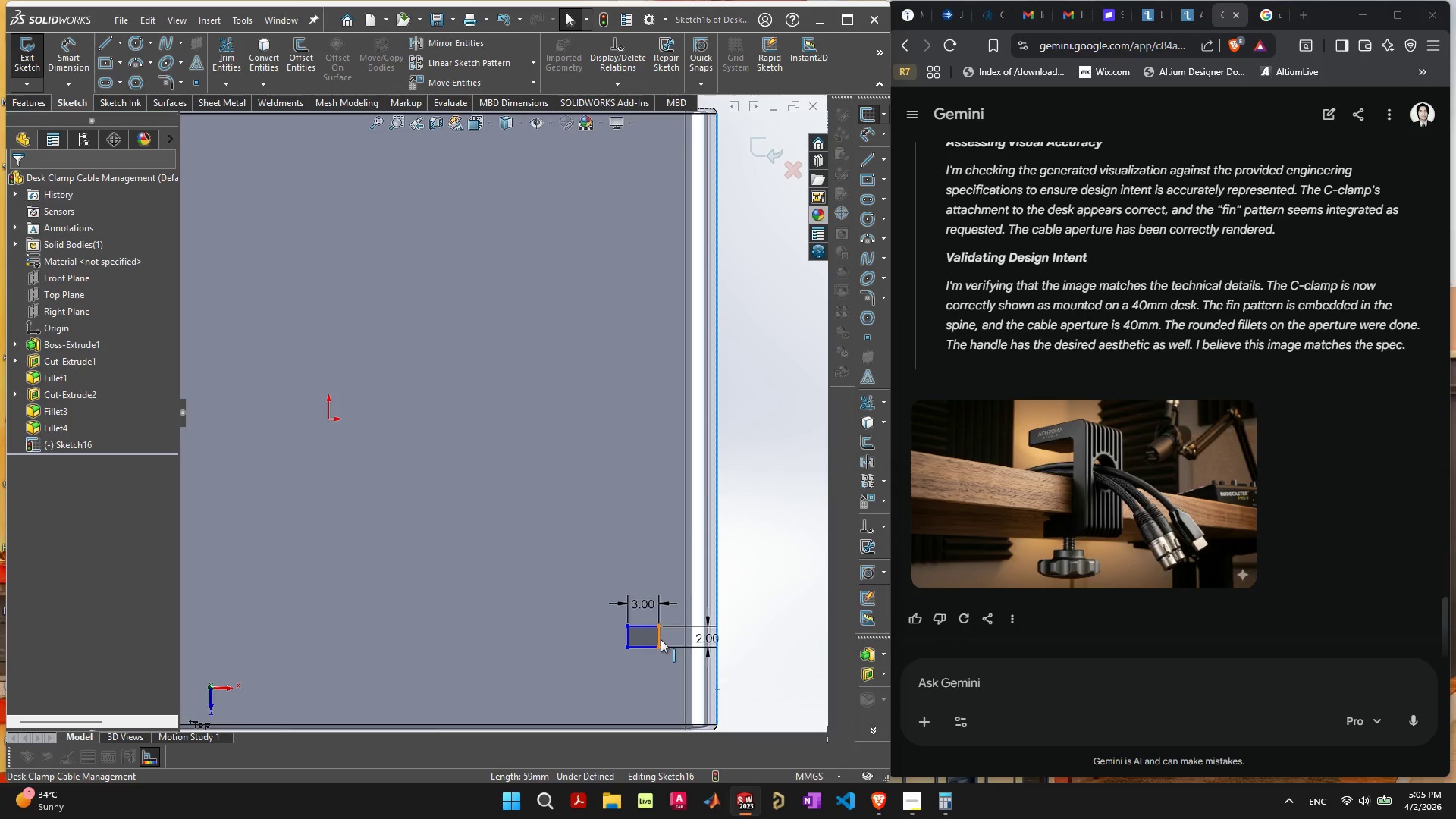 
key(Shift+ShiftLeft)
 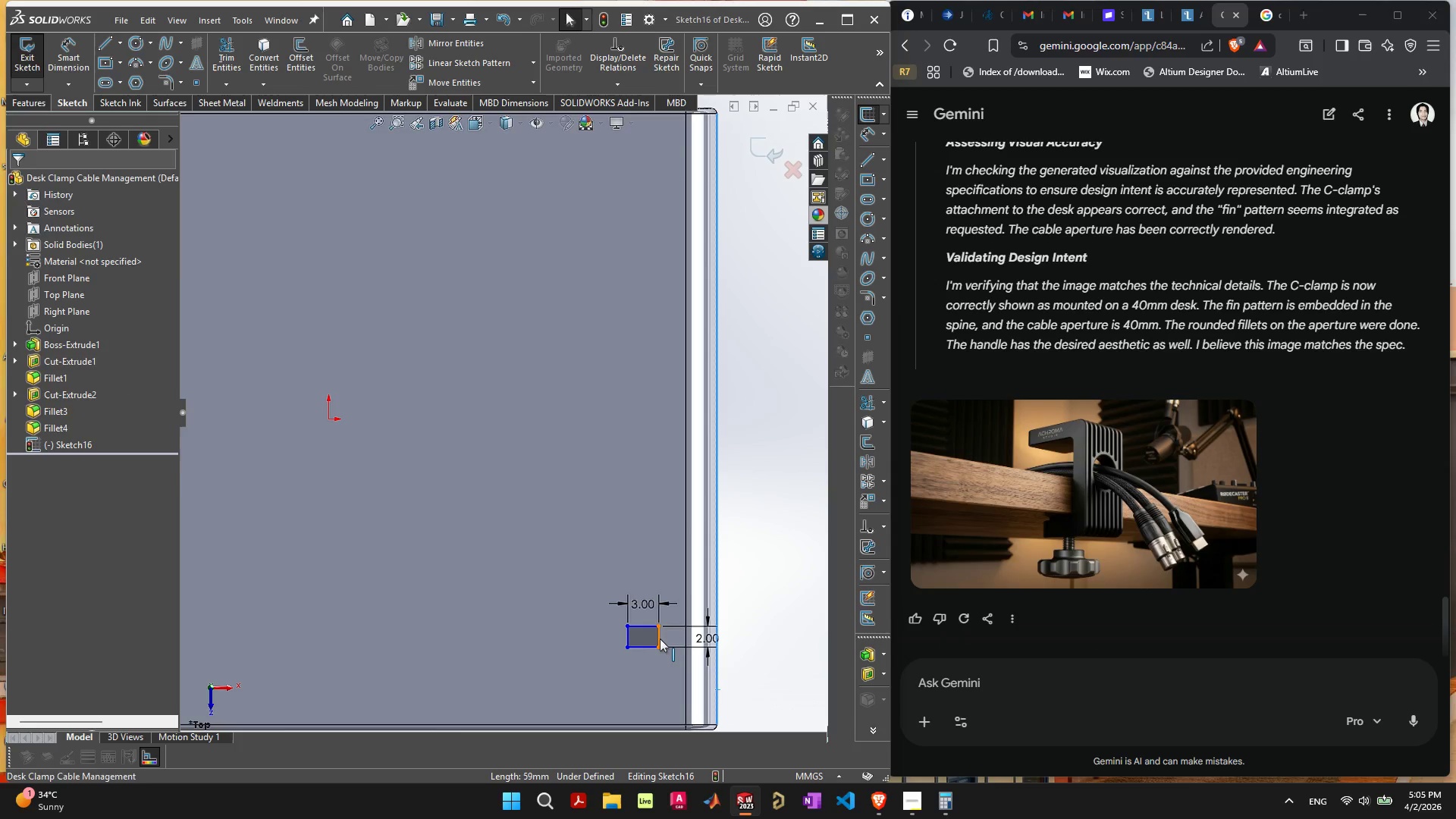 
left_click([660, 639])
 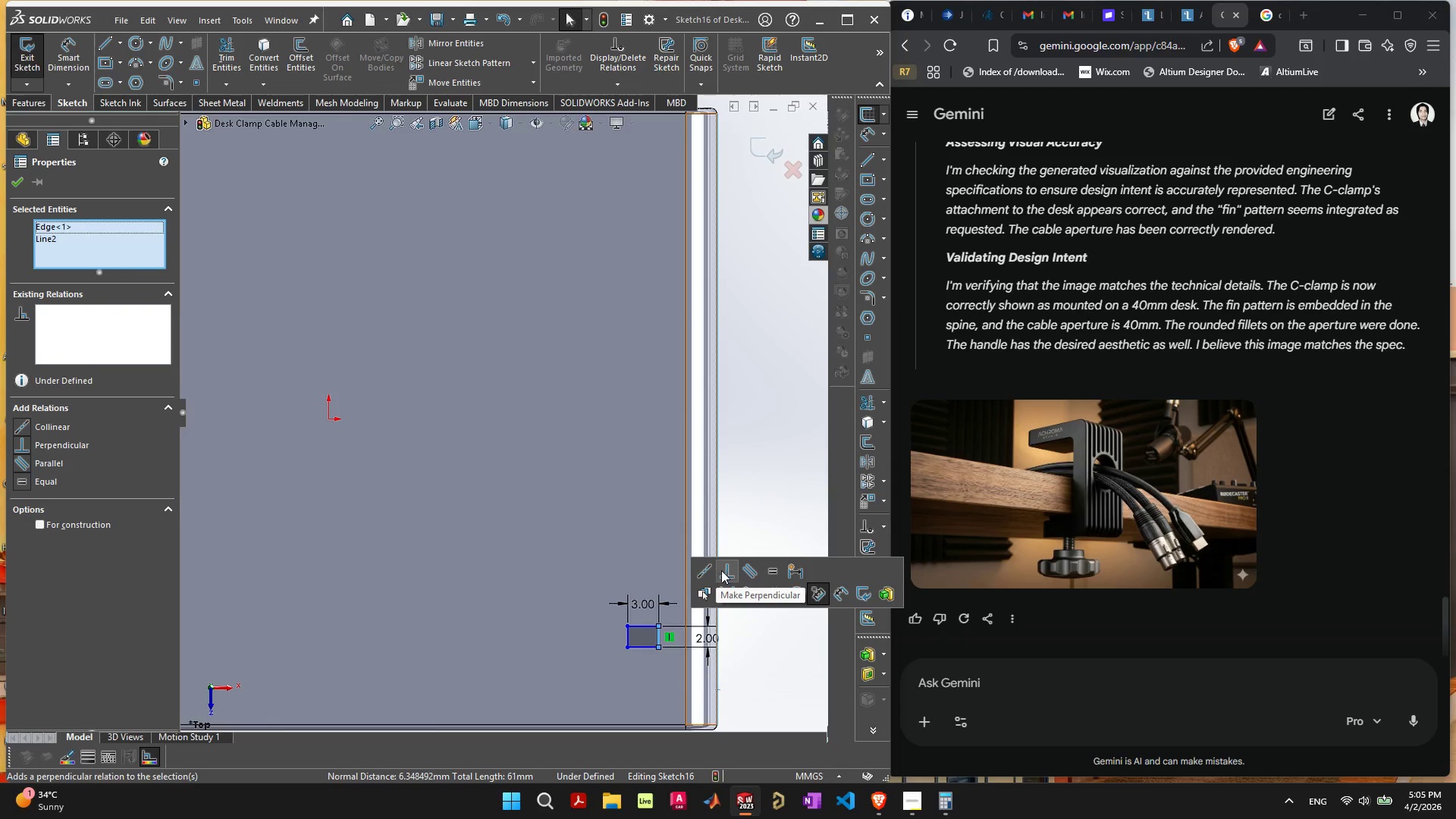 
left_click([706, 573])
 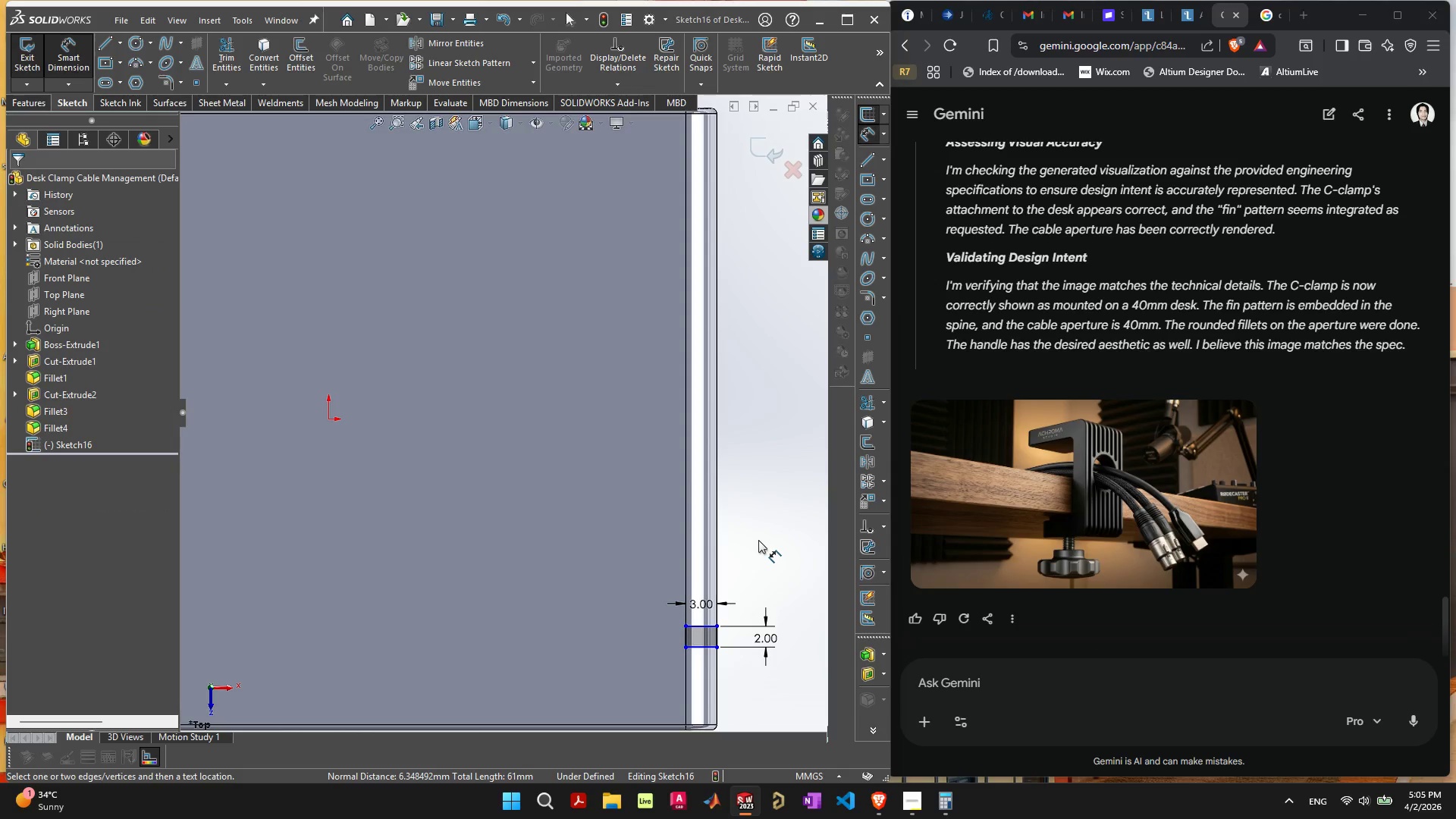 
left_click([695, 649])
 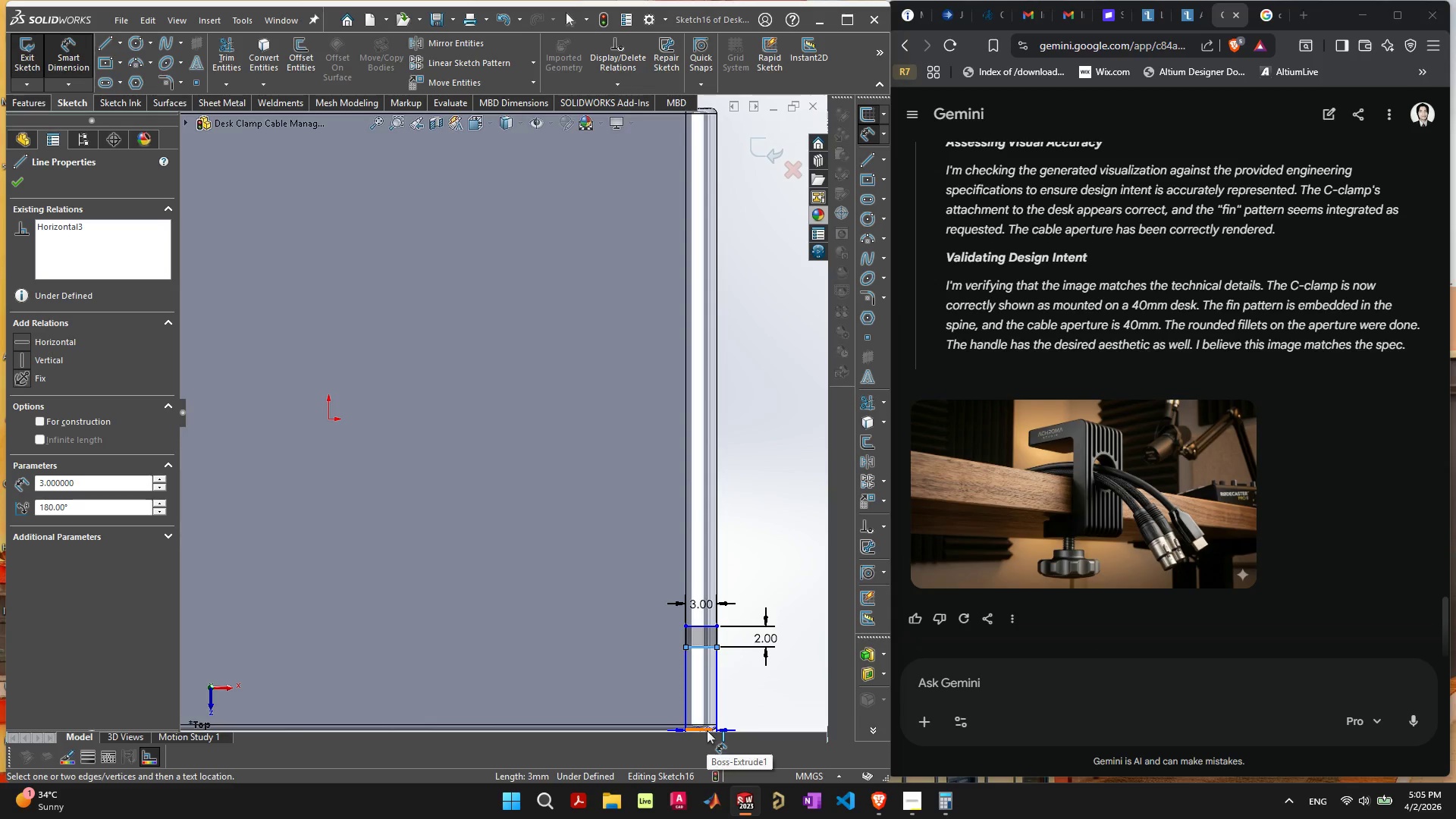 
left_click([707, 730])
 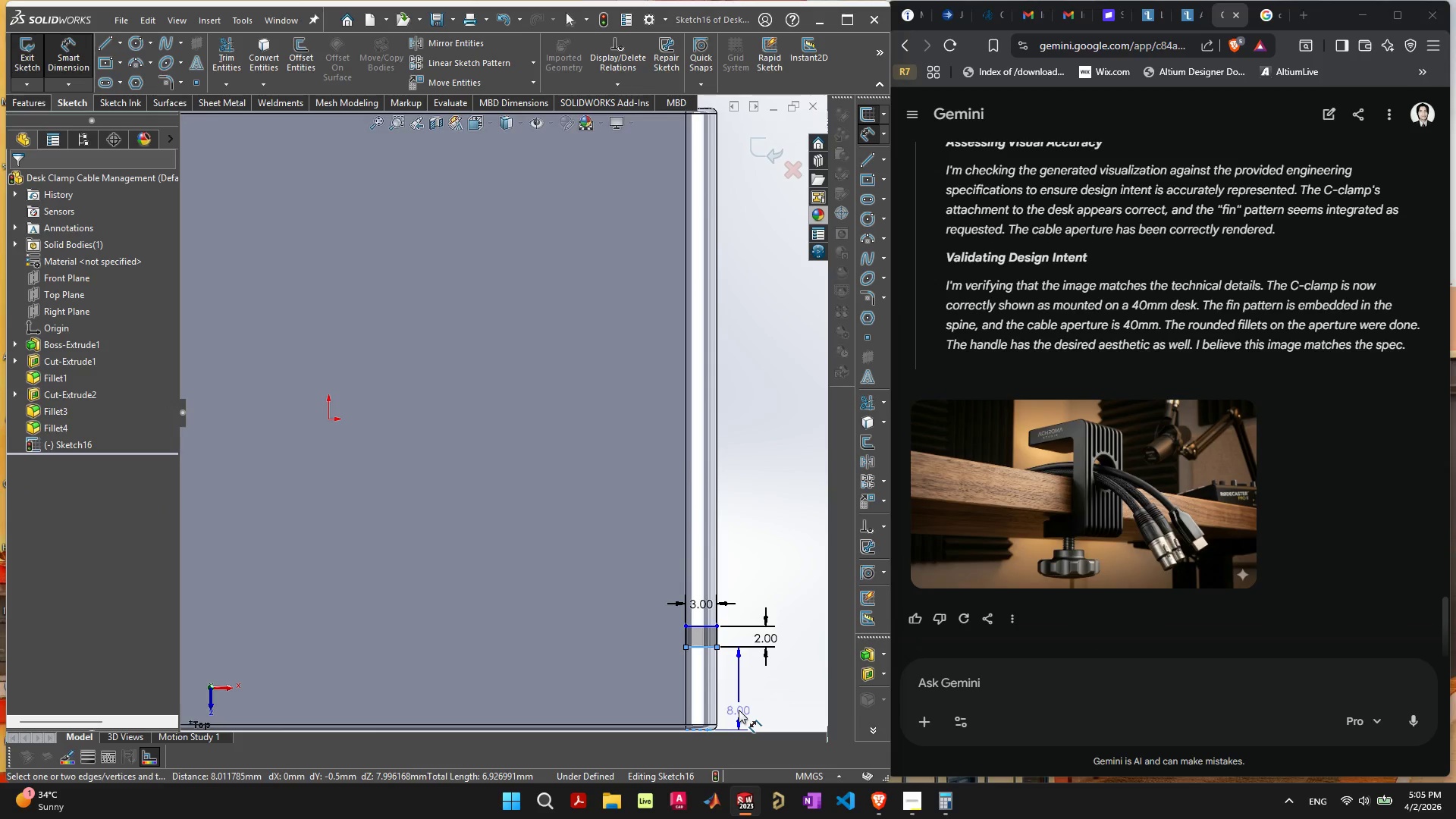 
left_click([739, 710])
 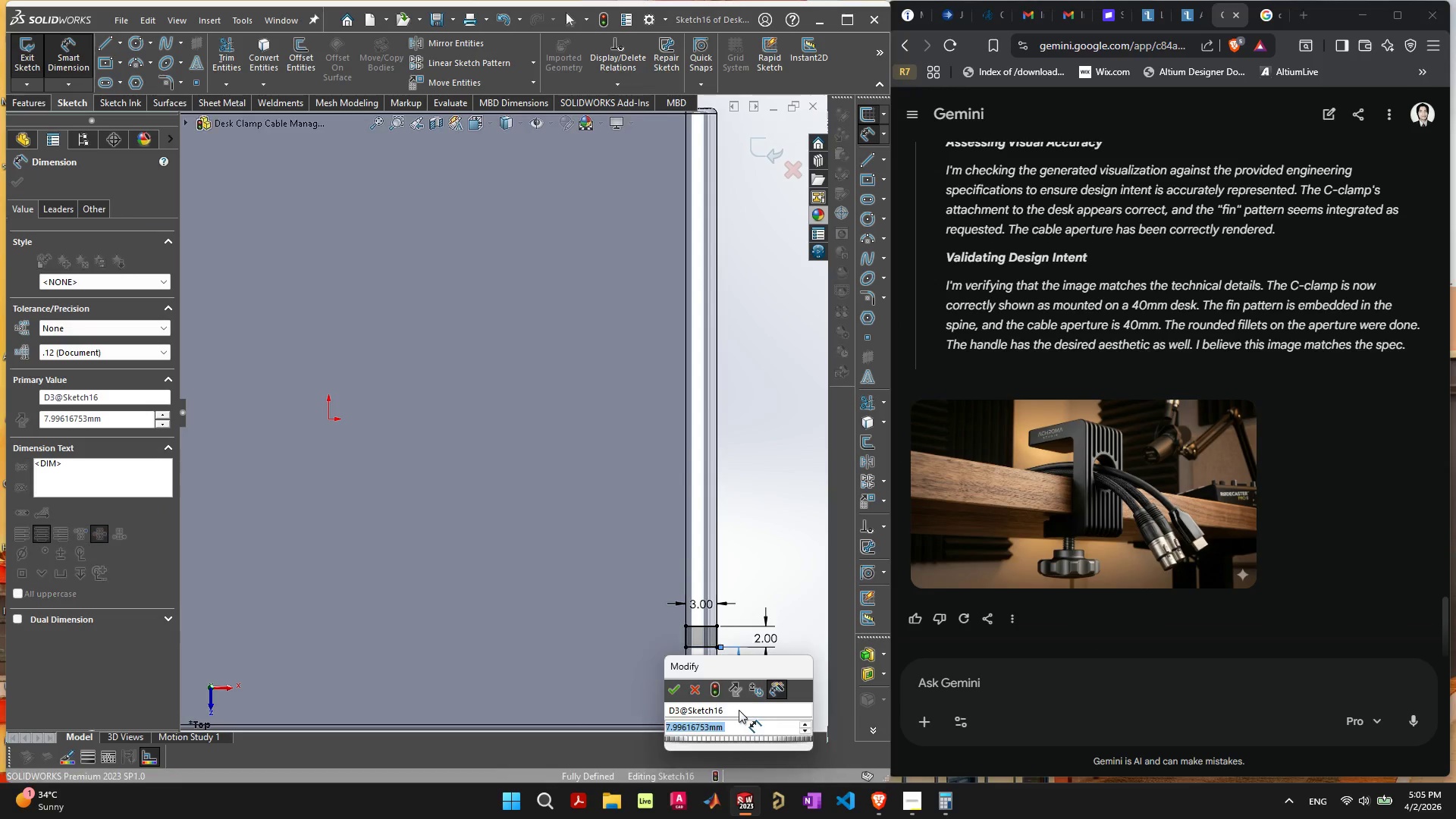 
key(4)
 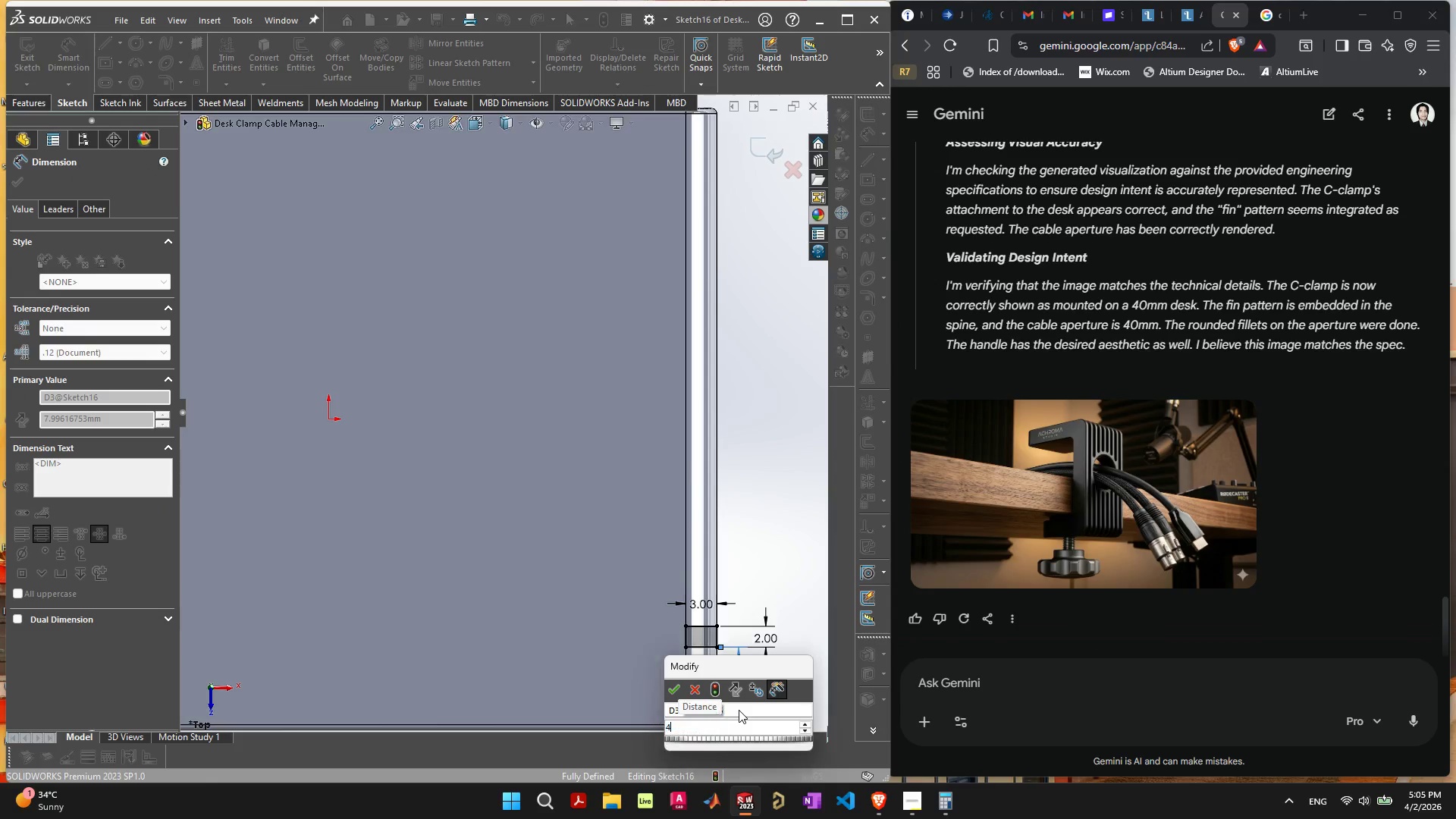 
key(Enter)
 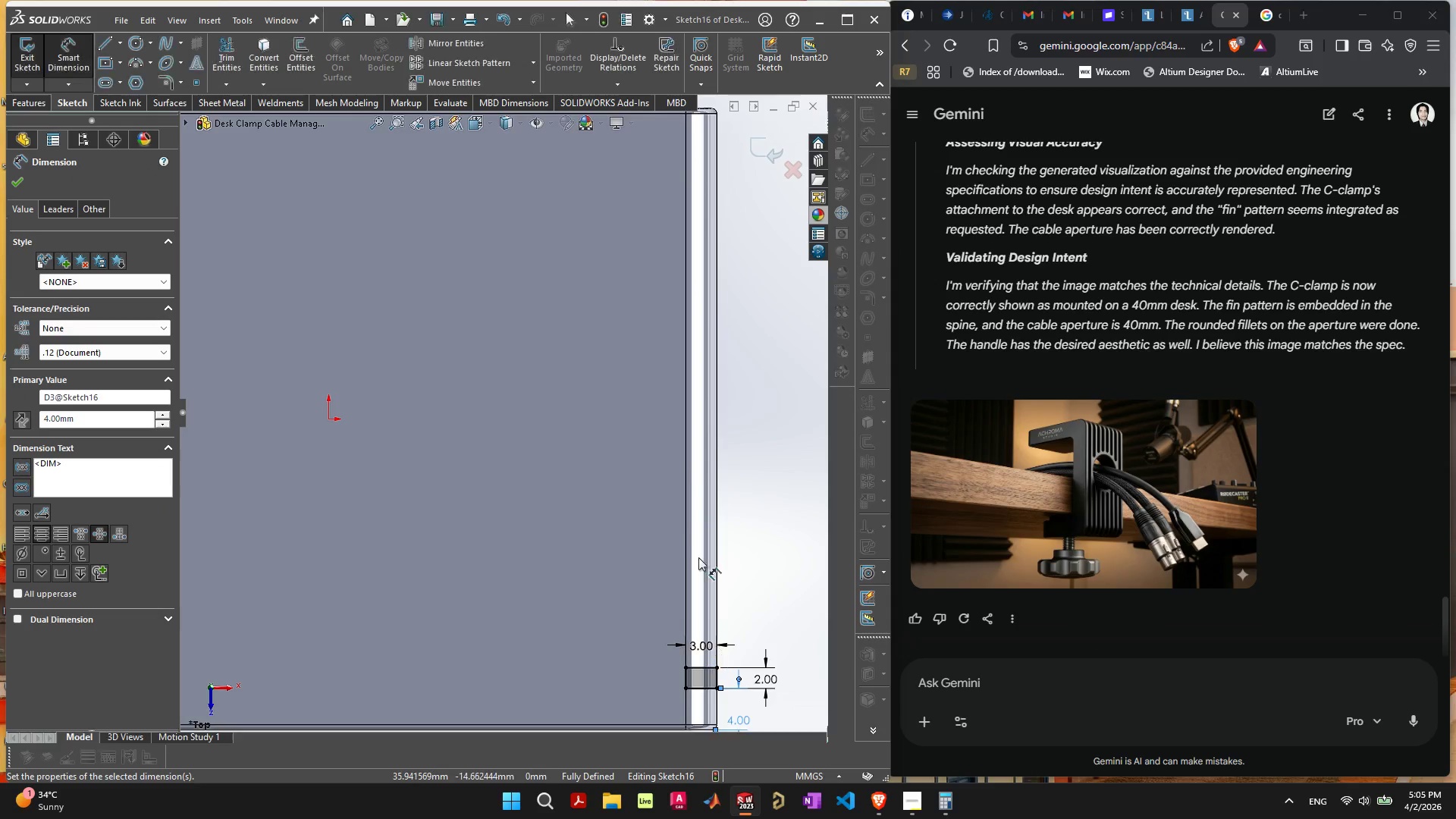 
key(Escape)
 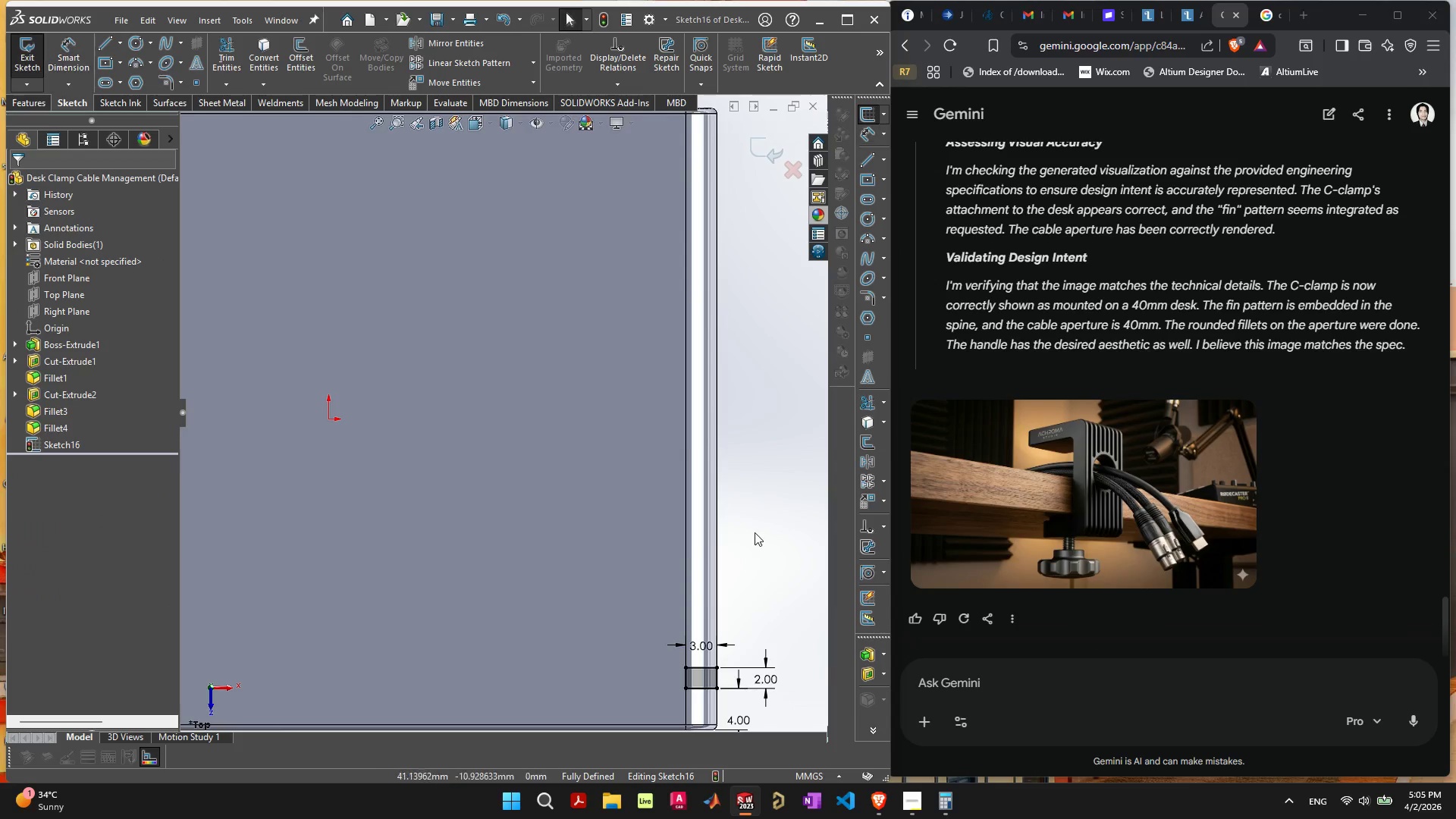 
left_click([755, 532])
 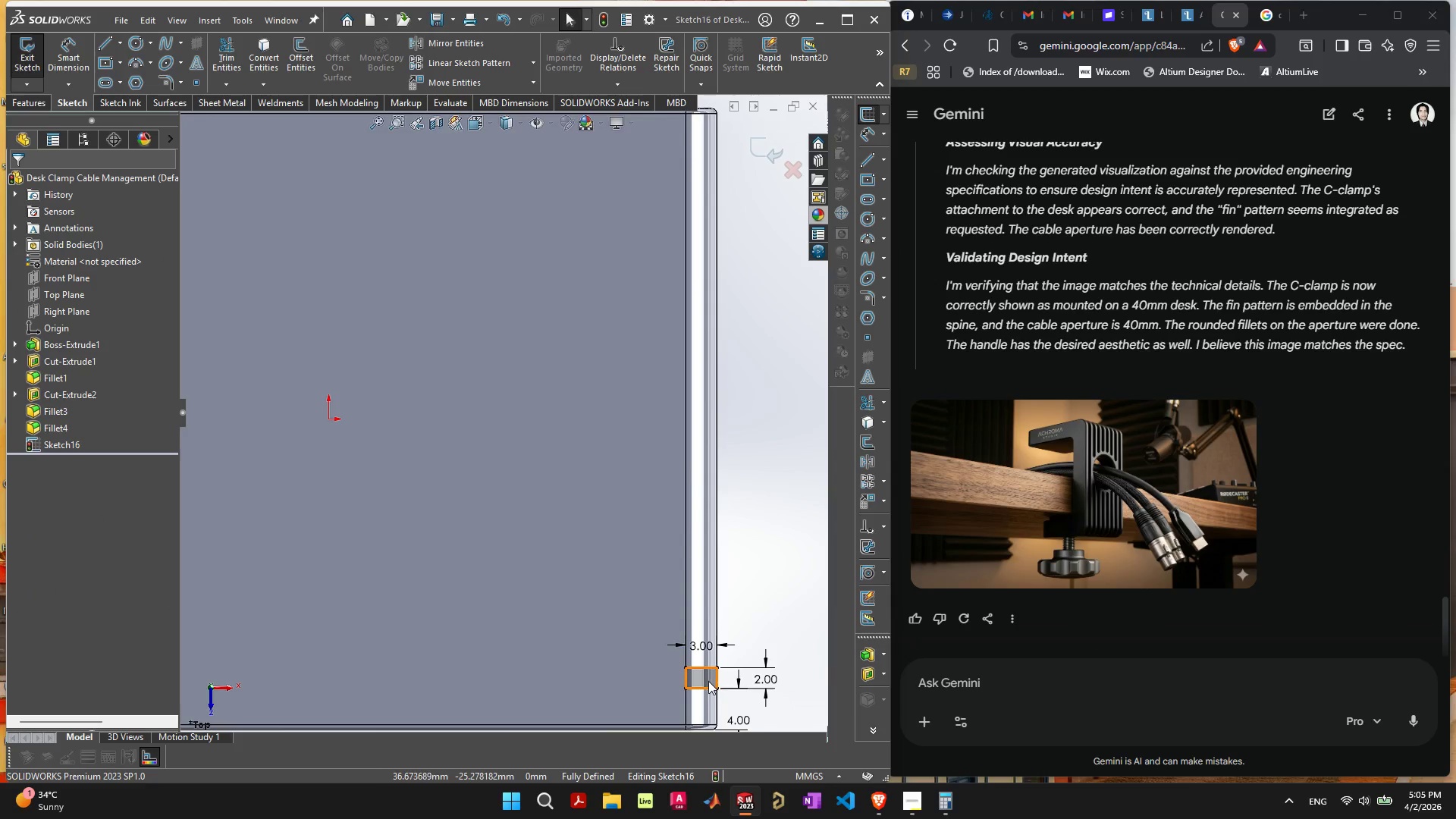 
left_click([707, 680])
 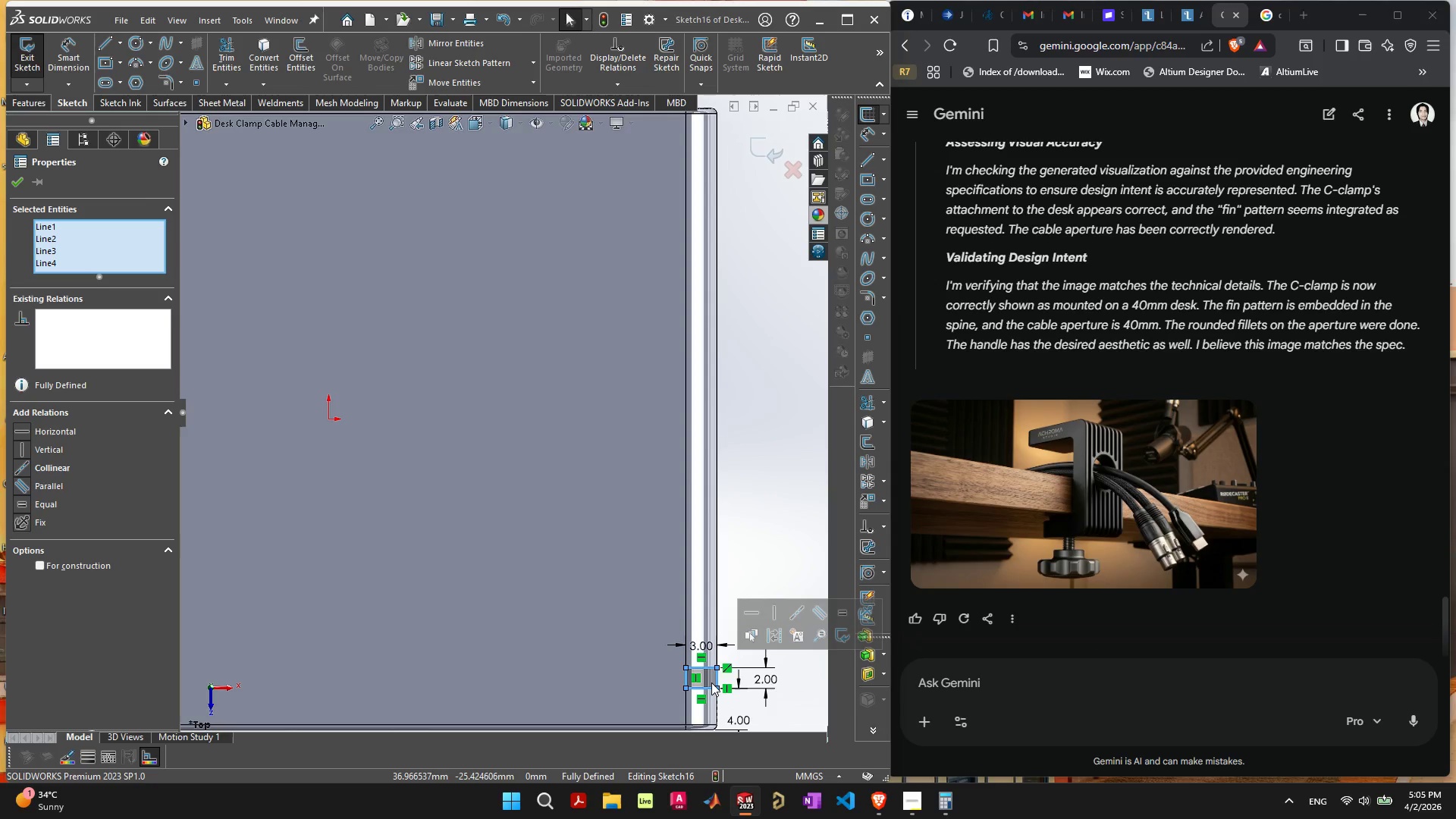 
wait(7.58)
 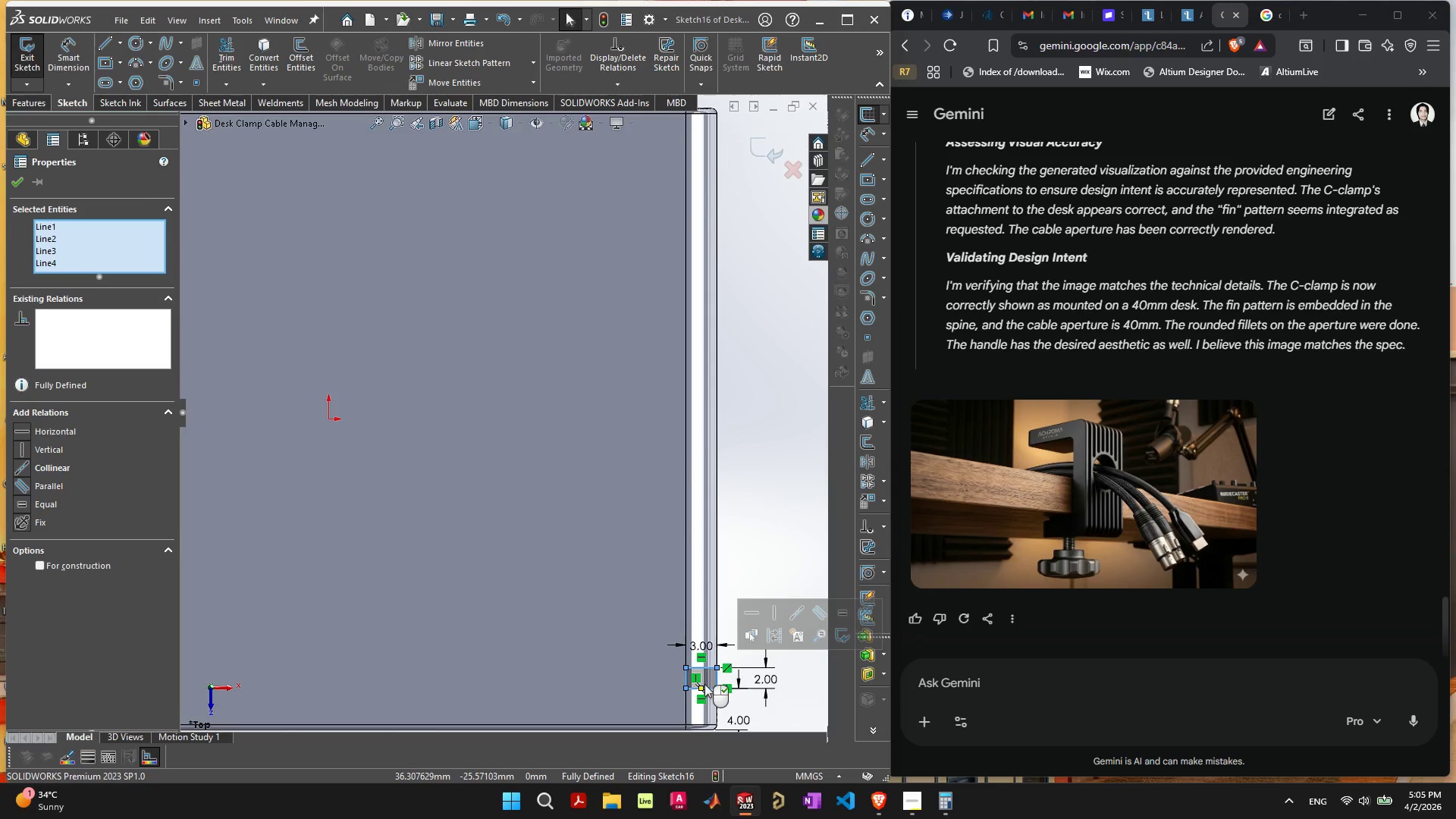 
left_click([476, 63])
 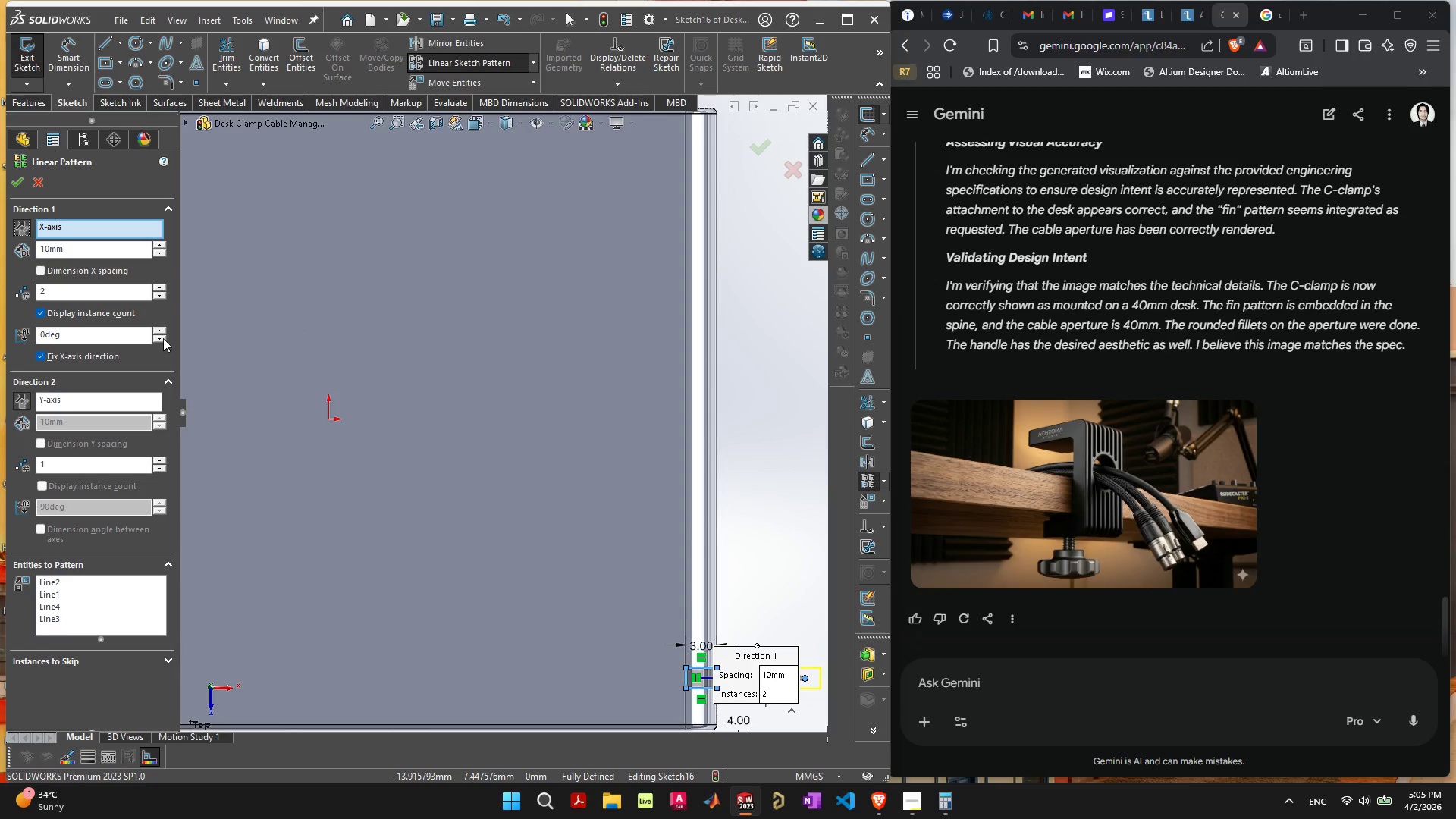 
scroll: coordinate [414, 512], scroll_direction: down, amount: 3.0
 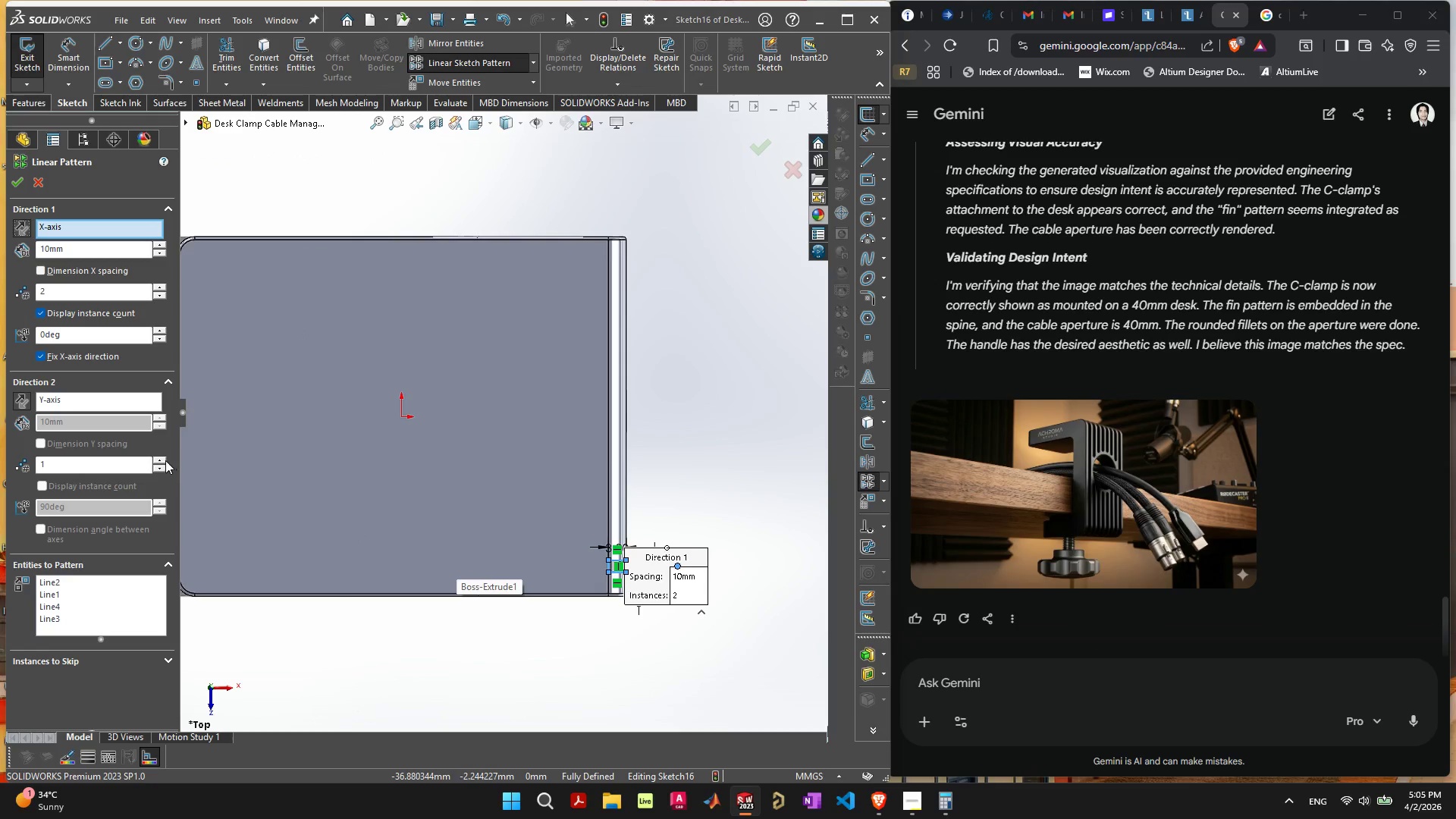 
left_click([161, 459])
 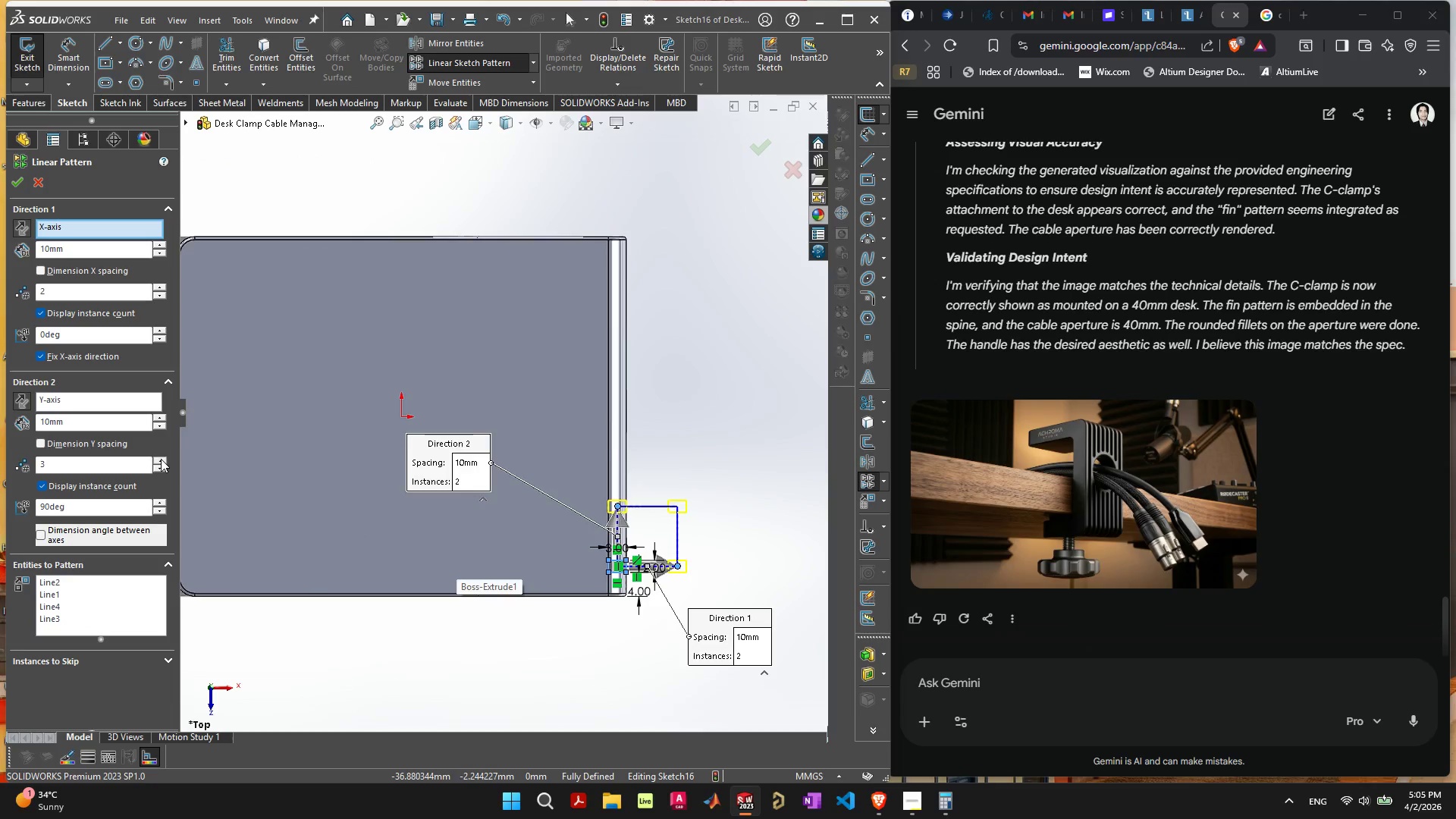 
double_click([161, 459])
 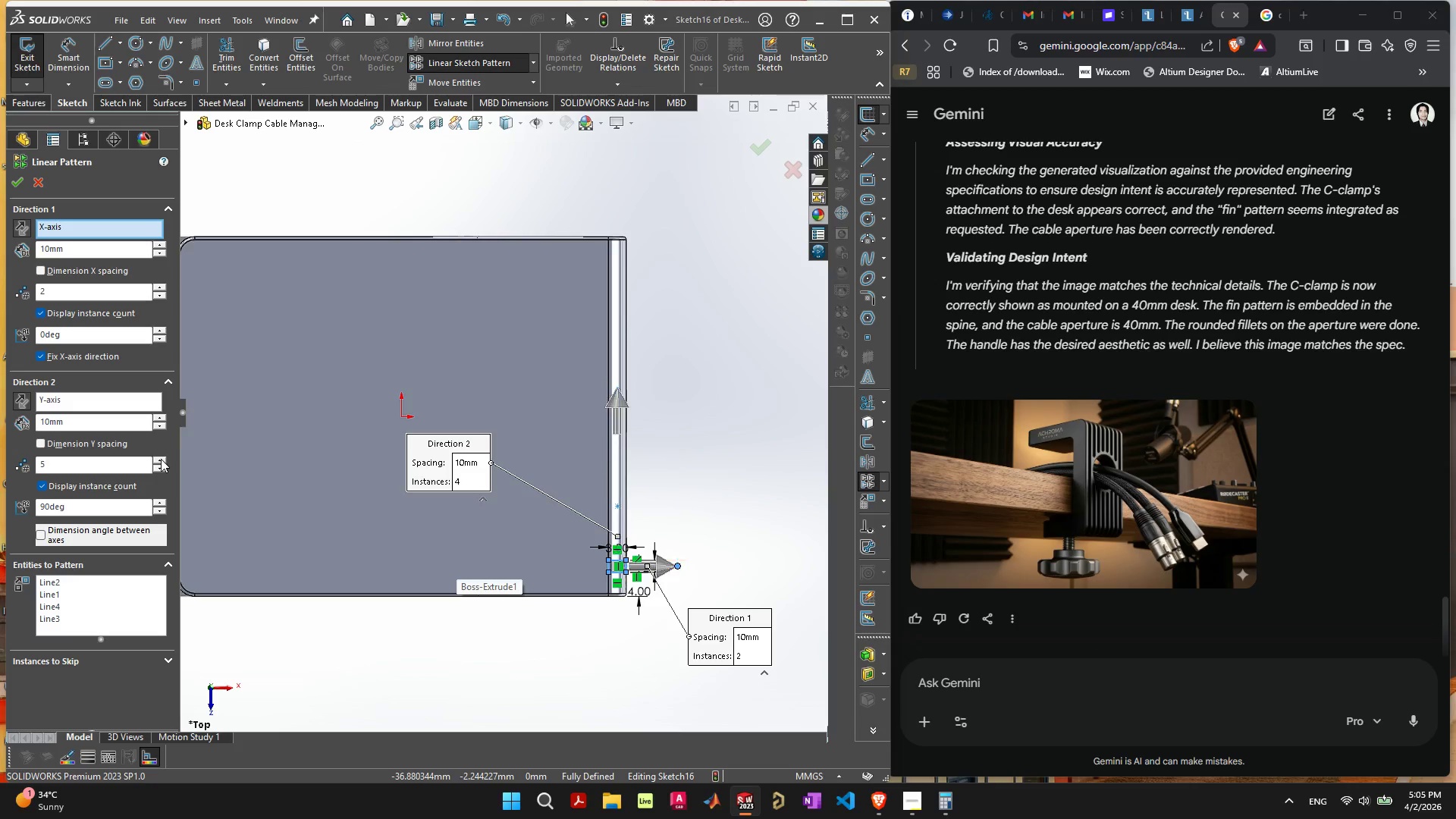 
triple_click([161, 459])
 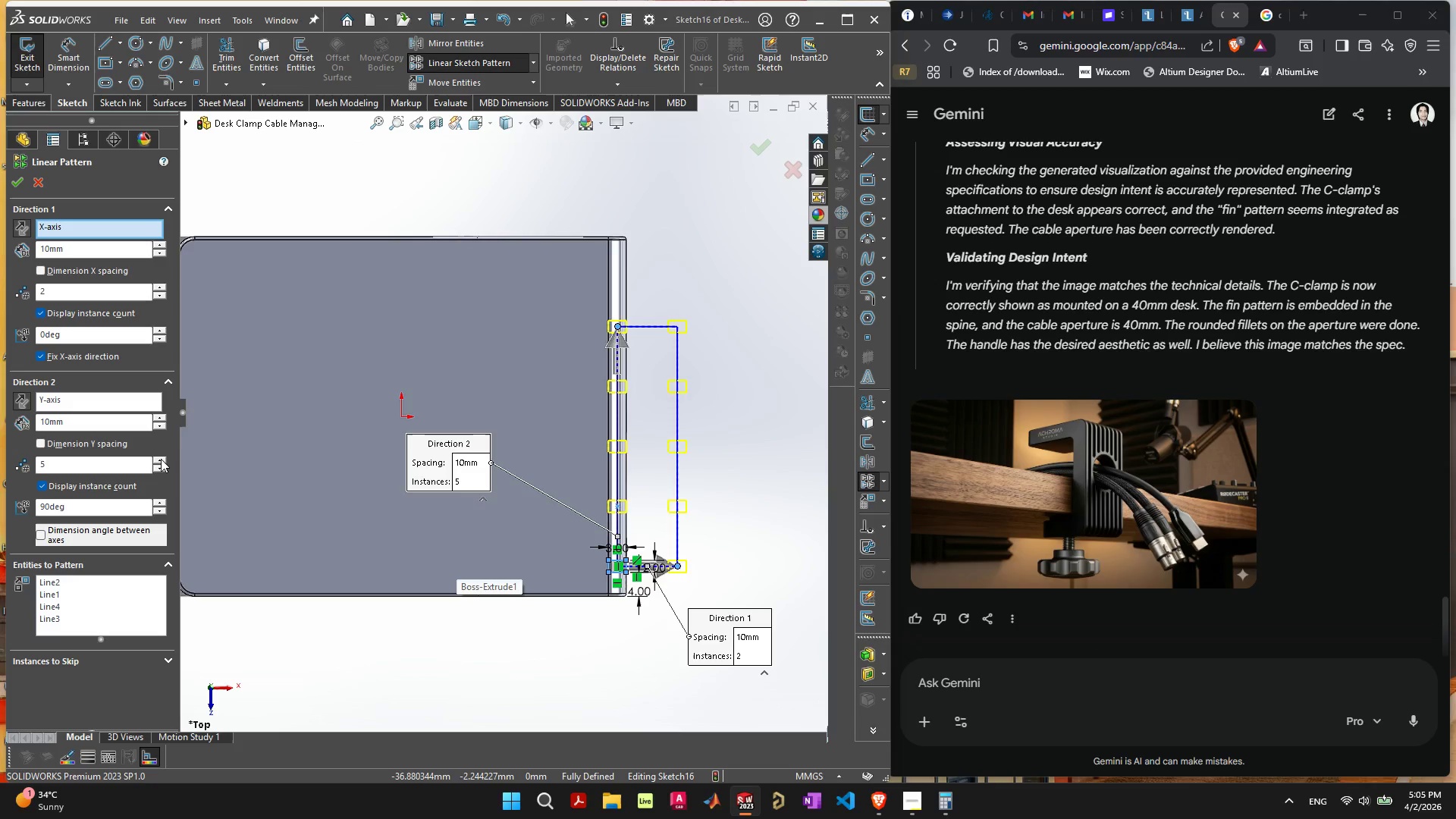 
triple_click([161, 459])
 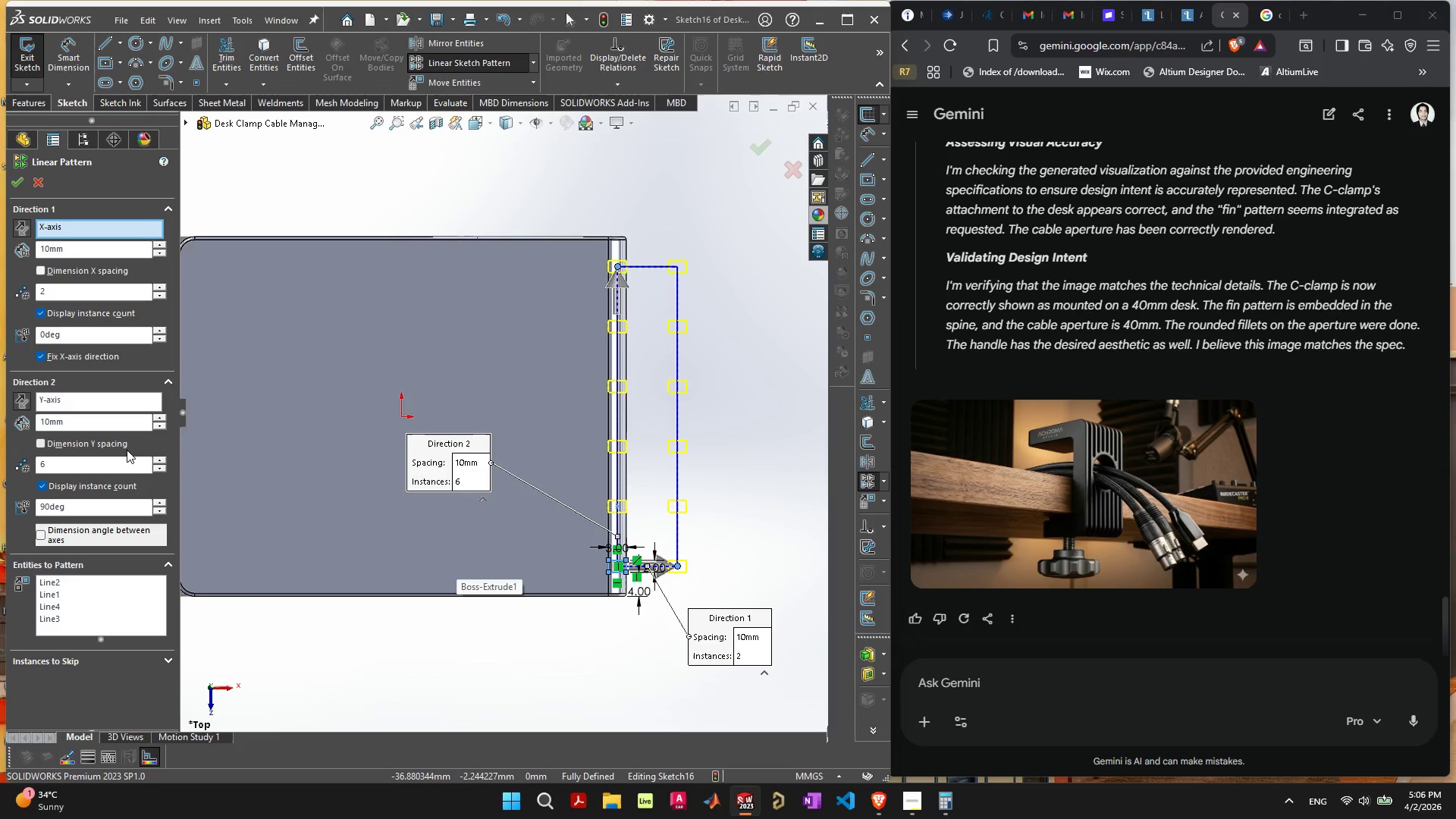 
wait(6.61)
 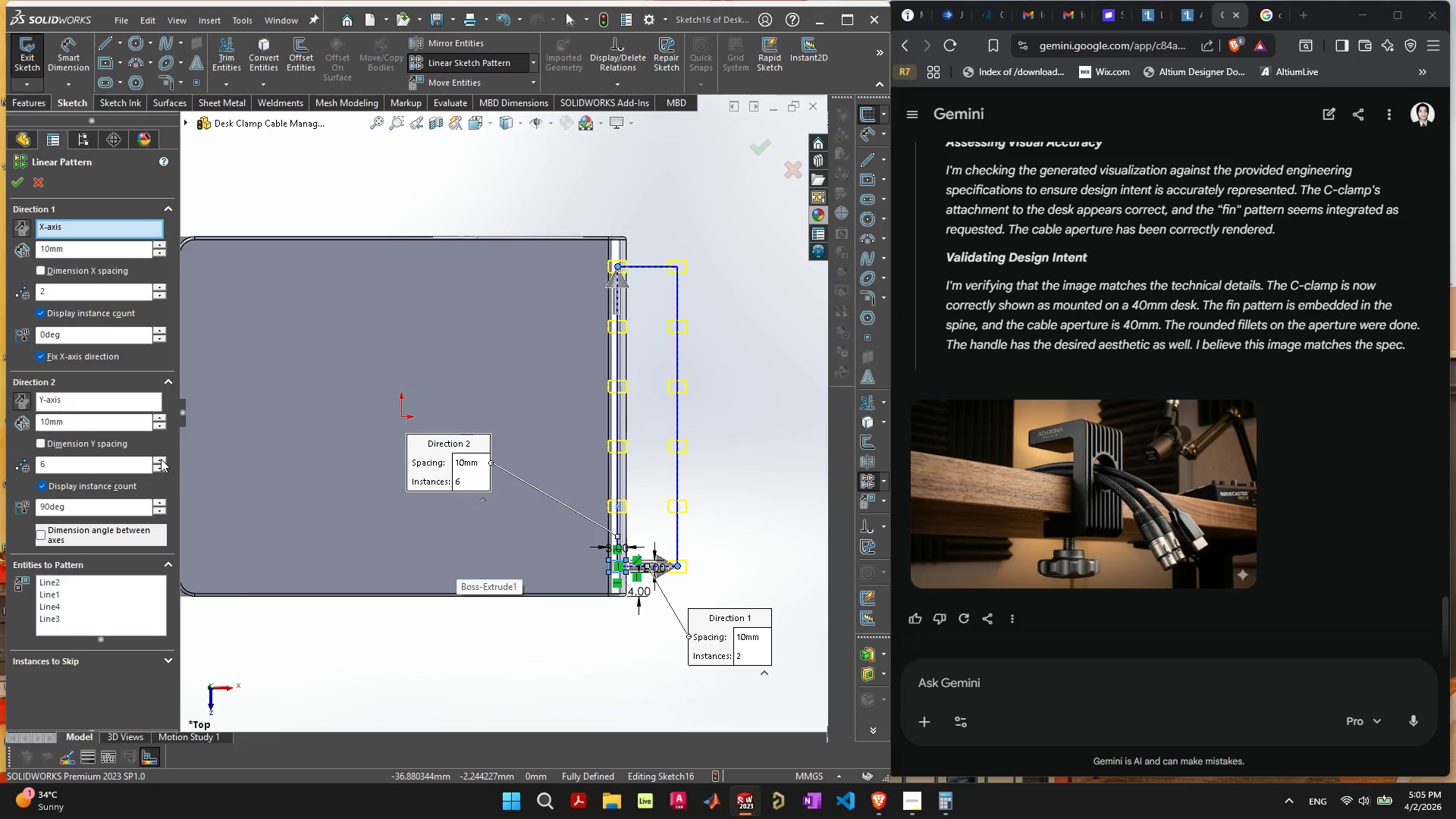 
left_click([157, 293])
 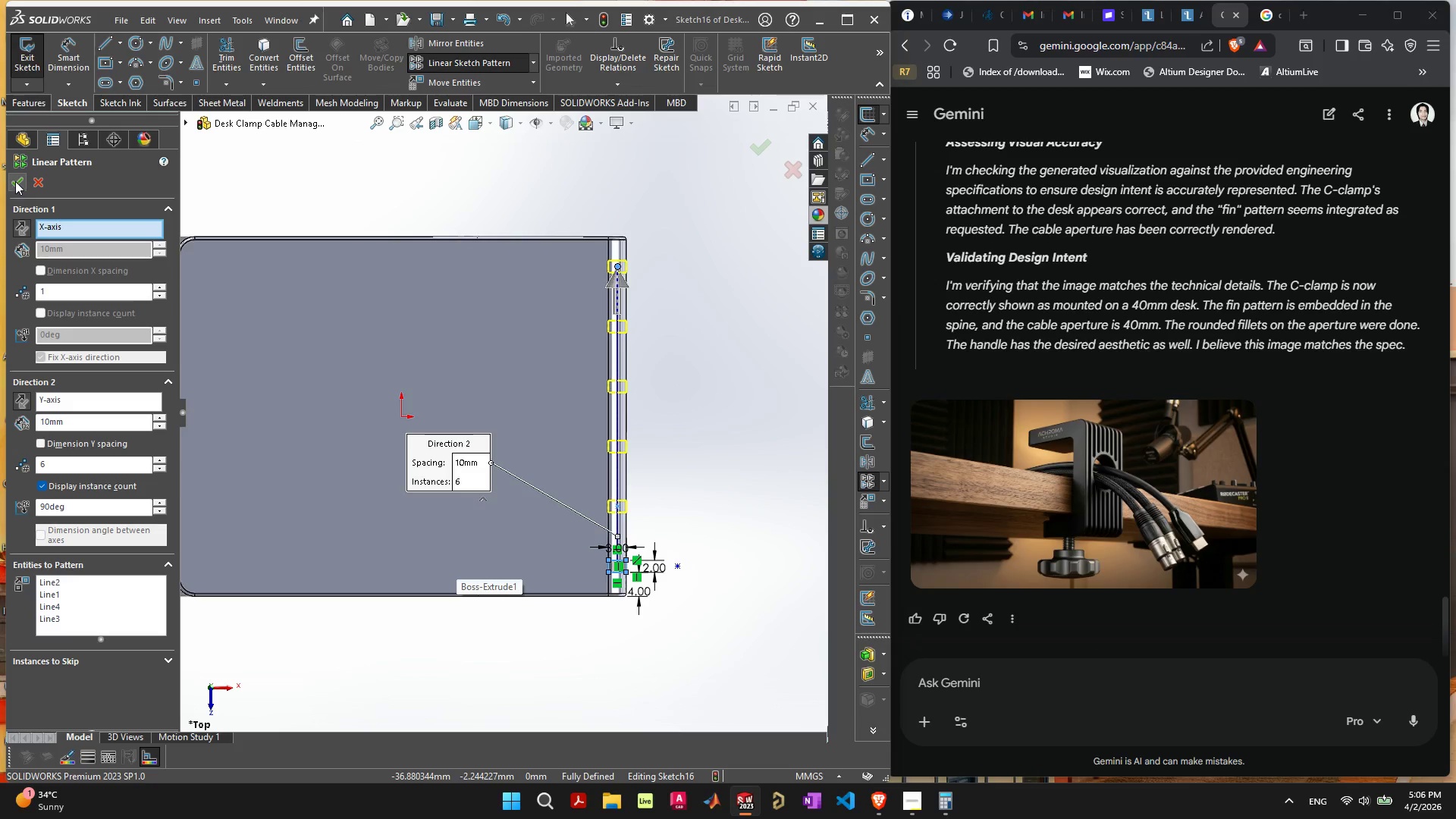 
left_click([15, 181])
 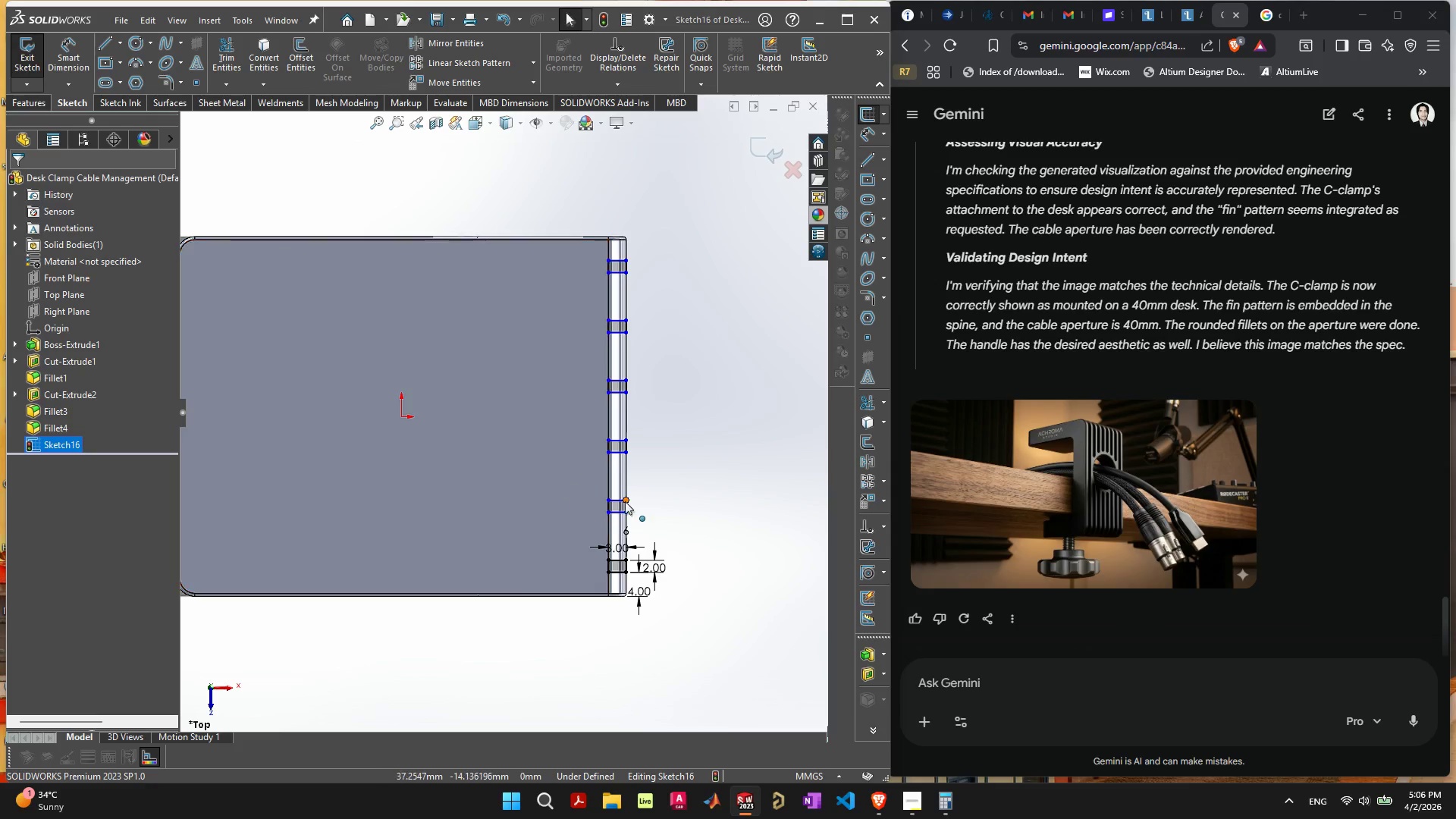 
left_click([699, 445])
 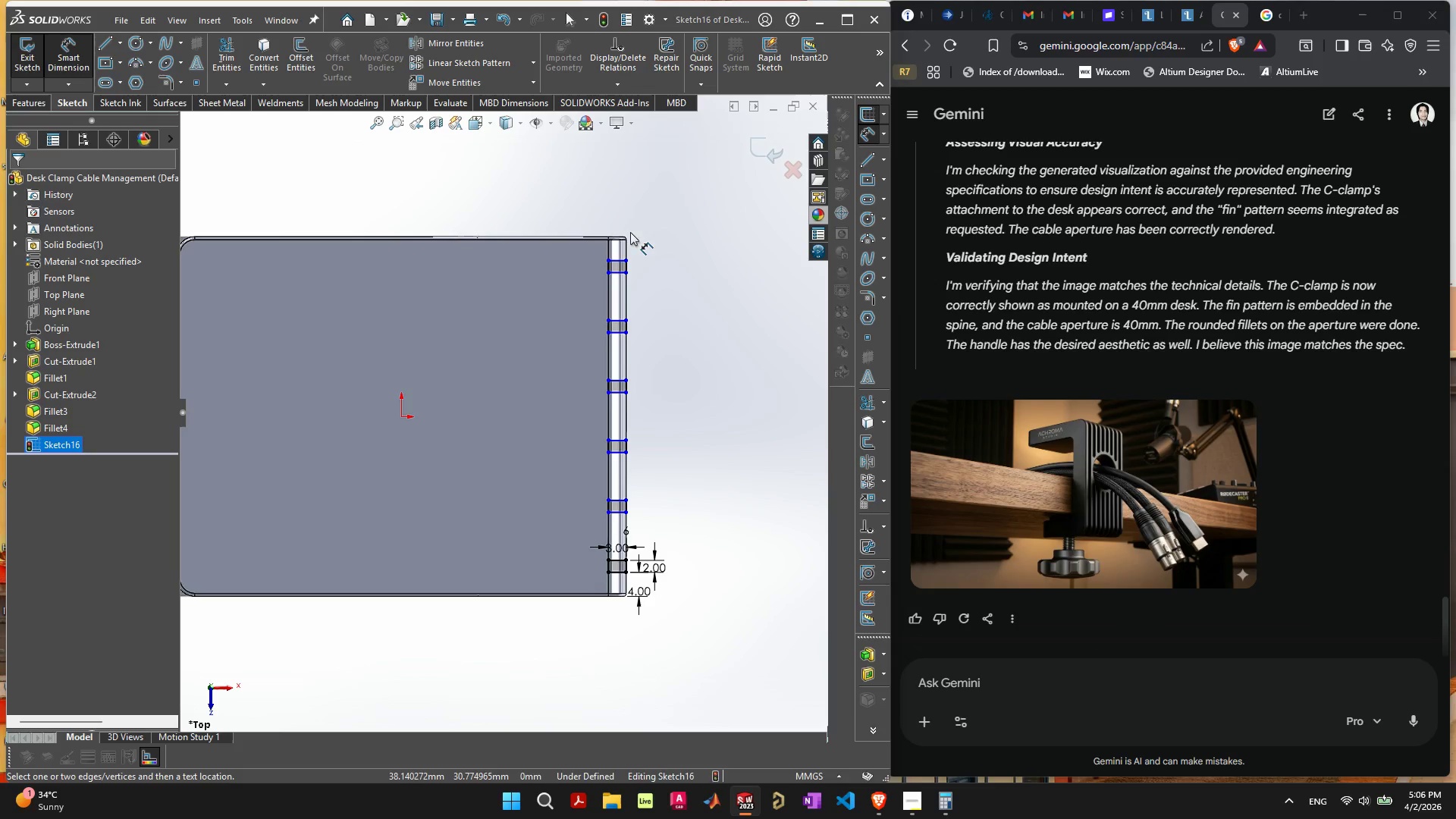 
left_click([617, 236])
 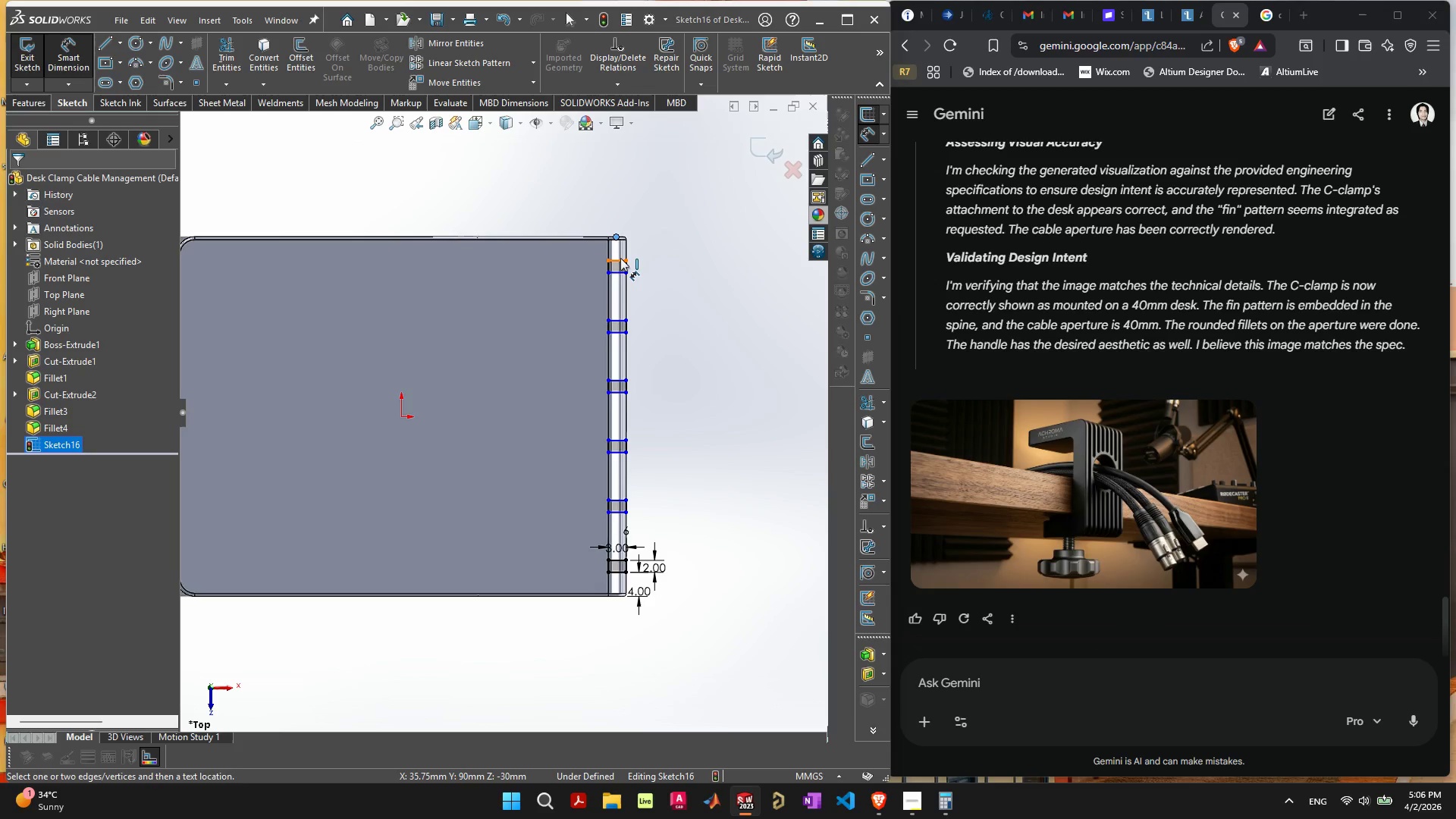 
left_click([620, 259])
 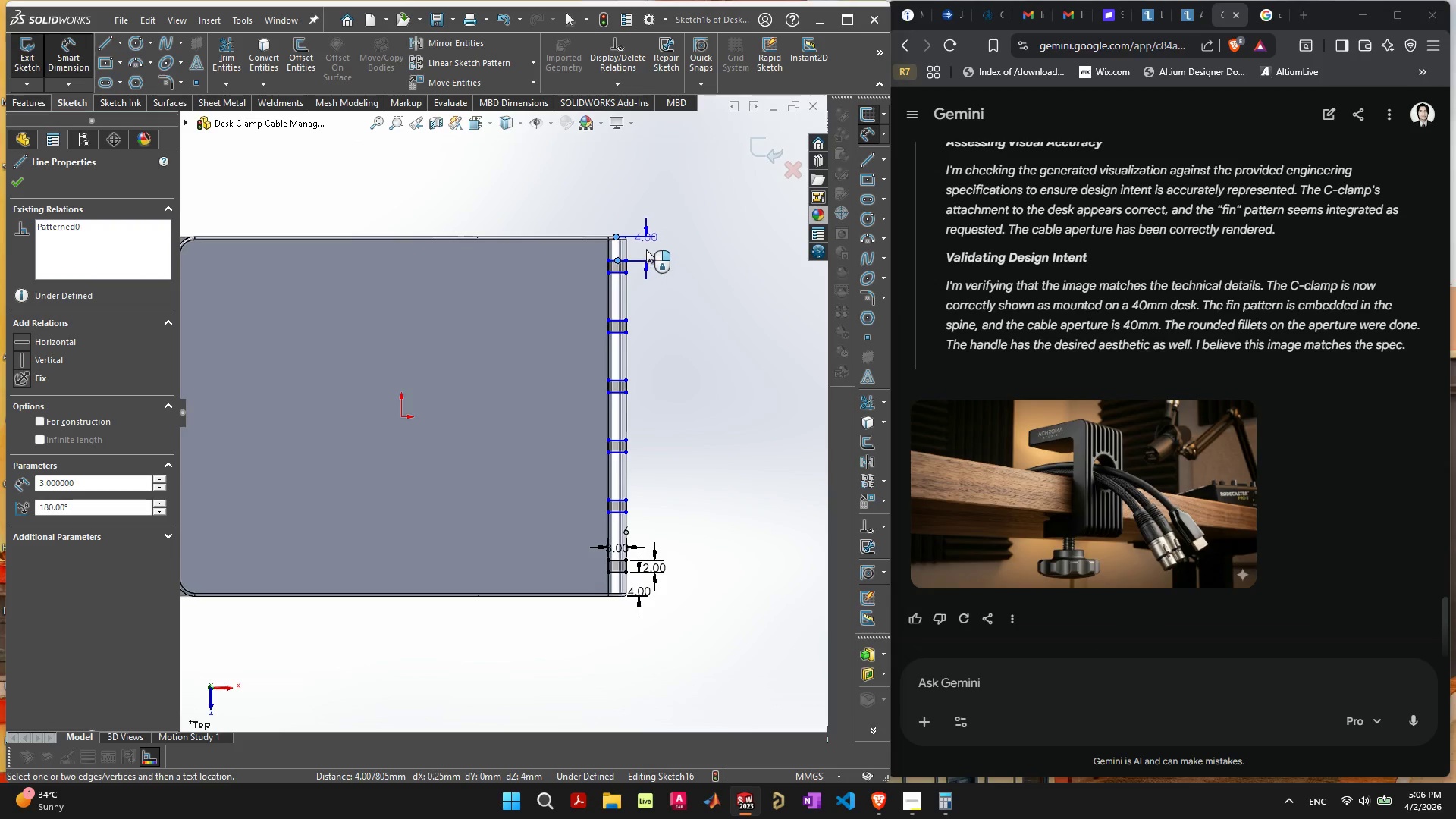 
left_click([646, 249])
 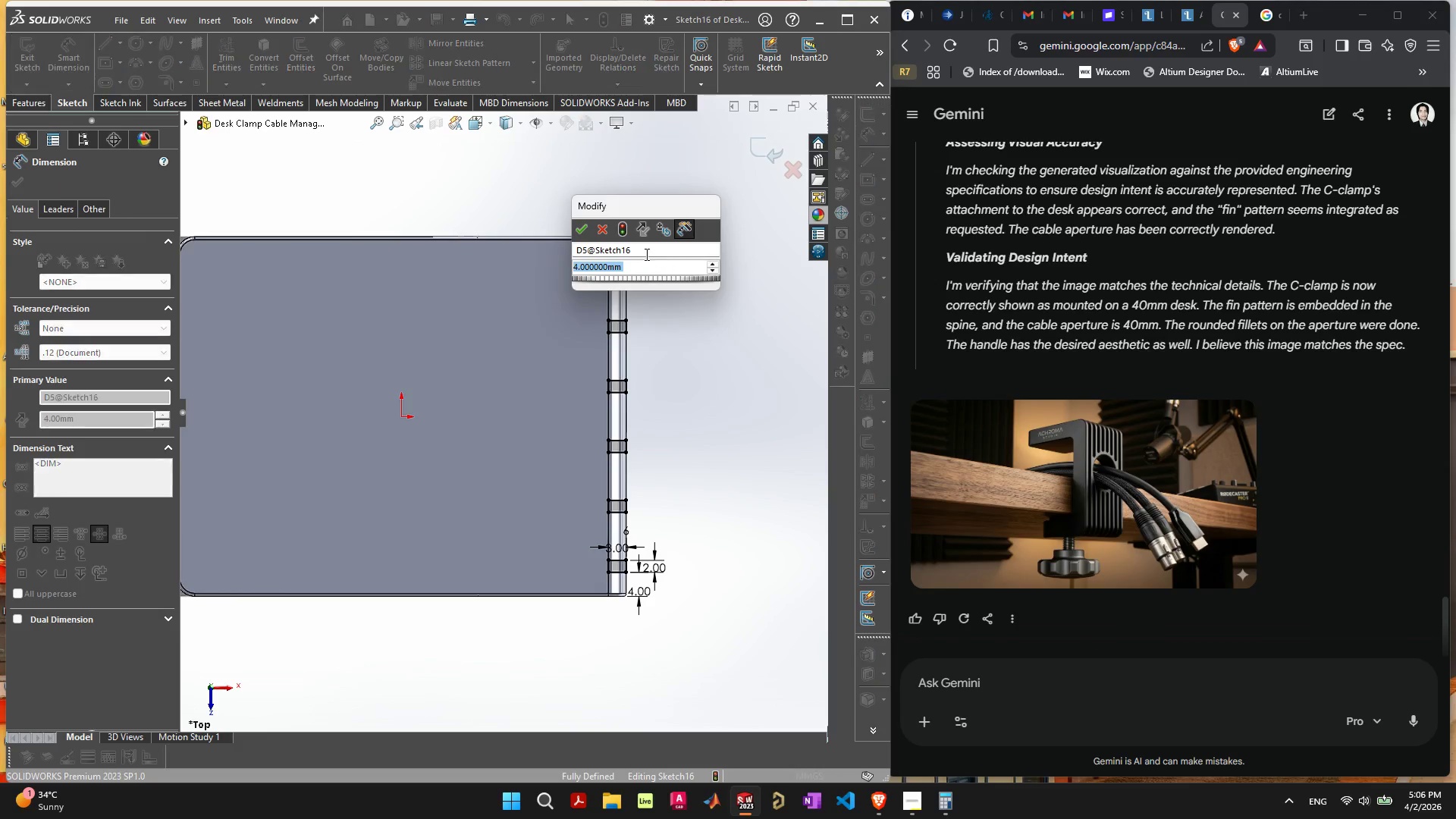 
key(Escape)
 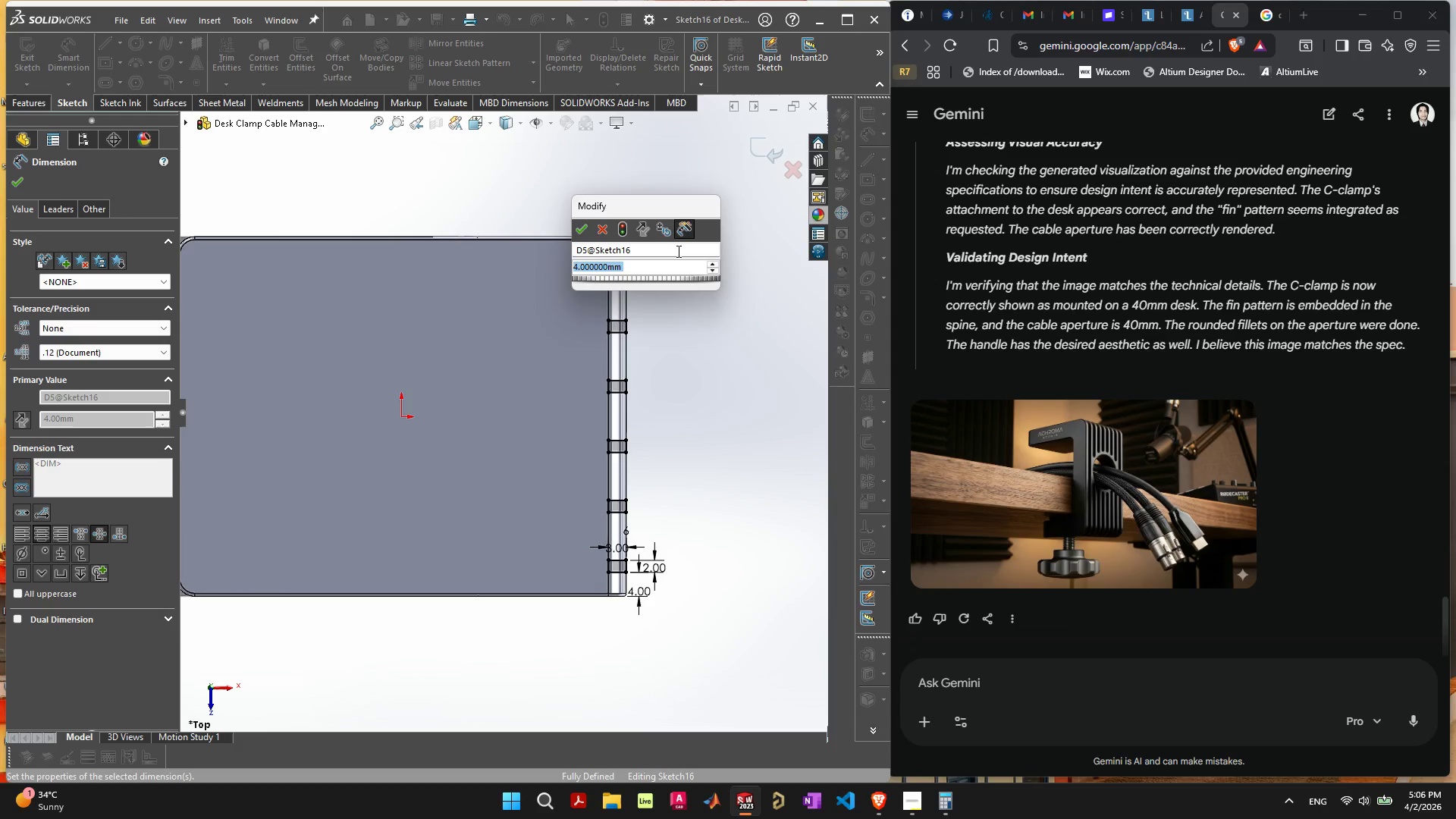 
key(Escape)
 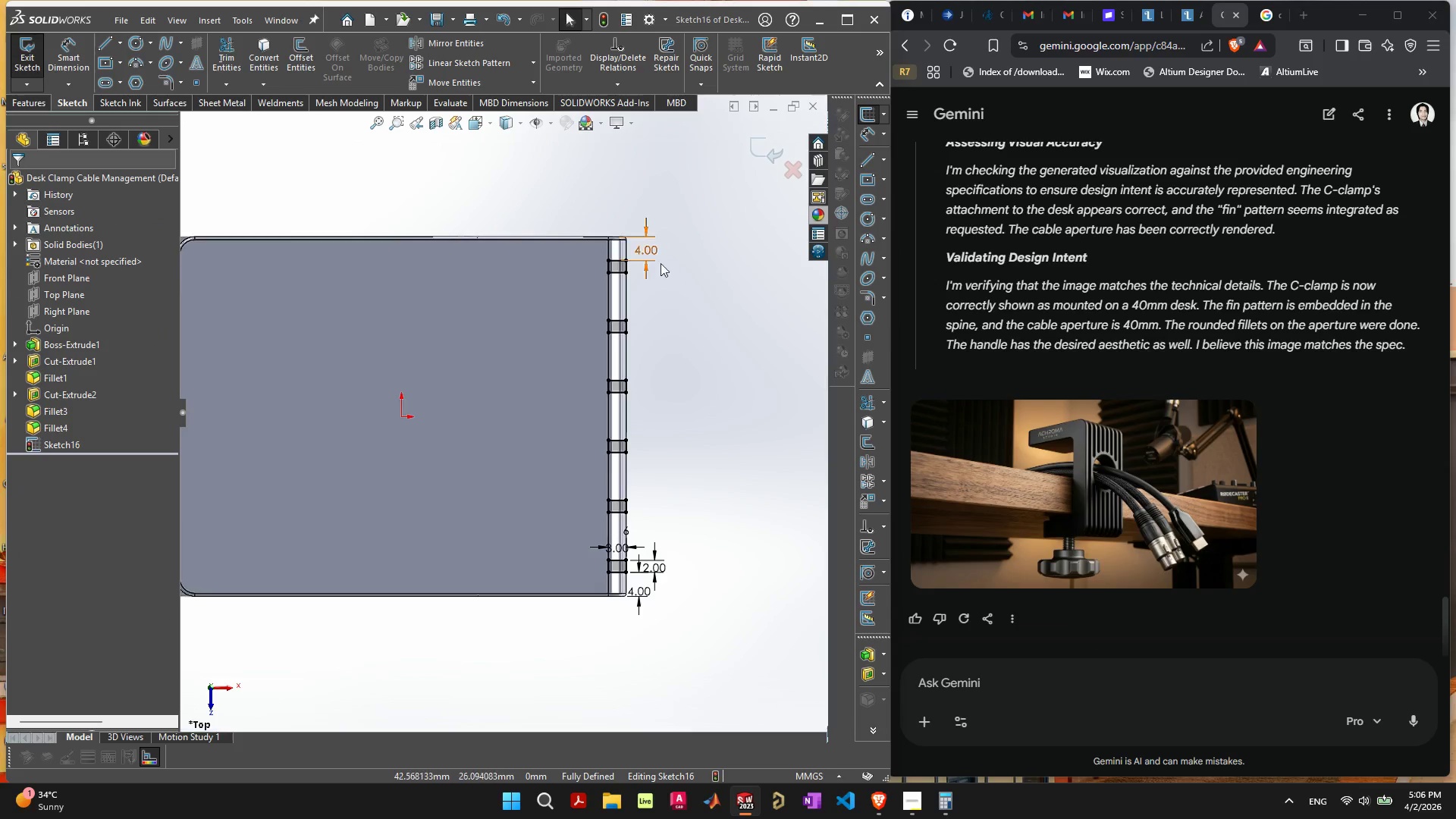 
scroll: coordinate [621, 309], scroll_direction: up, amount: 8.0
 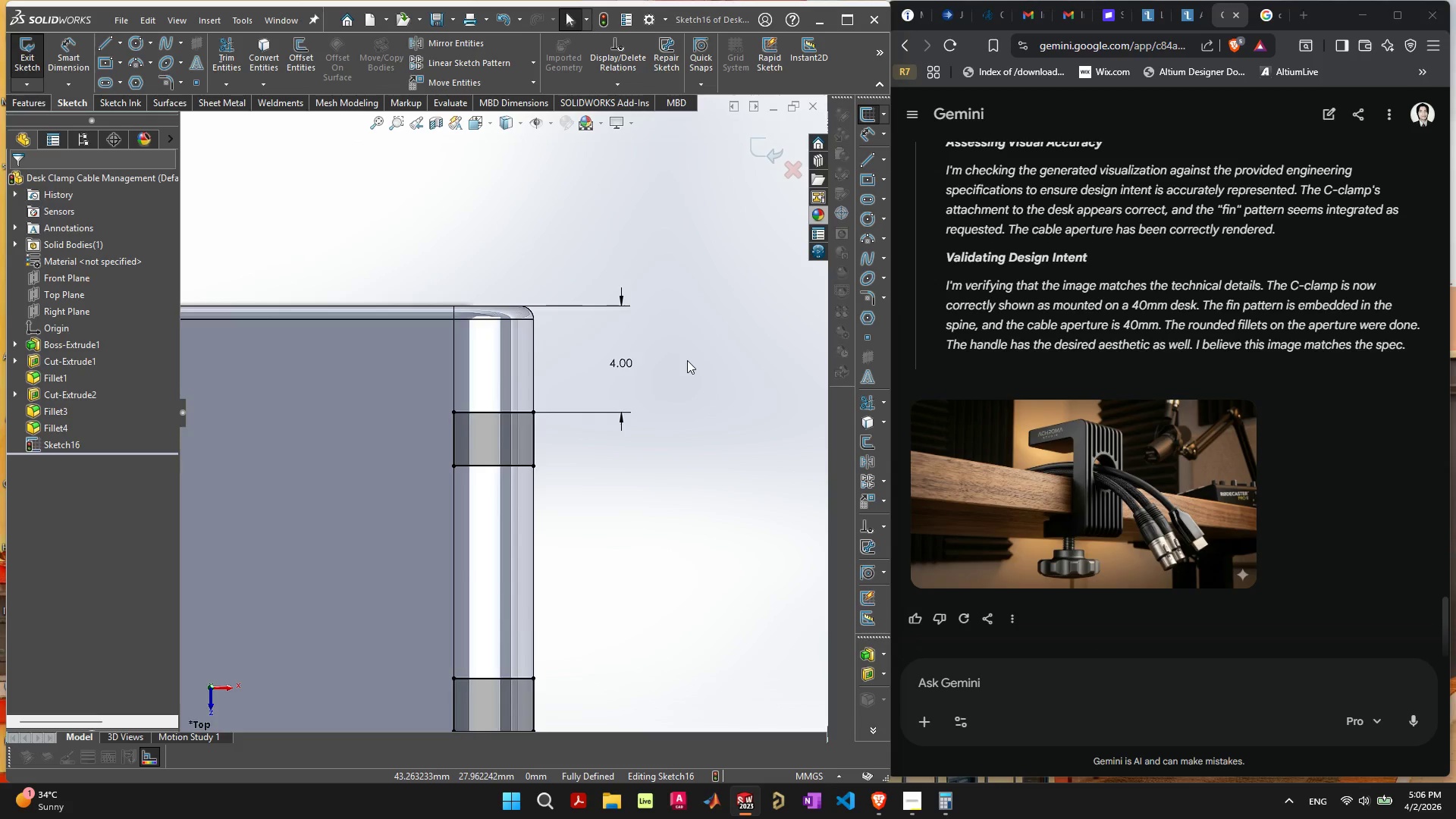 
scroll: coordinate [582, 493], scroll_direction: down, amount: 8.0
 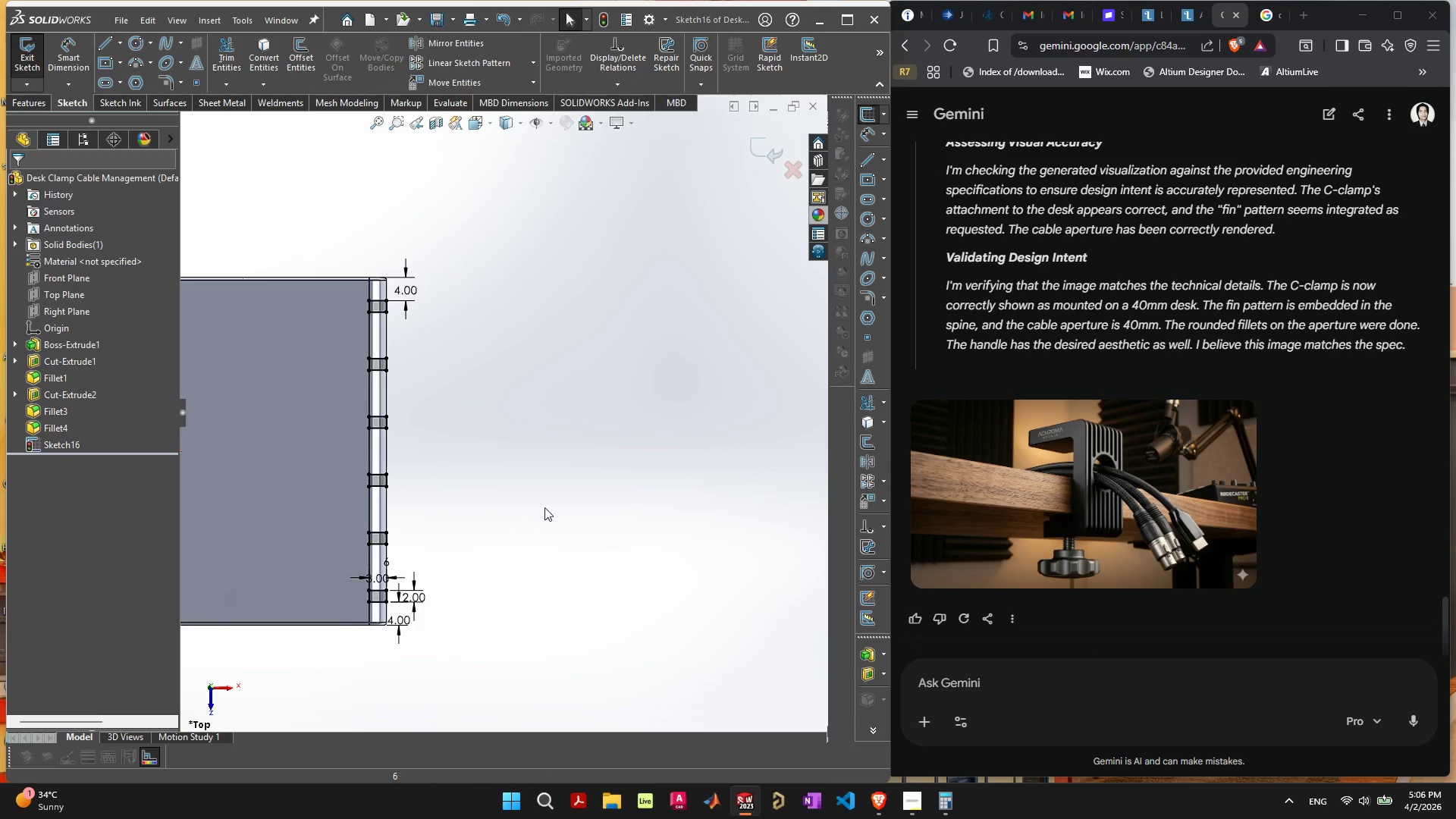 
left_click([536, 511])
 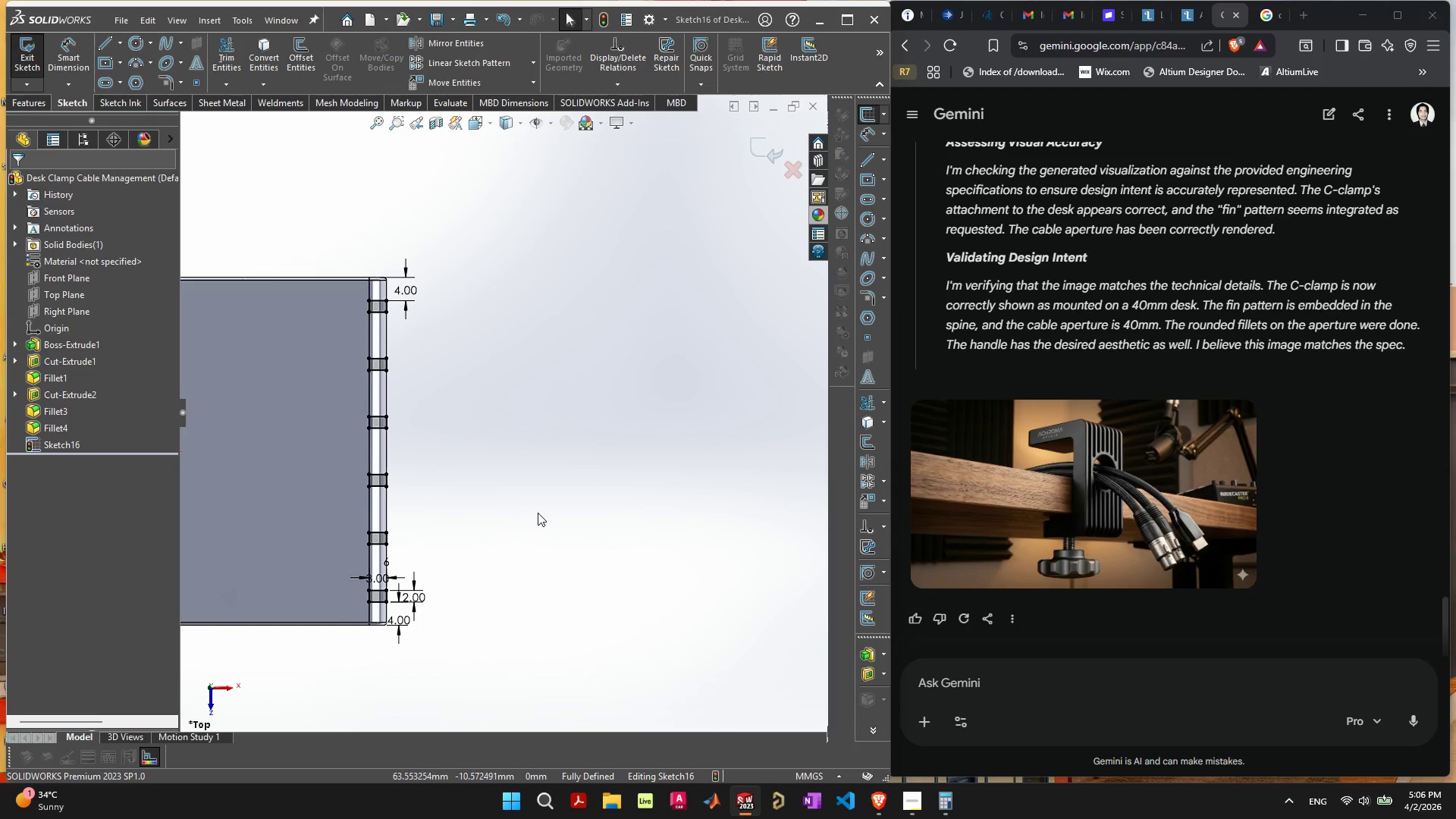 
key(Escape)
 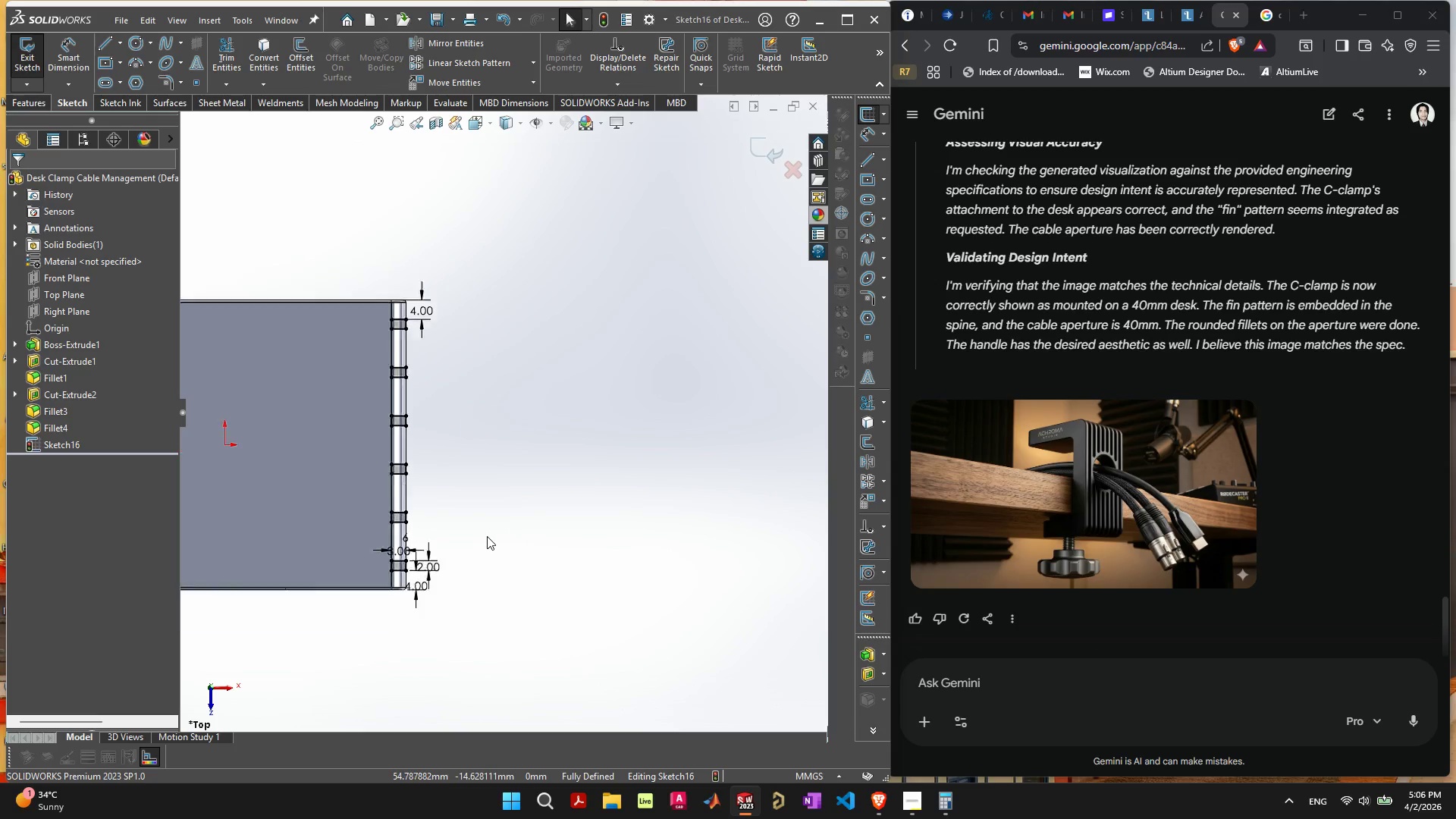 
scroll: coordinate [487, 536], scroll_direction: down, amount: 4.0
 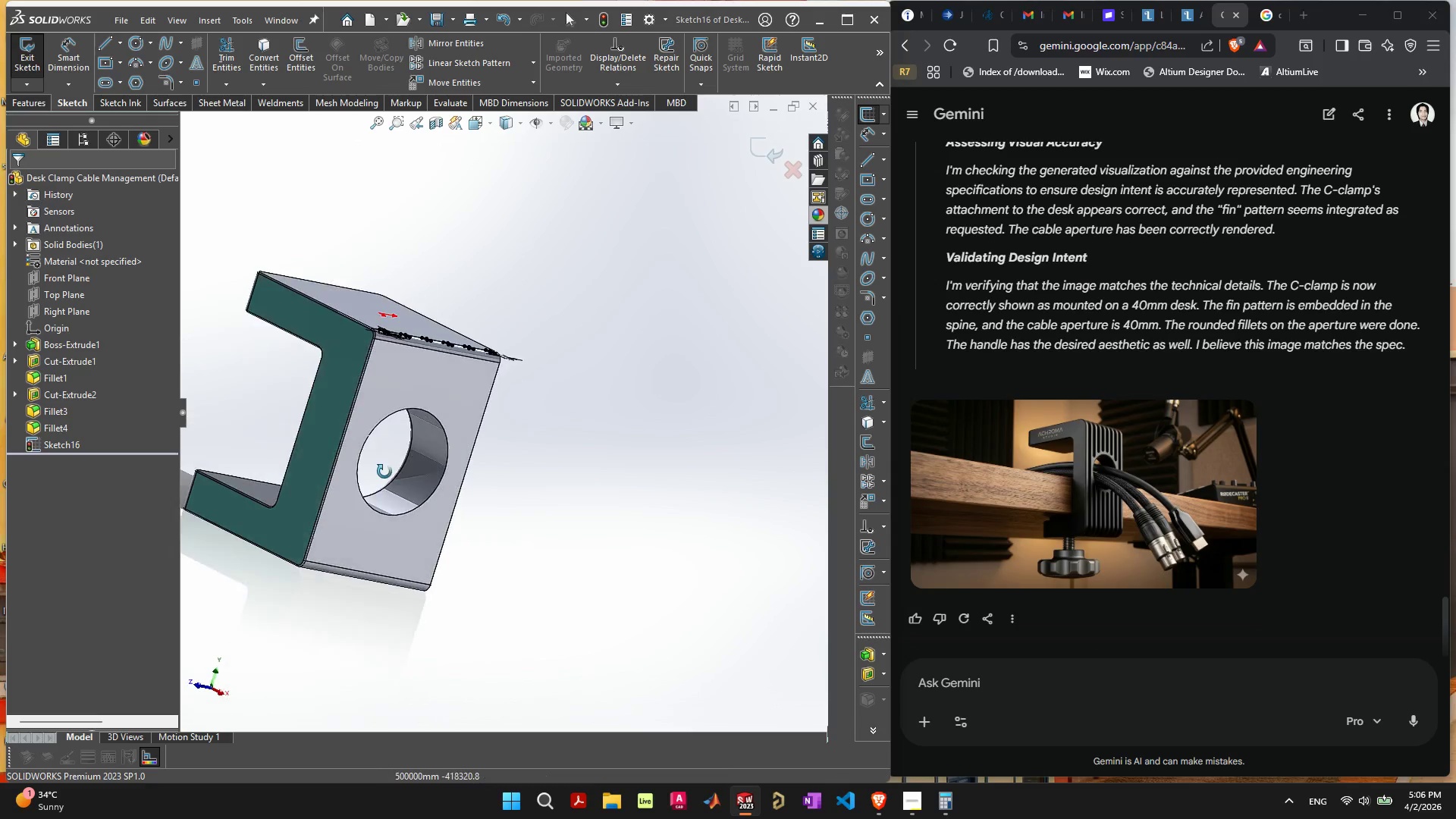 
key(Control+ControlLeft)
 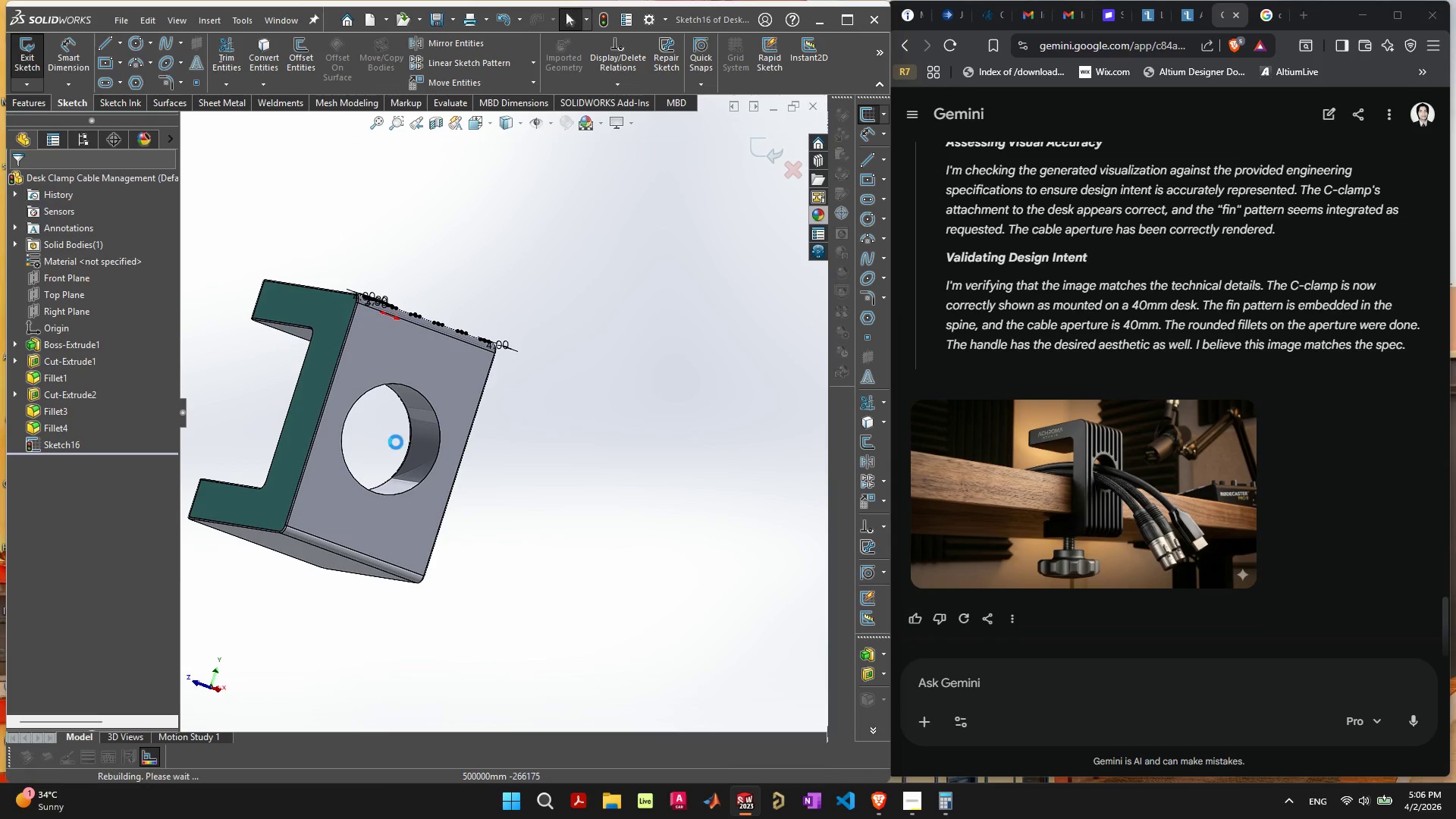 
key(Control+S)
 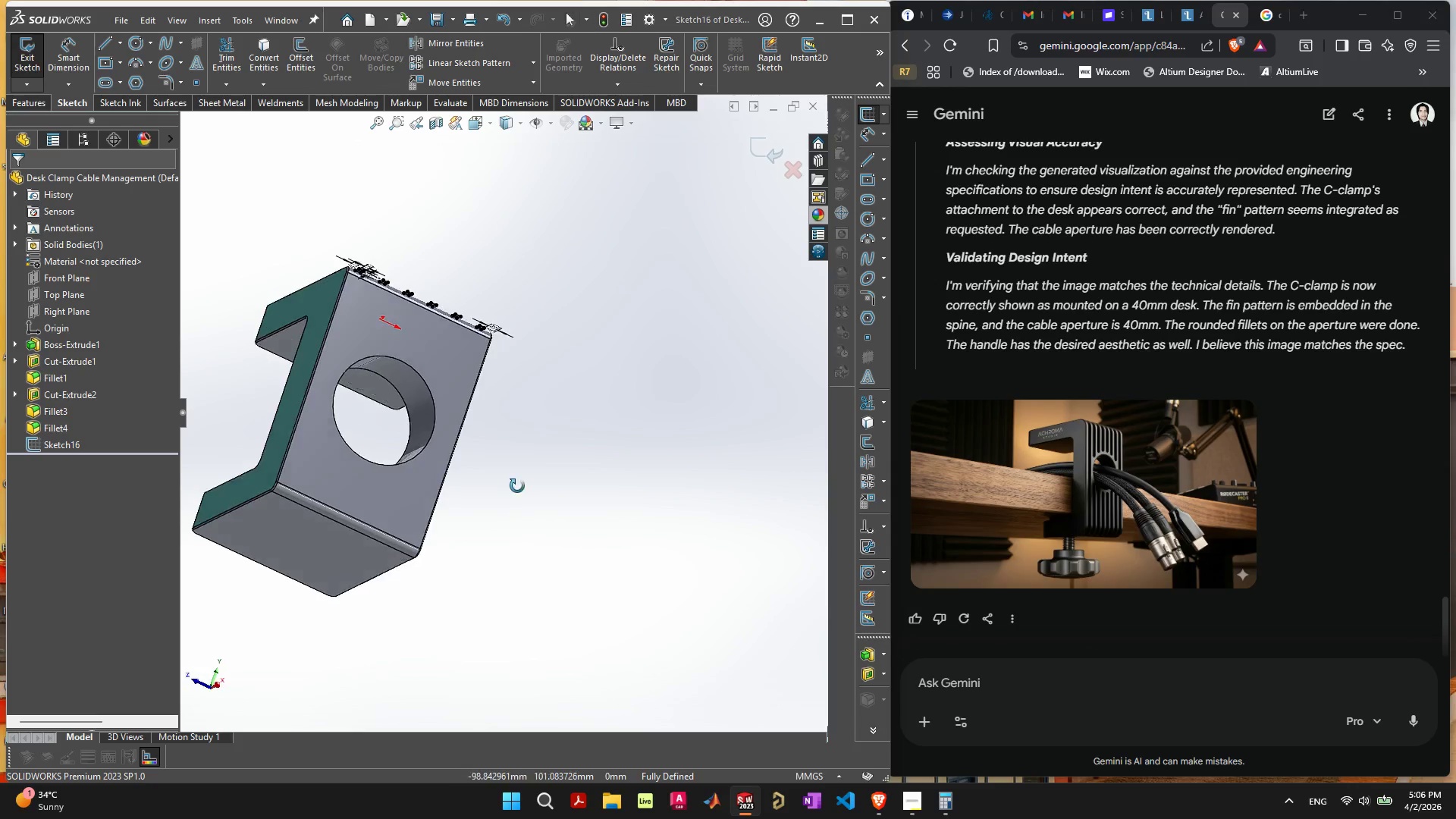 
wait(8.98)
 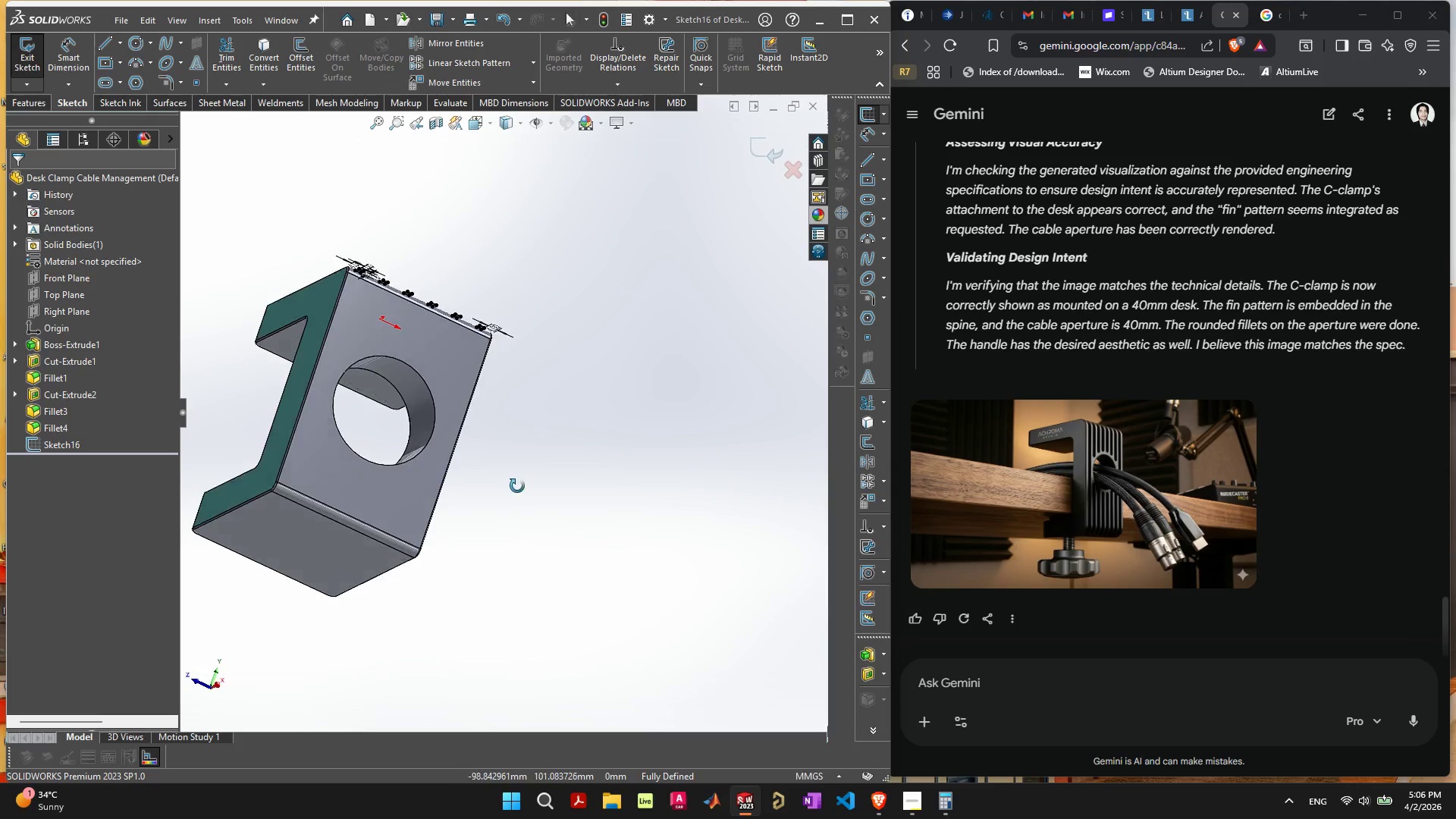 
left_click([573, 477])
 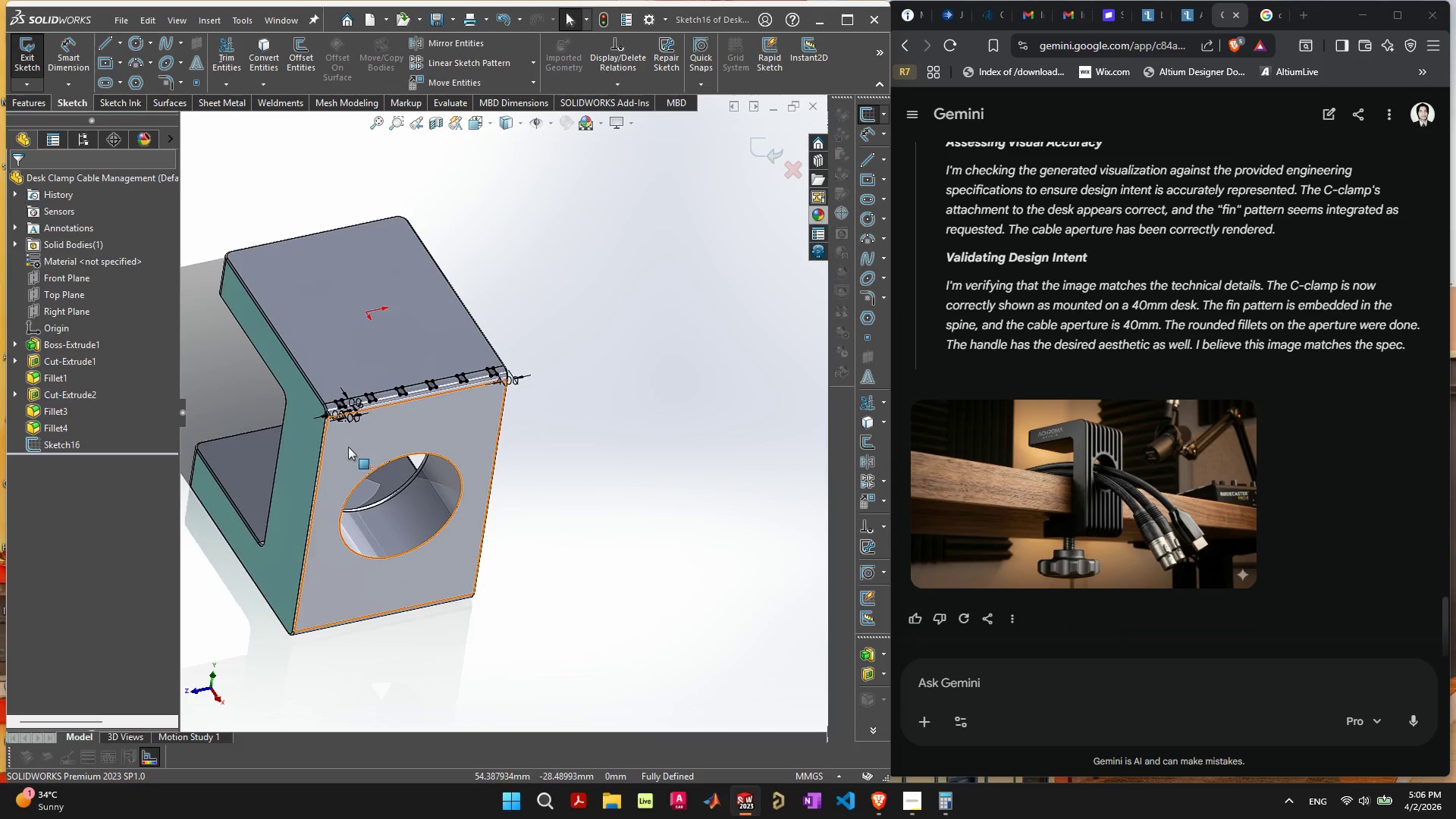 
scroll: coordinate [348, 447], scroll_direction: up, amount: 3.0
 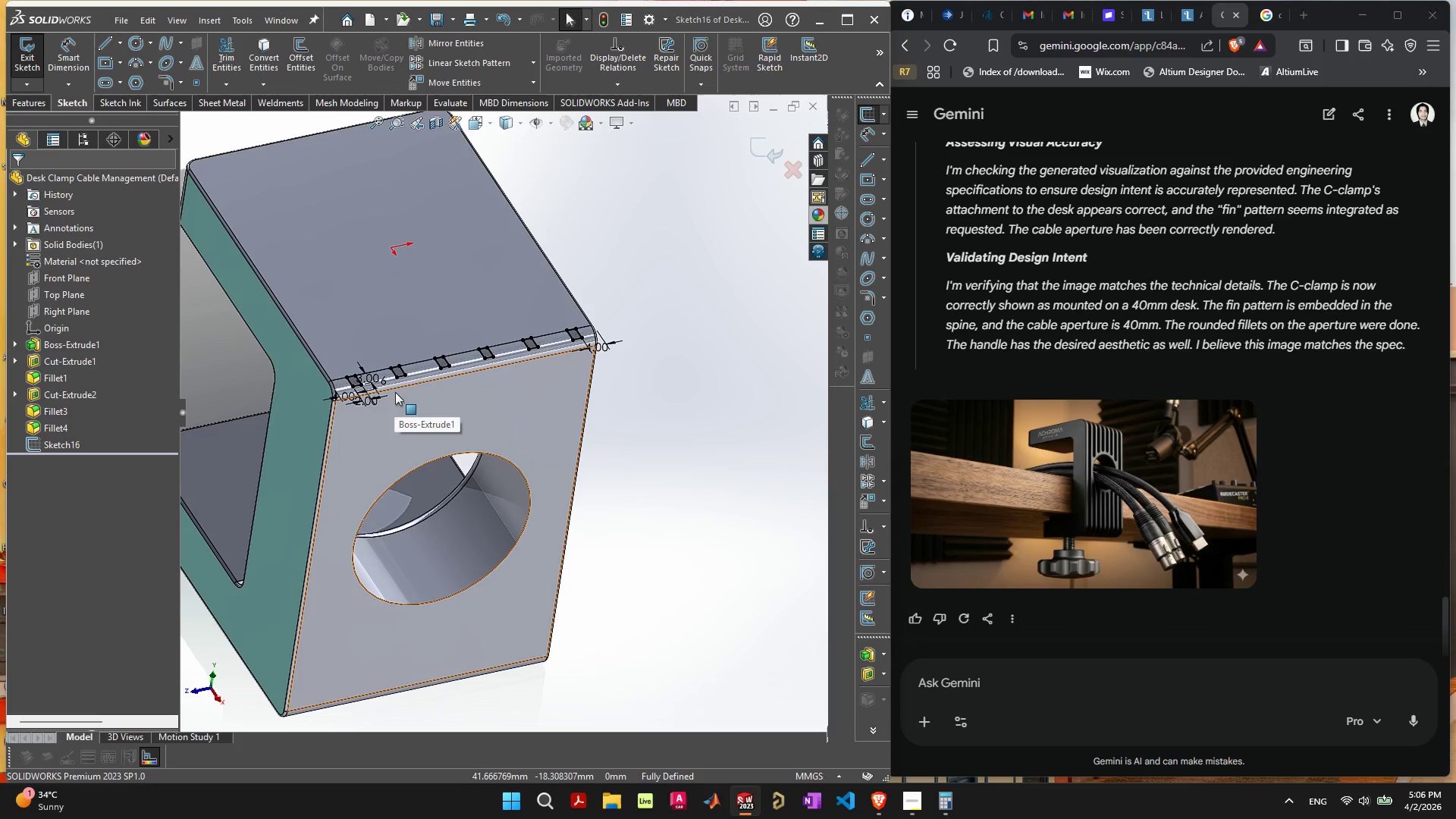 
wait(7.36)
 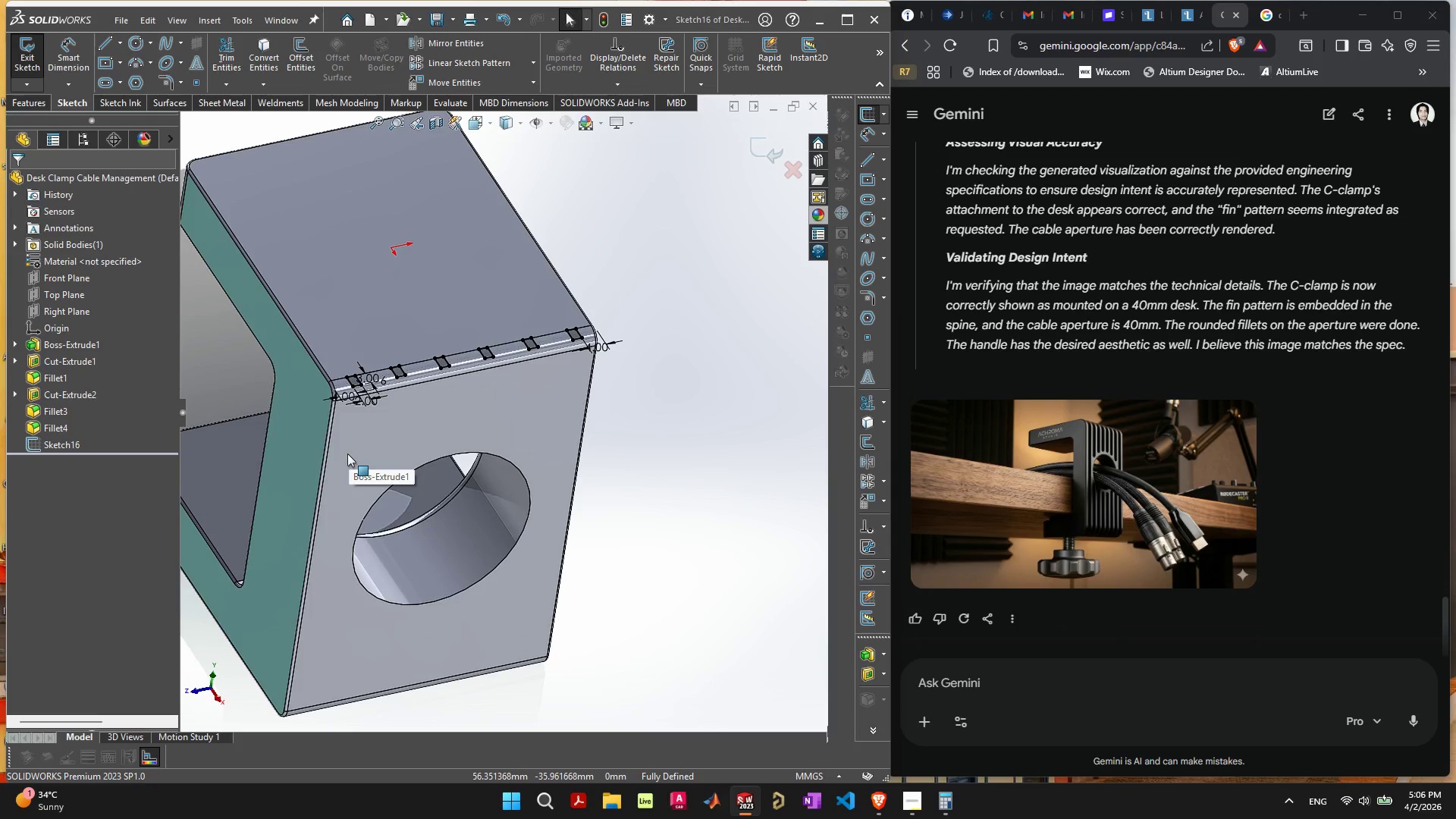 
scroll: coordinate [359, 380], scroll_direction: up, amount: 4.0
 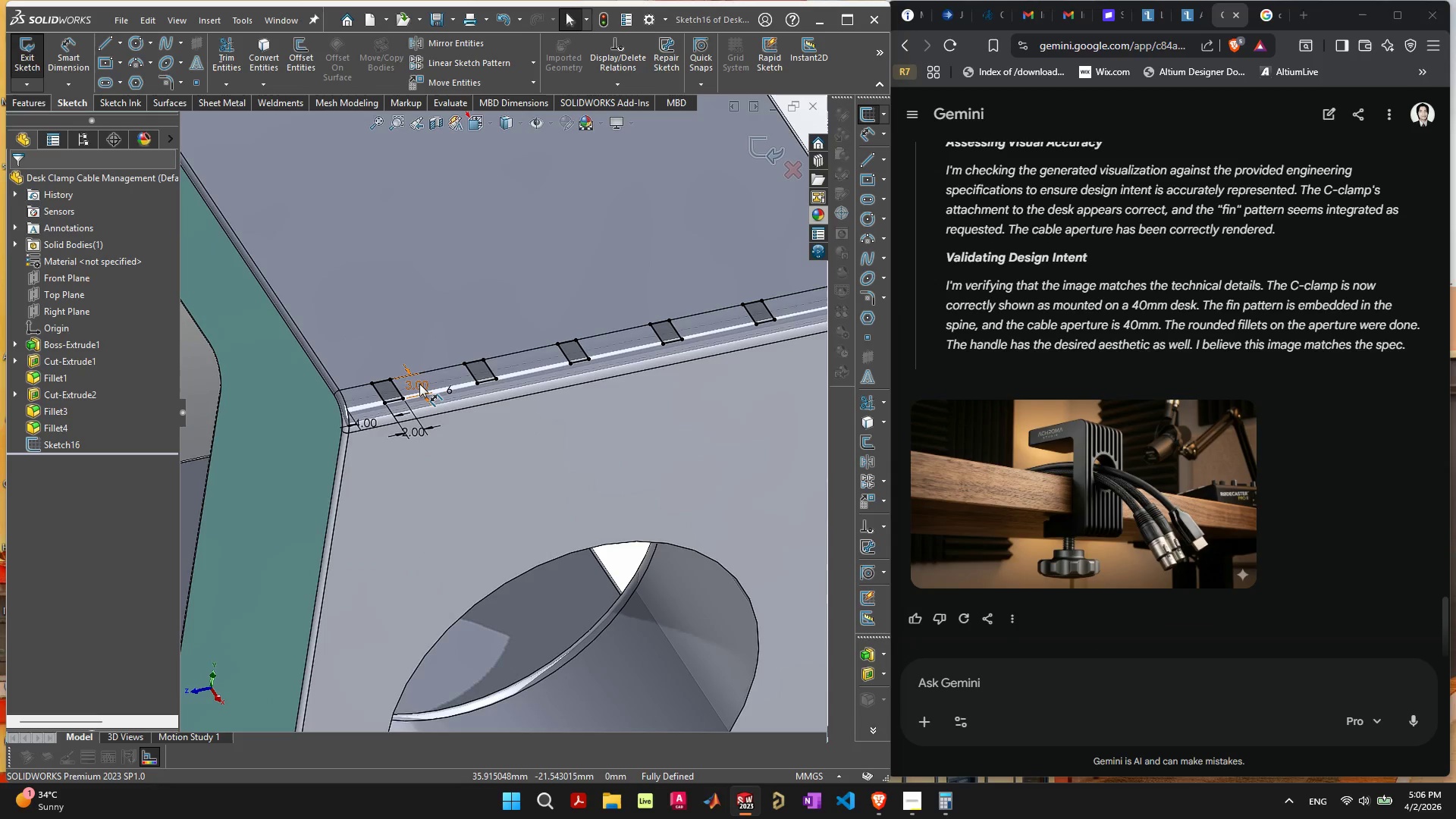 
left_click_drag(start_coordinate=[419, 384], to_coordinate=[410, 341])
 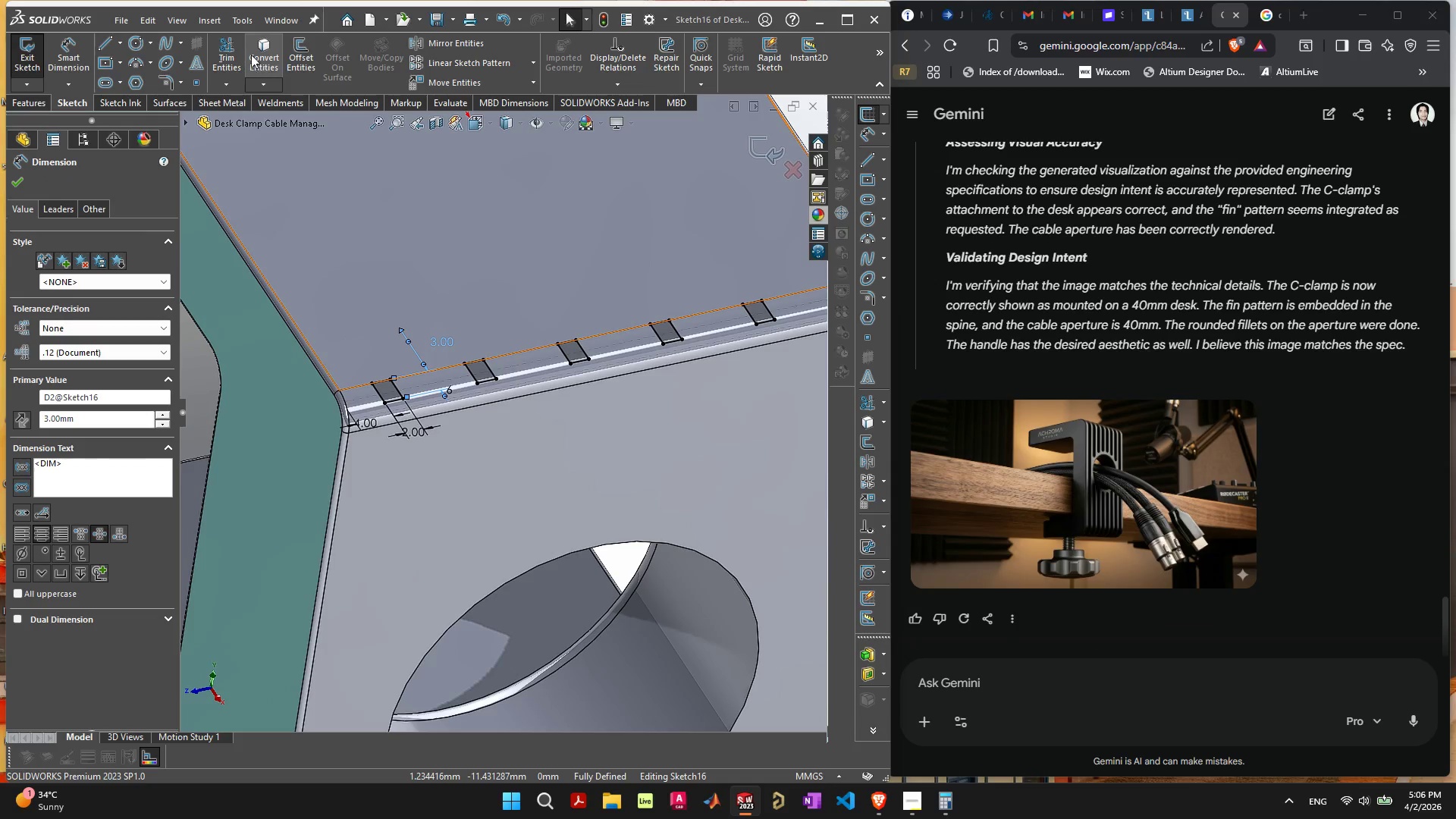 
left_click([32, 101])
 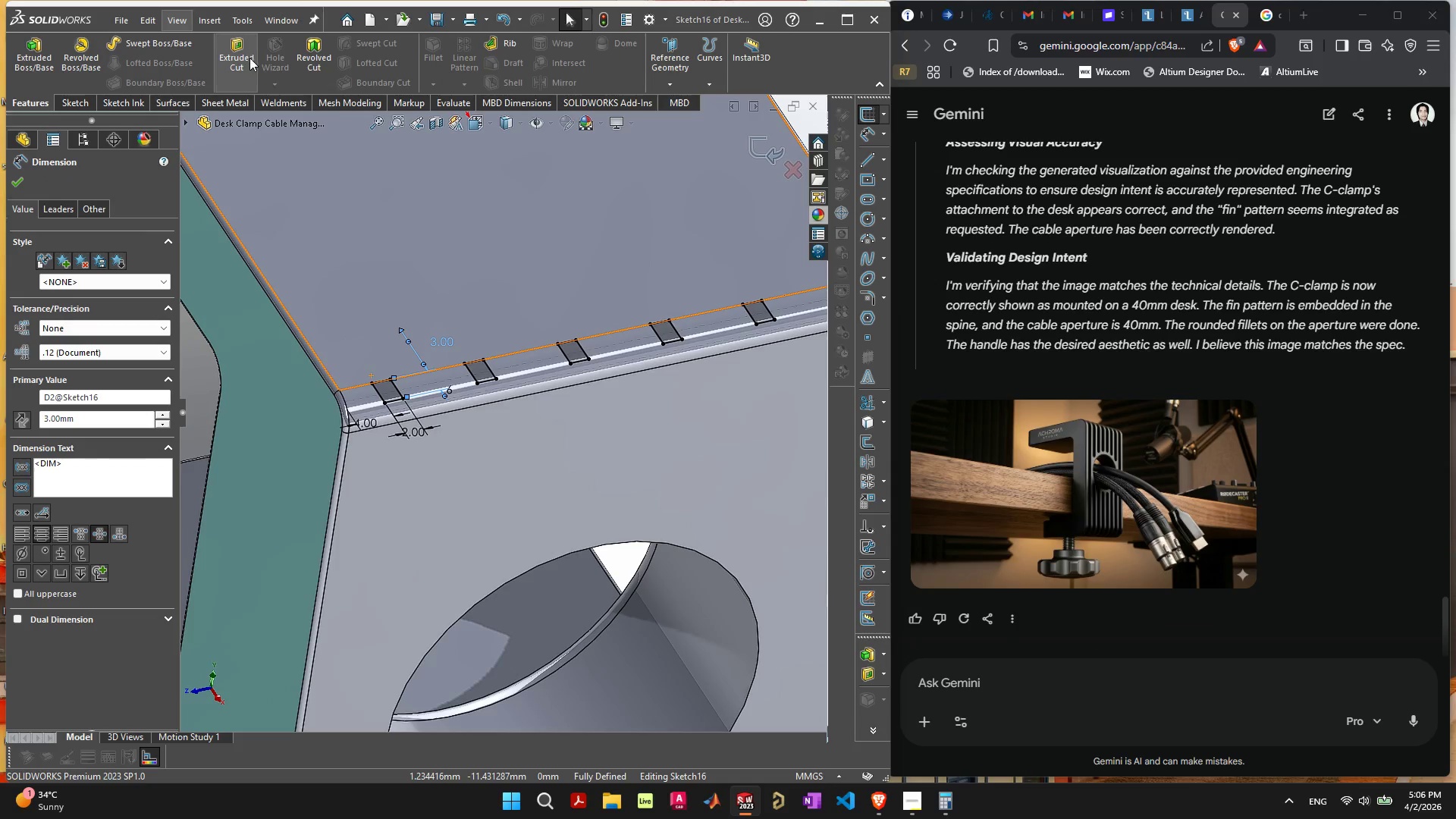 
left_click([246, 55])
 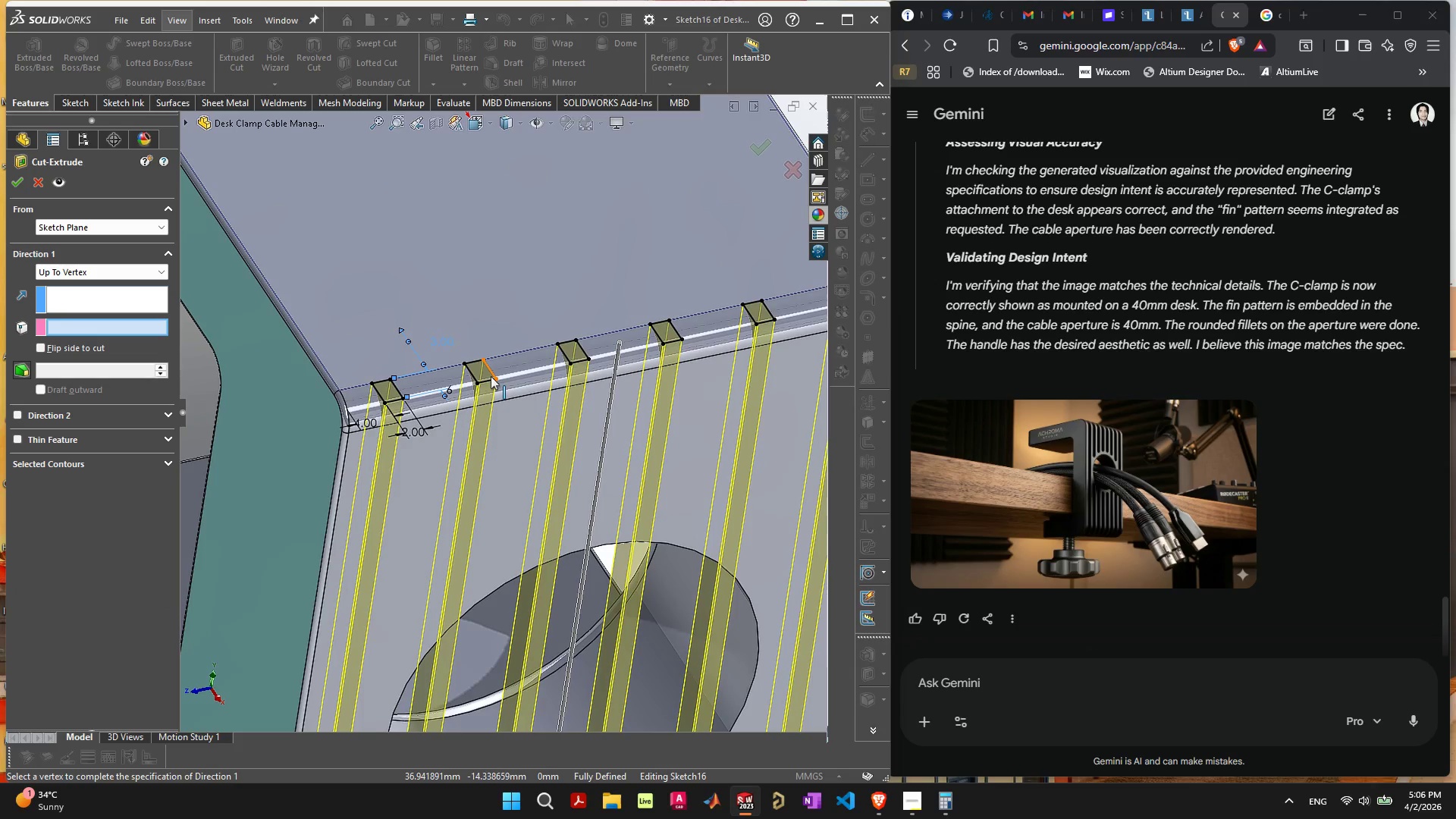 
scroll: coordinate [507, 424], scroll_direction: down, amount: 4.0
 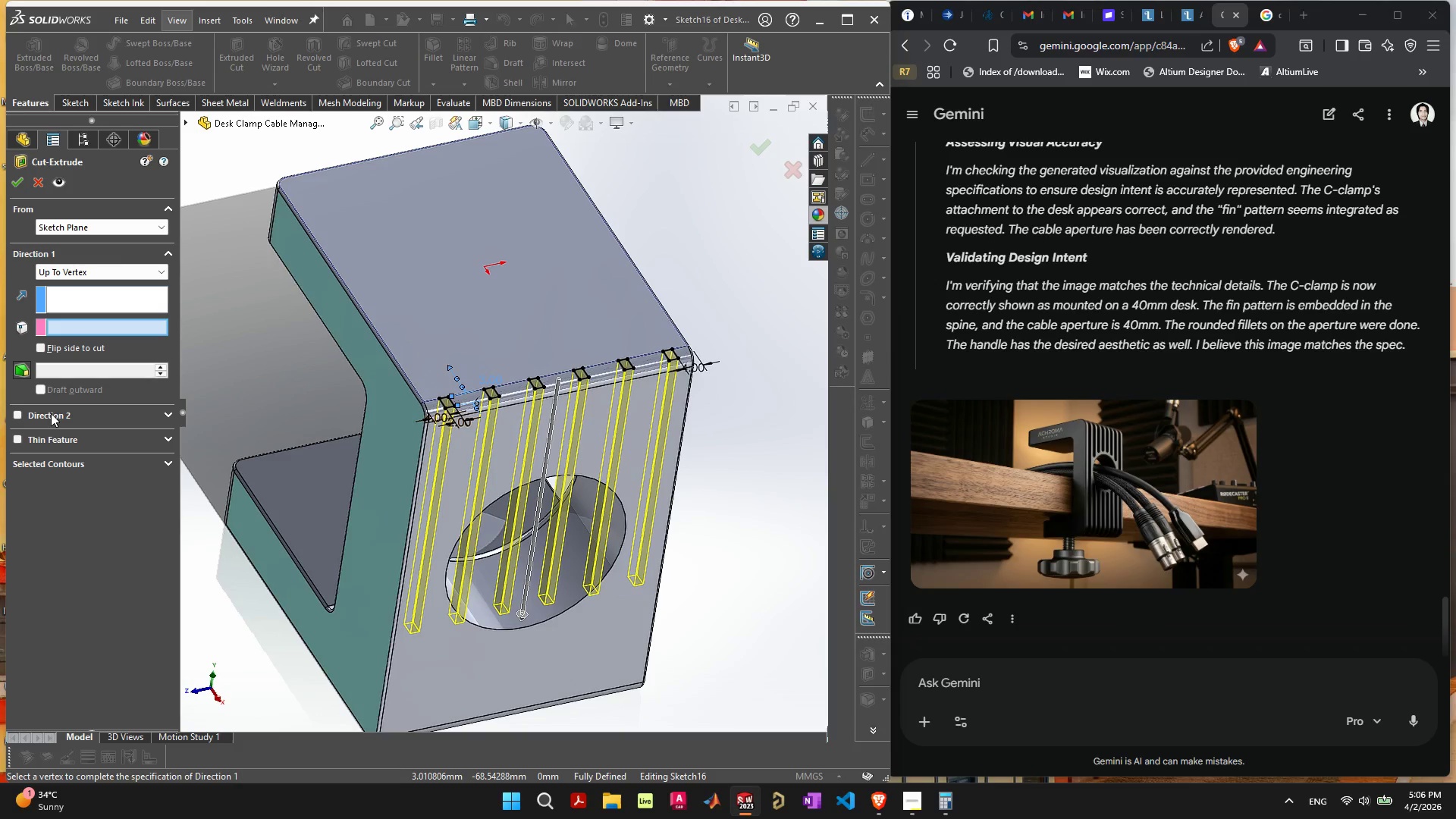 
wait(5.11)
 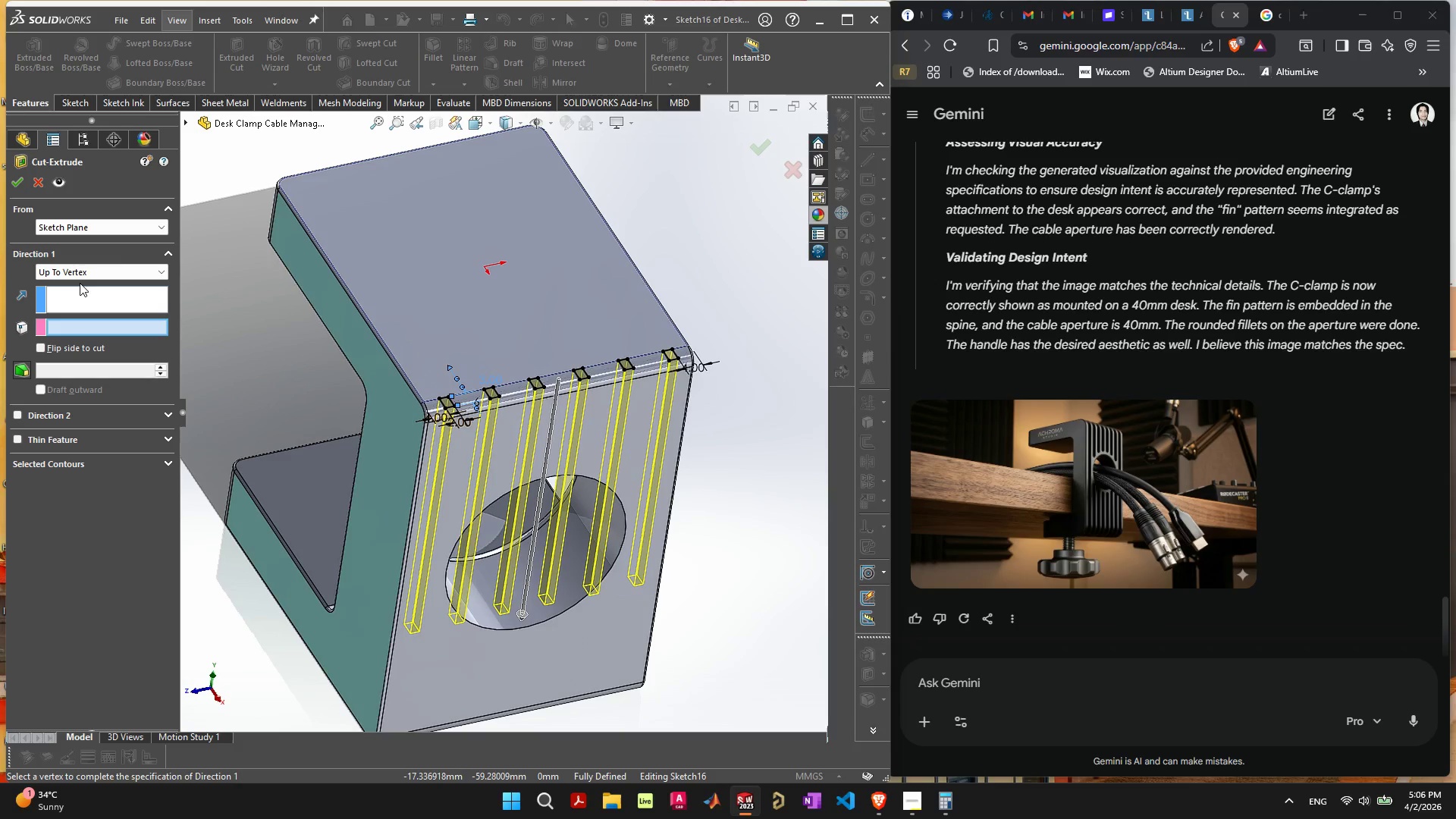 
left_click([165, 466])
 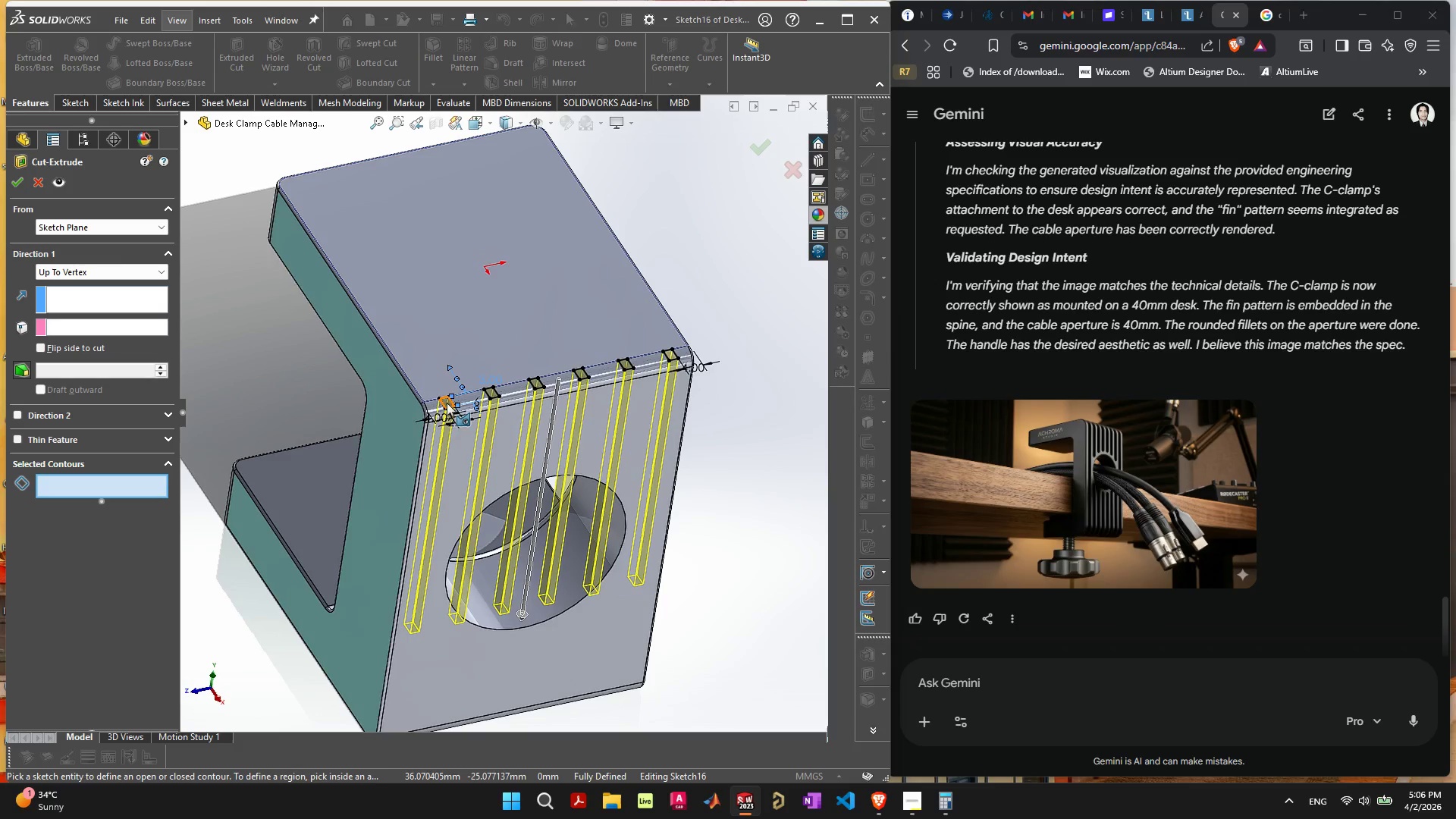 
left_click([448, 403])
 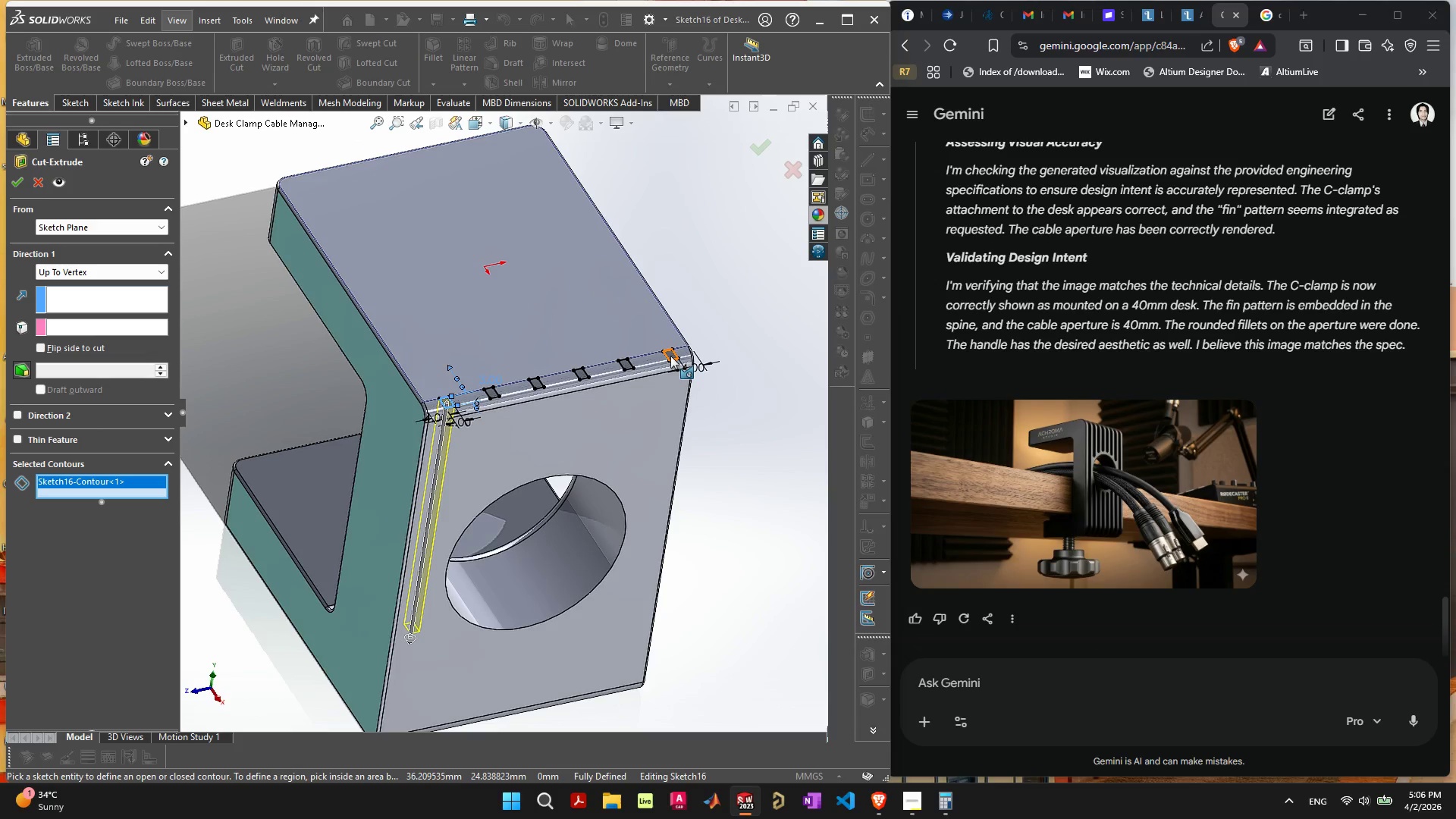 
wait(6.19)
 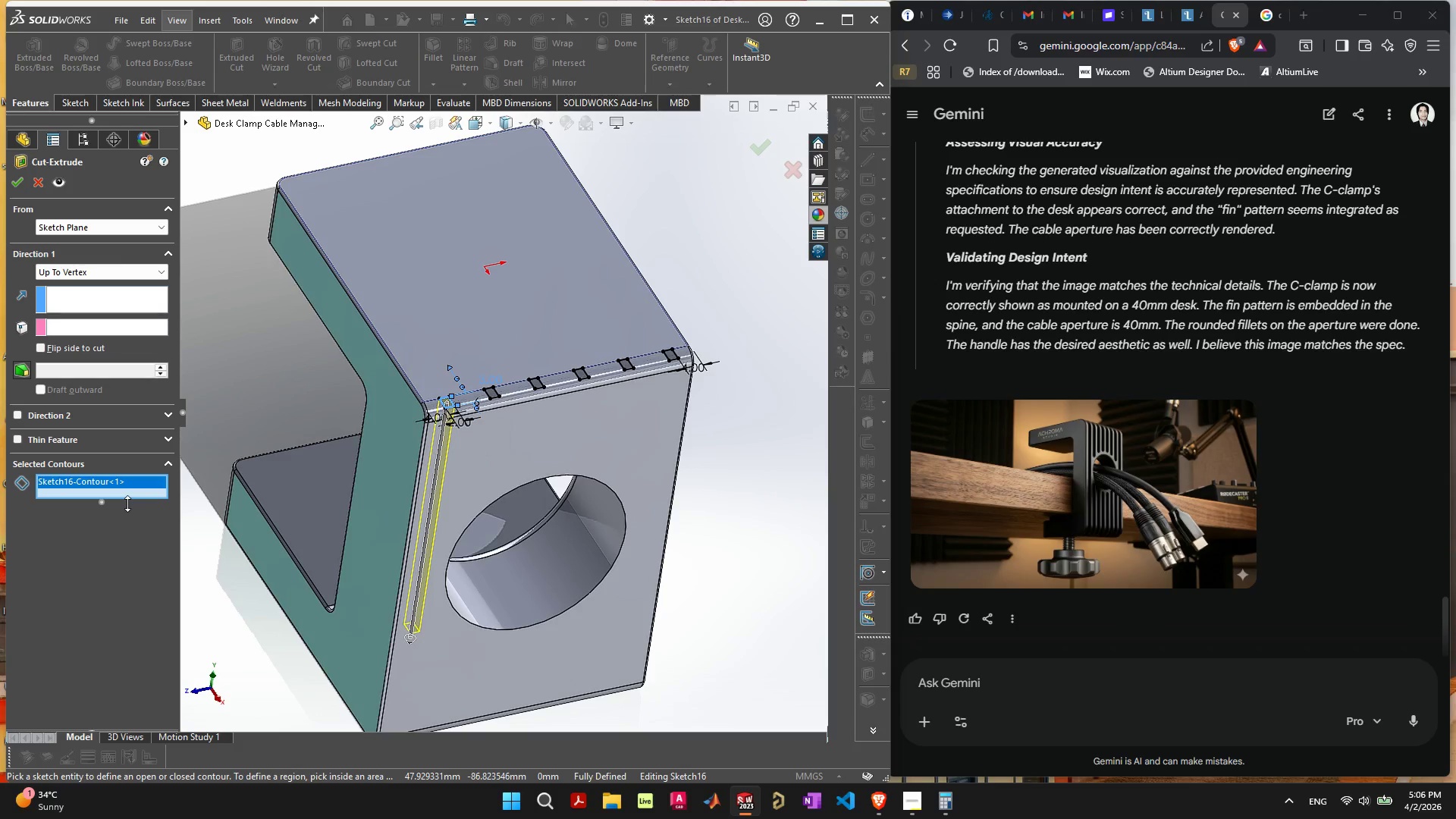 
left_click([670, 356])
 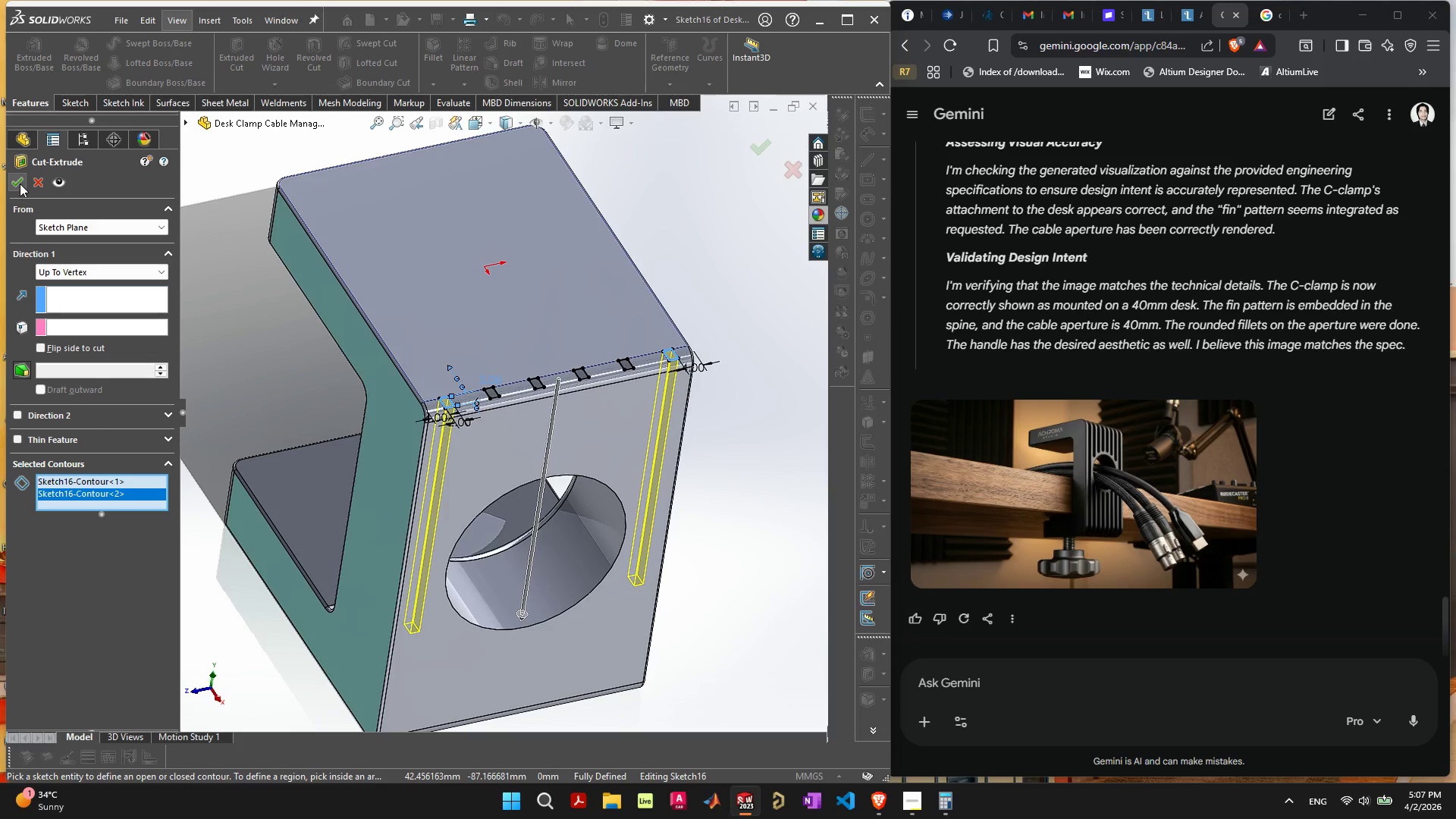 
wait(6.36)
 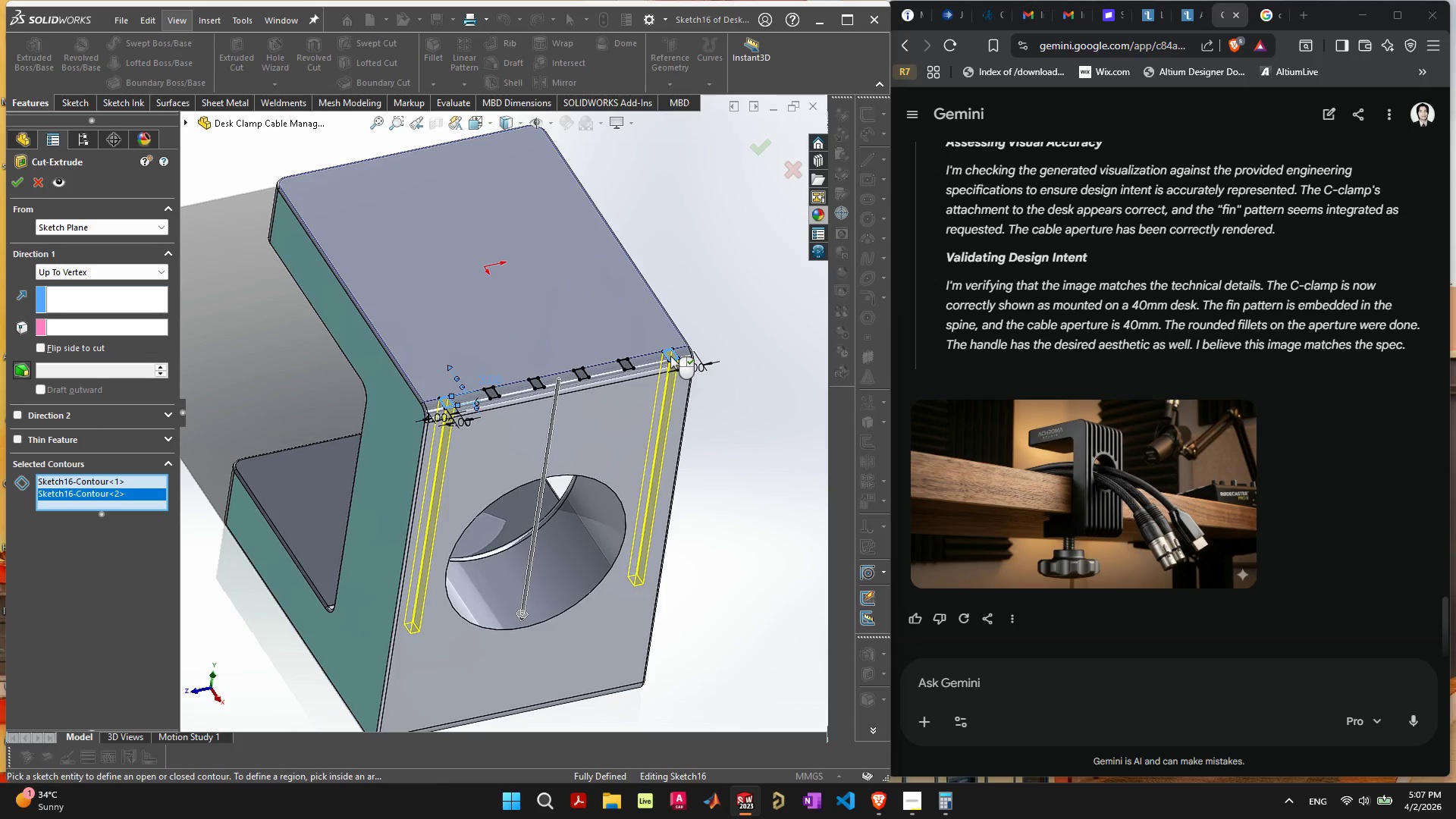 
left_click([75, 275])
 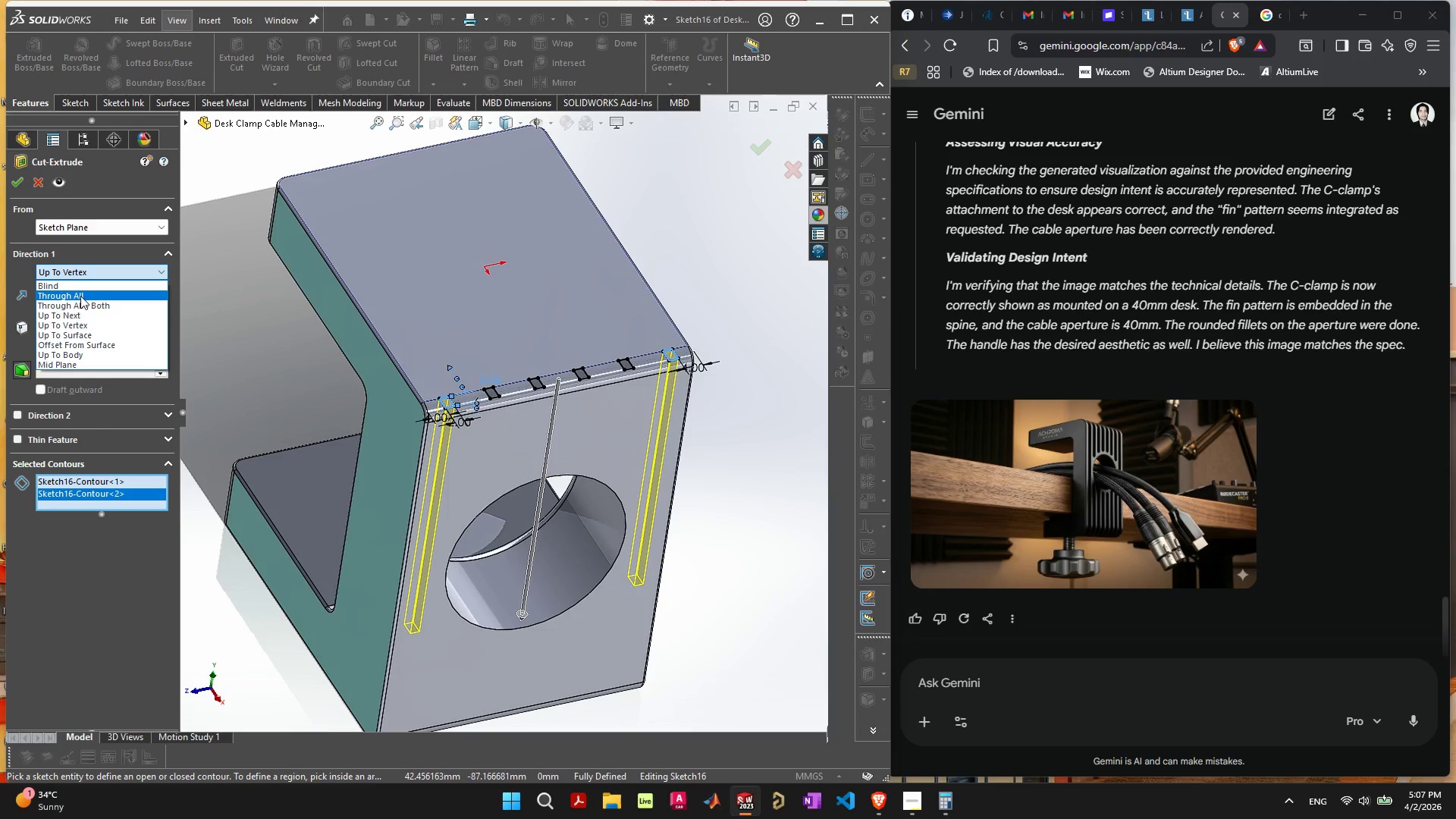 
left_click([81, 296])
 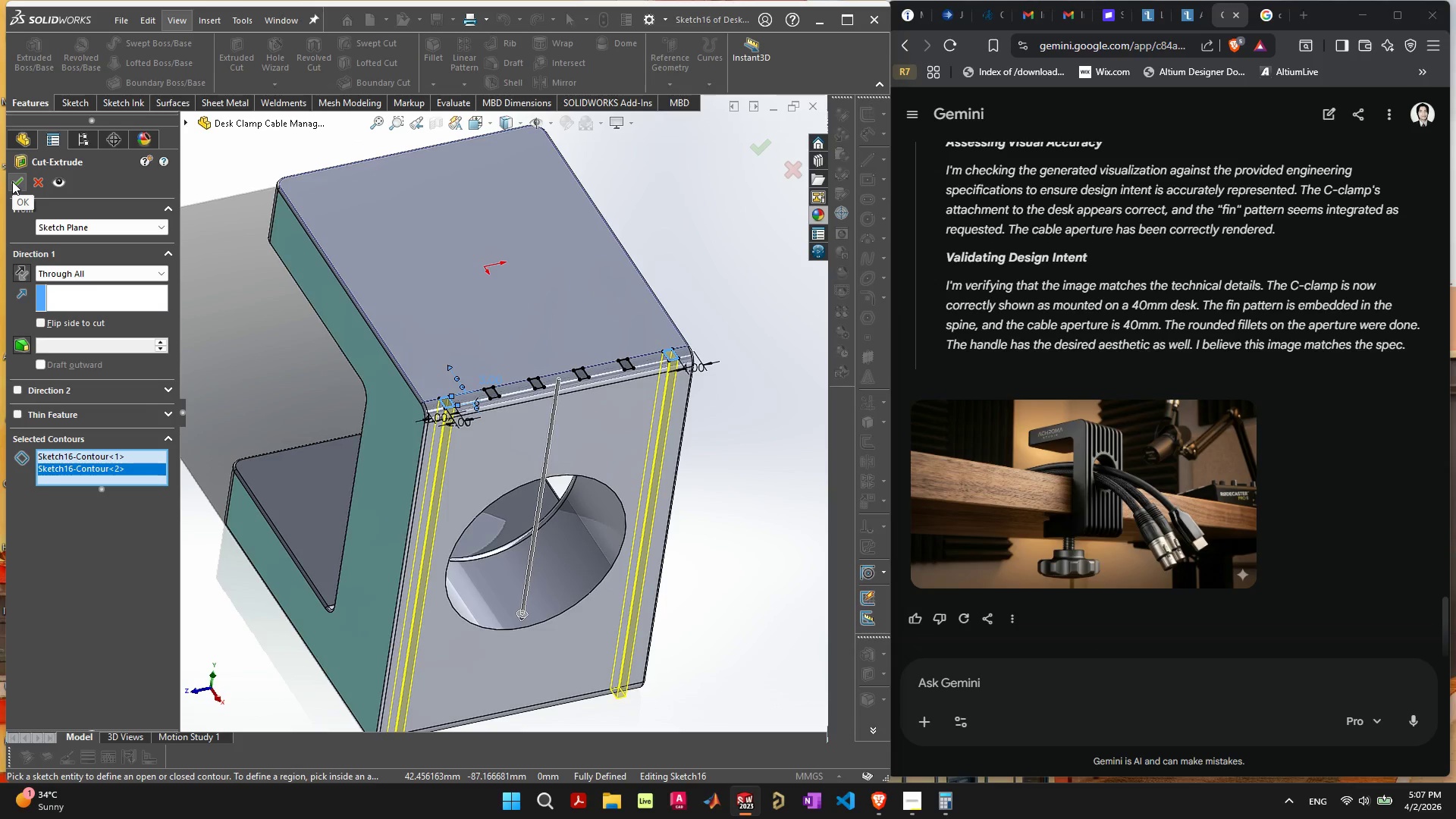 
wait(6.17)
 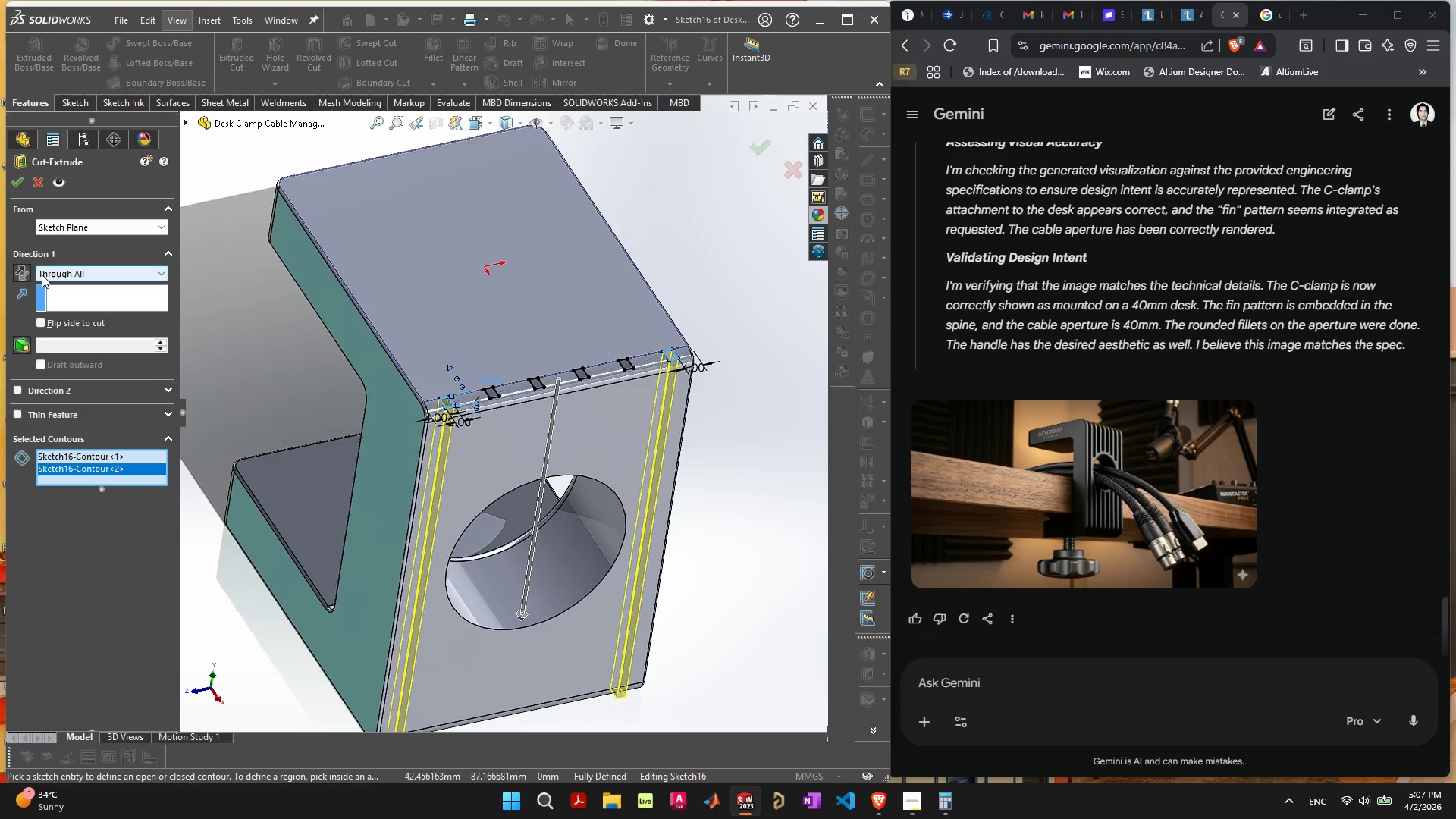 
left_click([15, 181])
 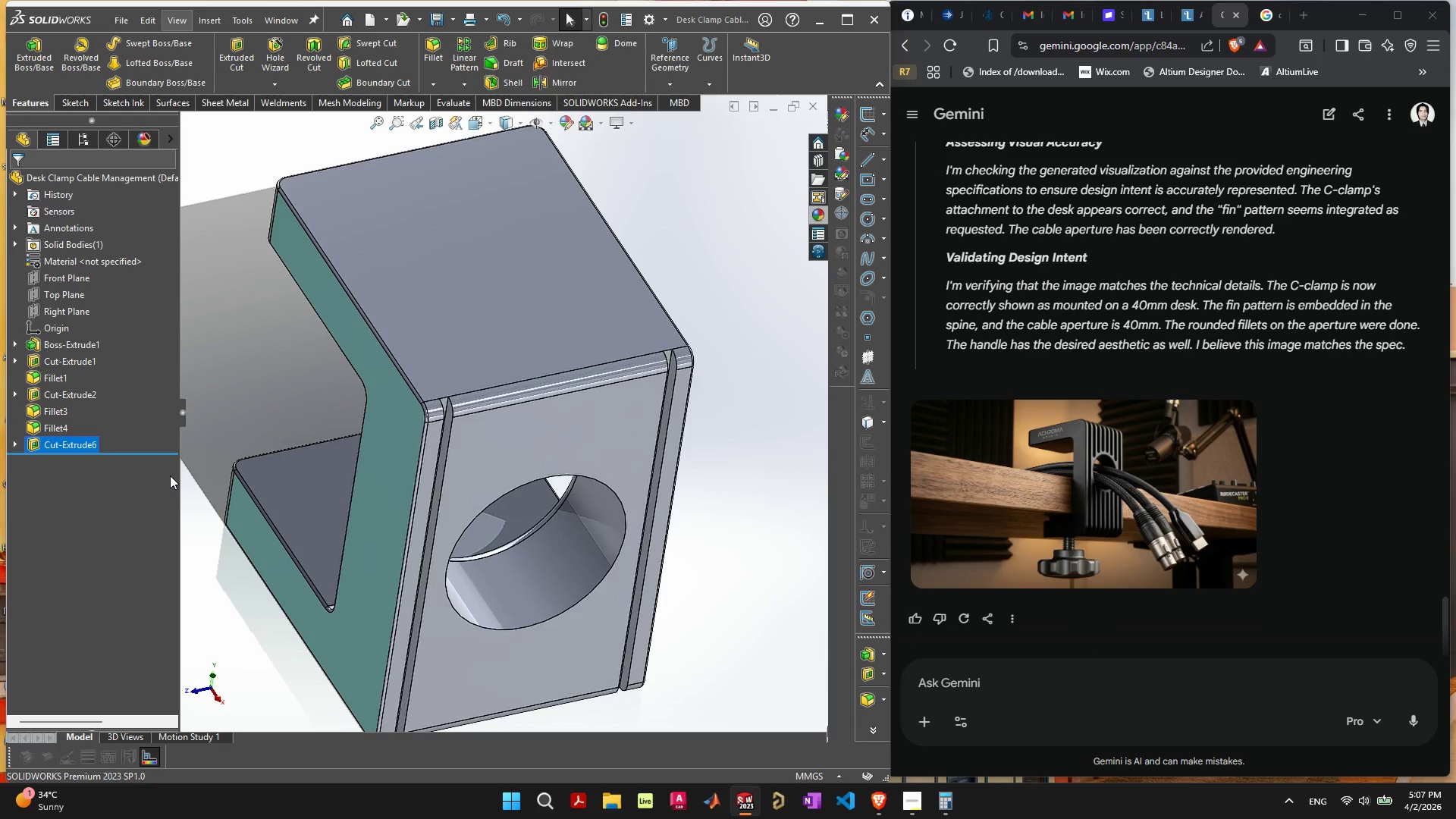 
left_click([14, 444])
 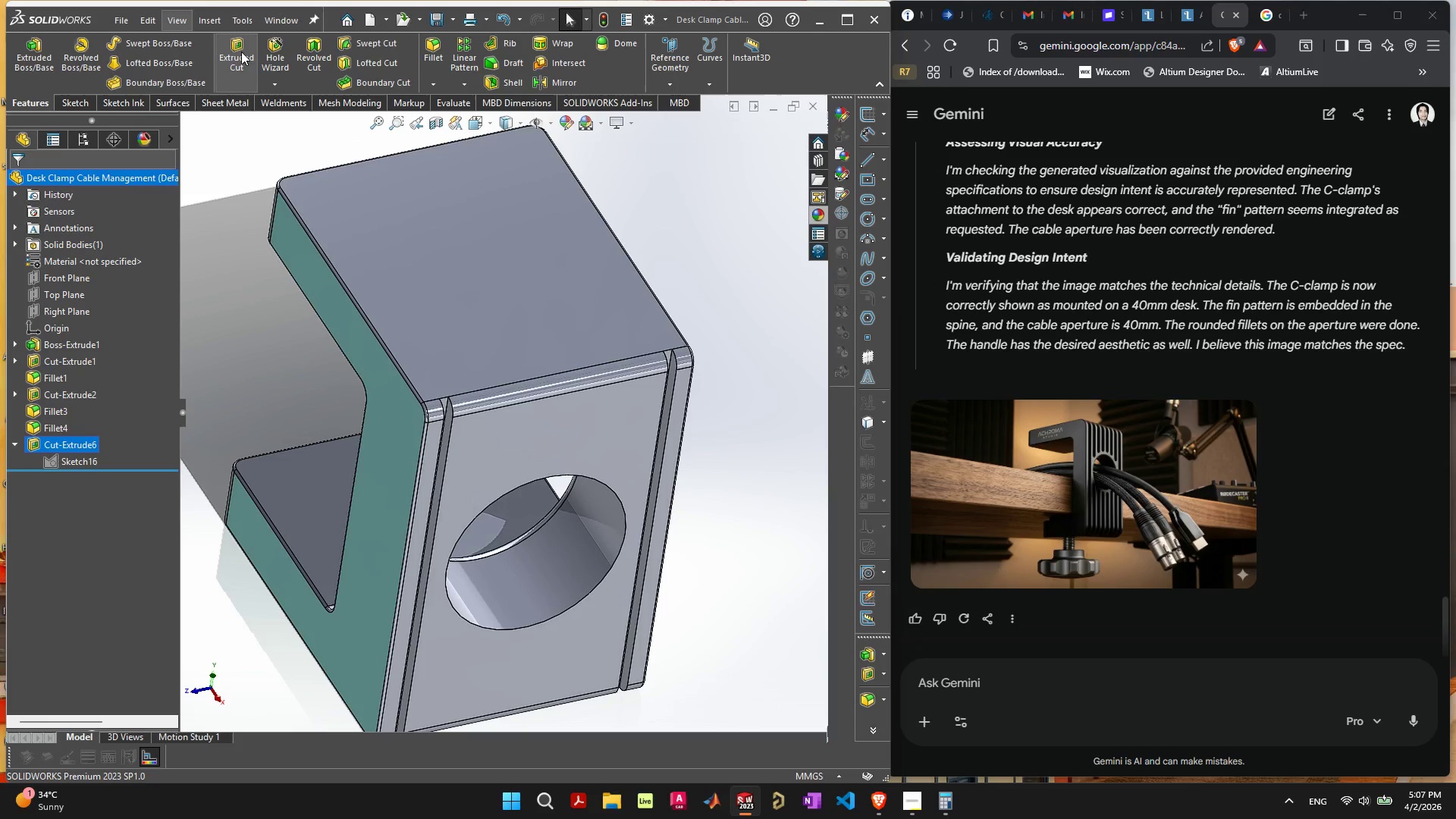 
left_click([241, 50])
 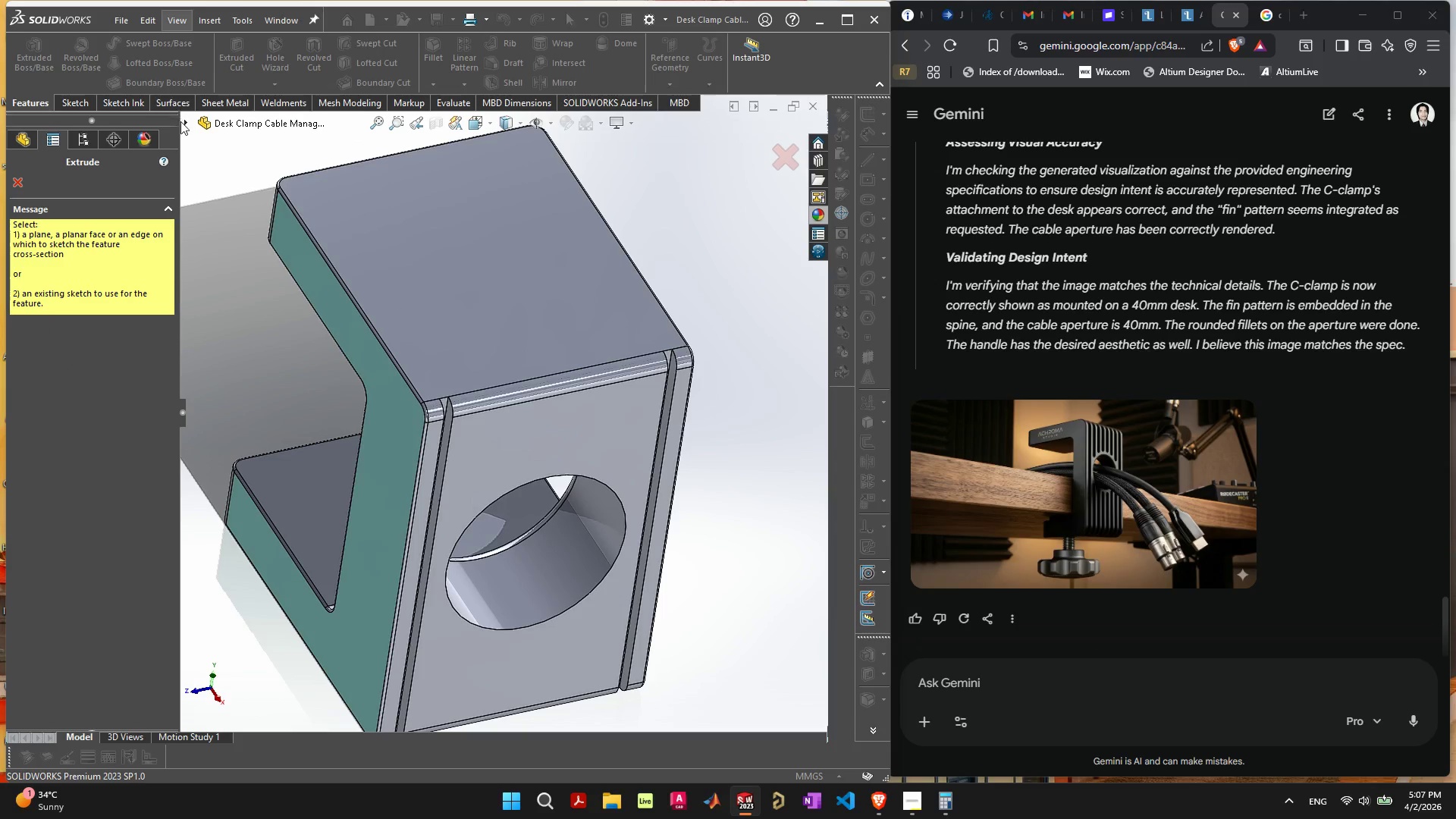 
left_click([187, 121])
 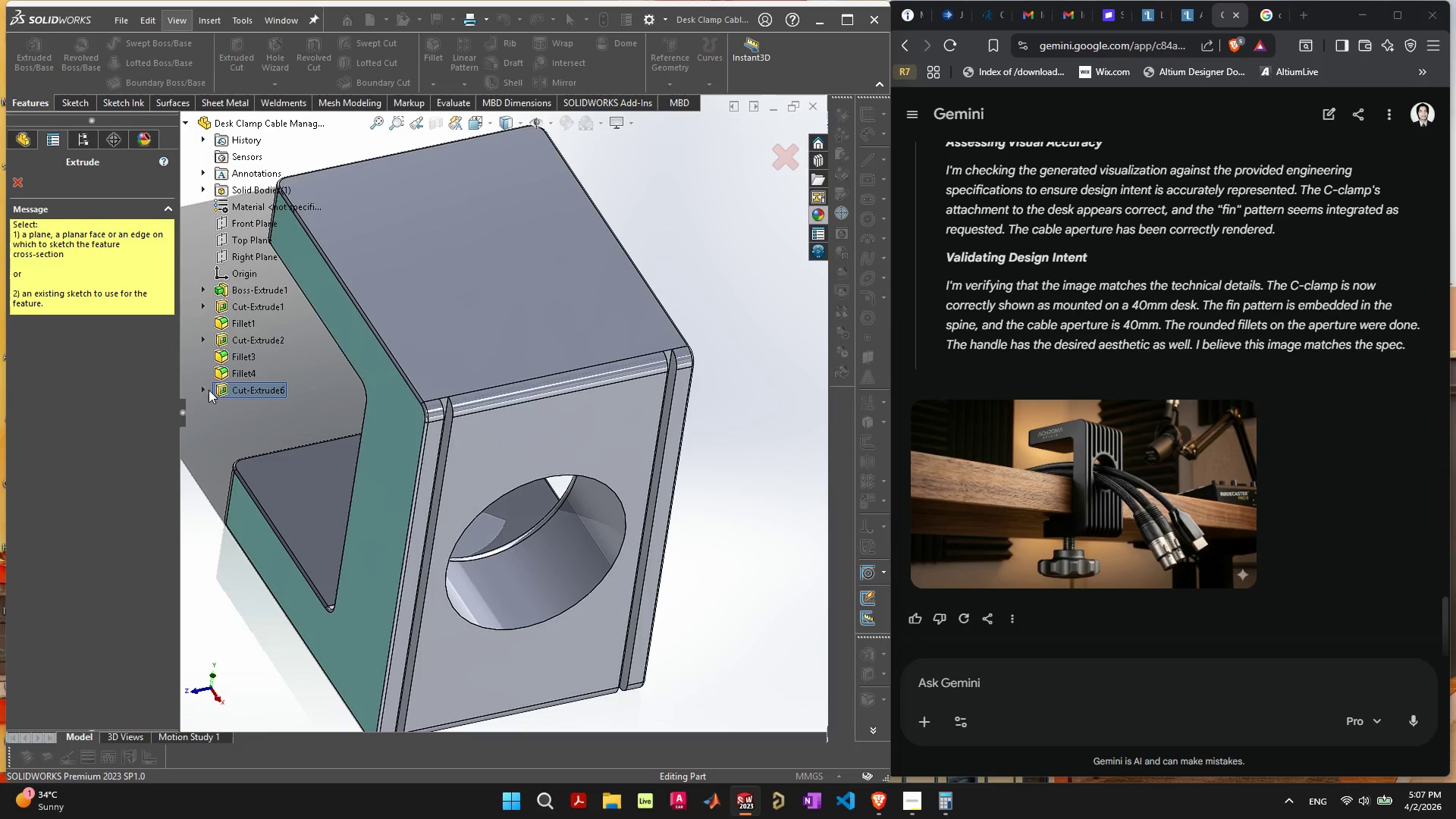 
left_click([203, 389])
 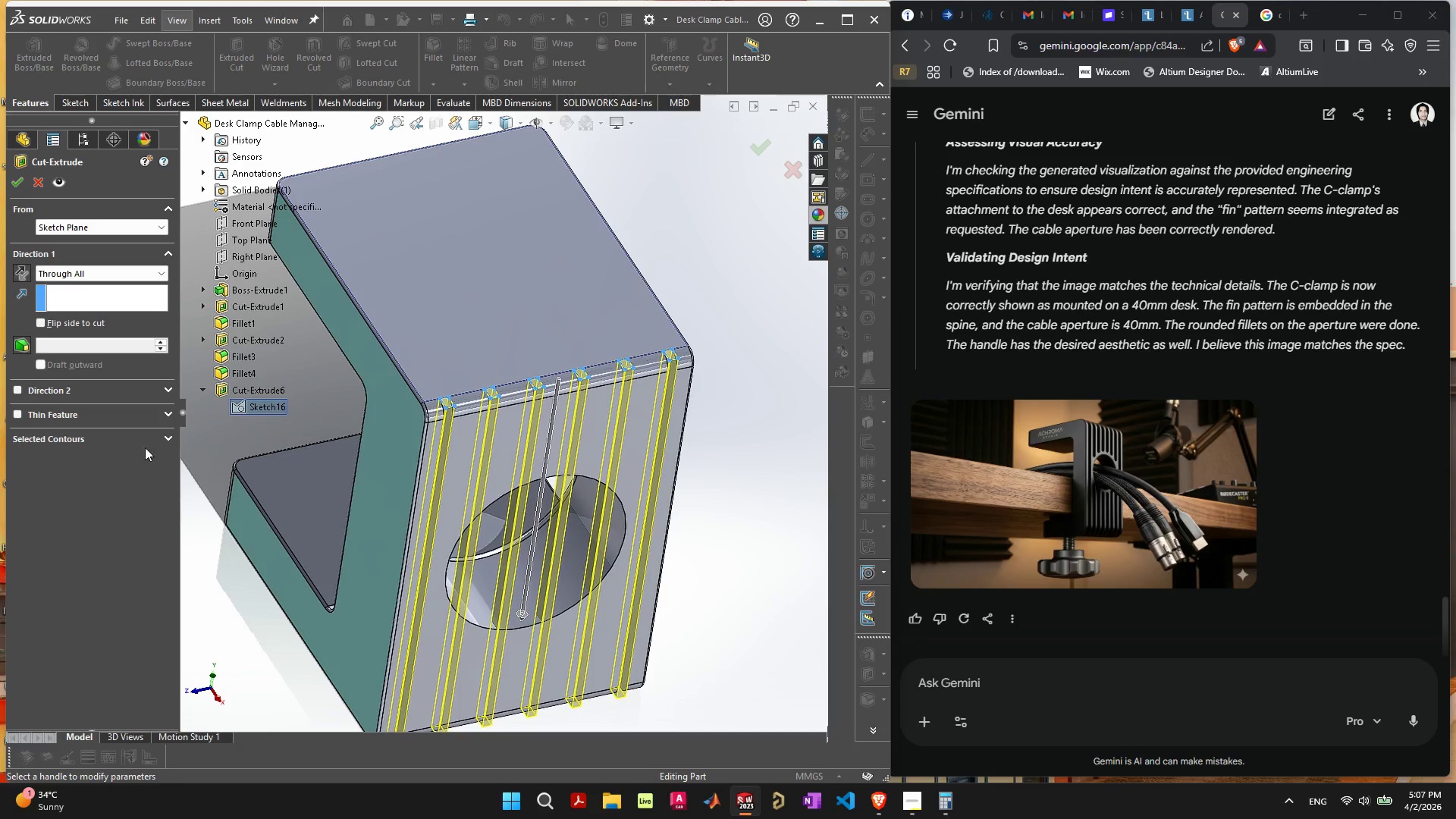 
left_click([165, 440])
 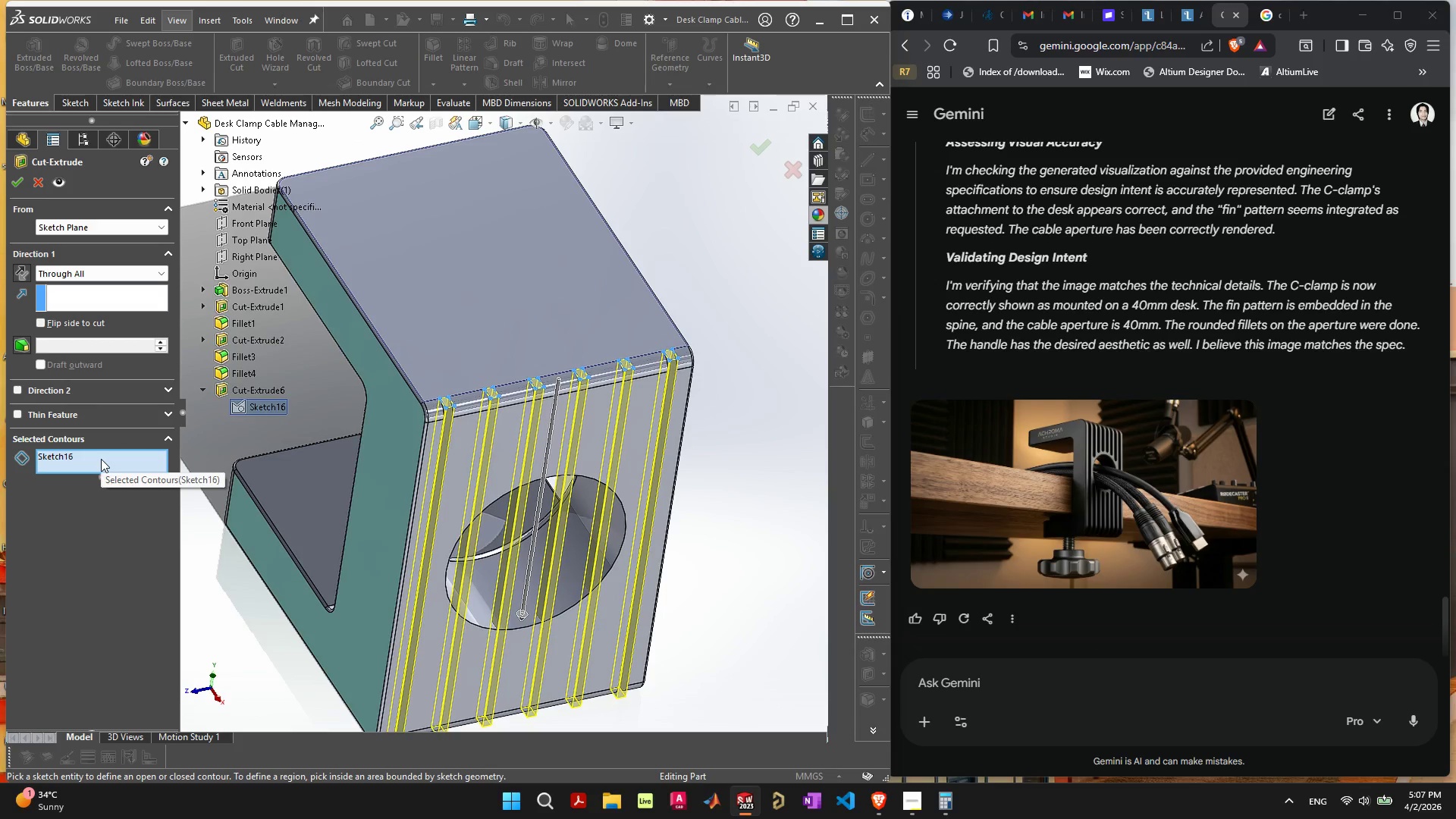 
left_click([101, 459])
 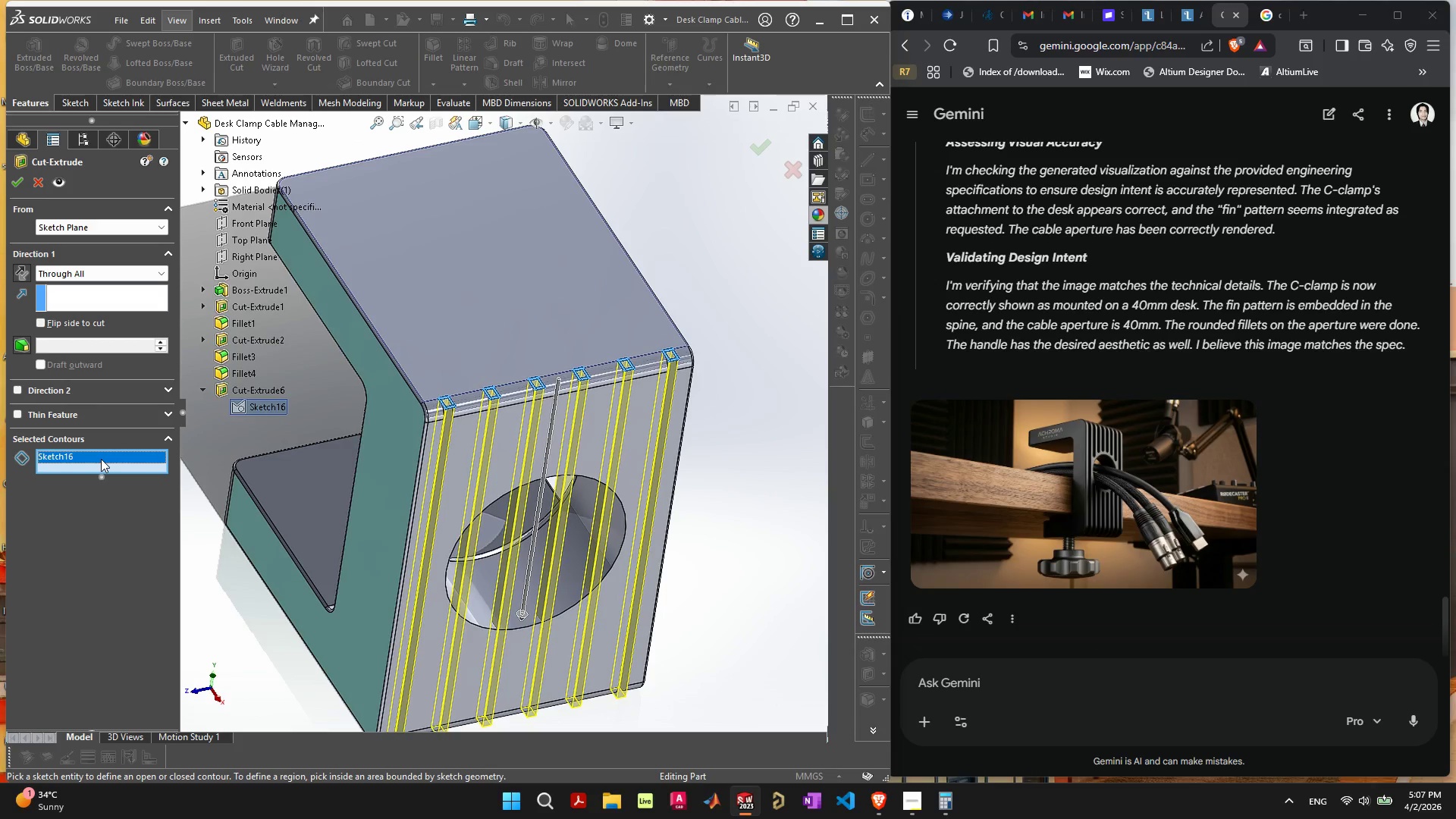 
key(Delete)
 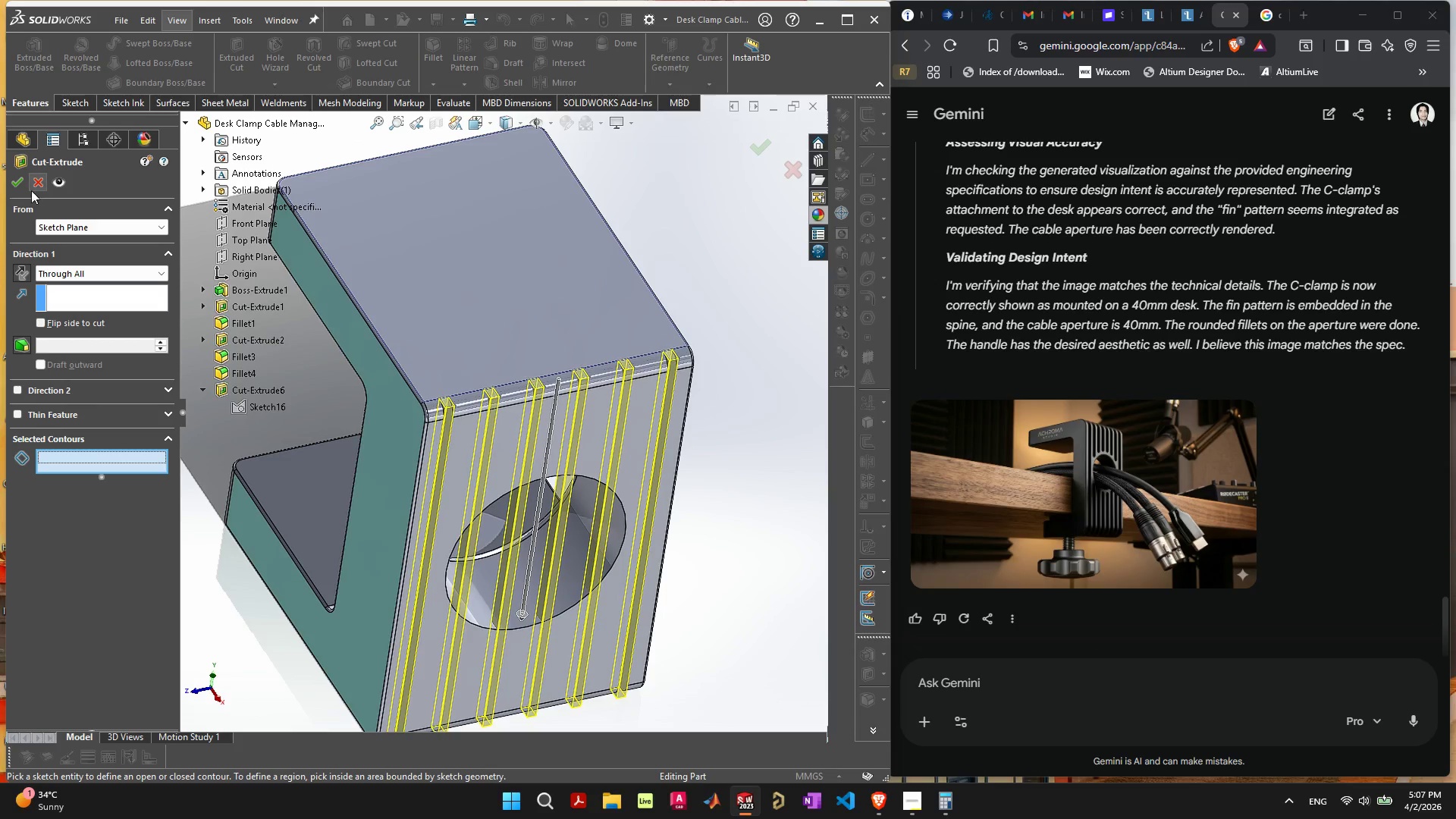 
left_click([71, 224])
 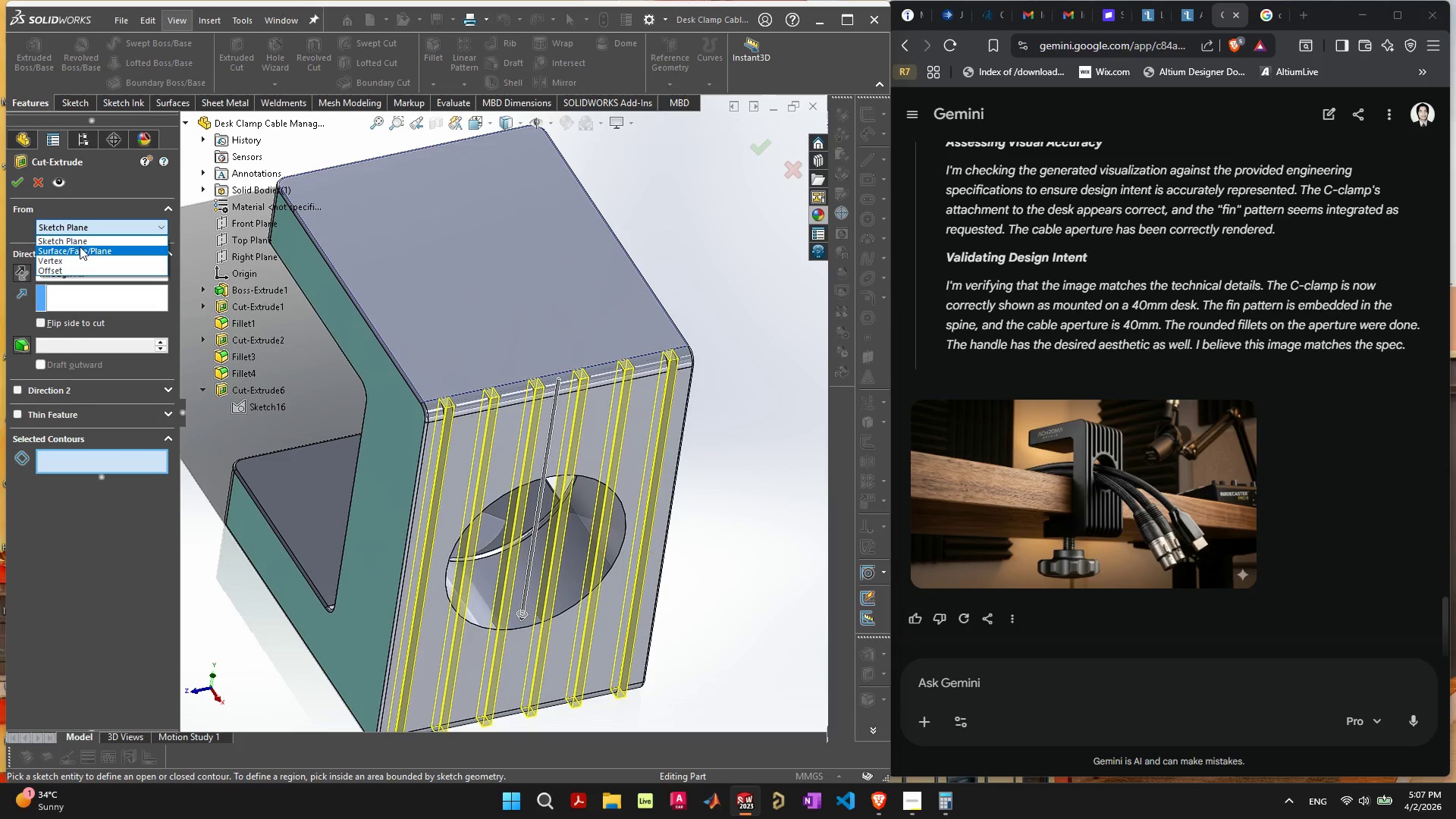 
left_click([82, 252])
 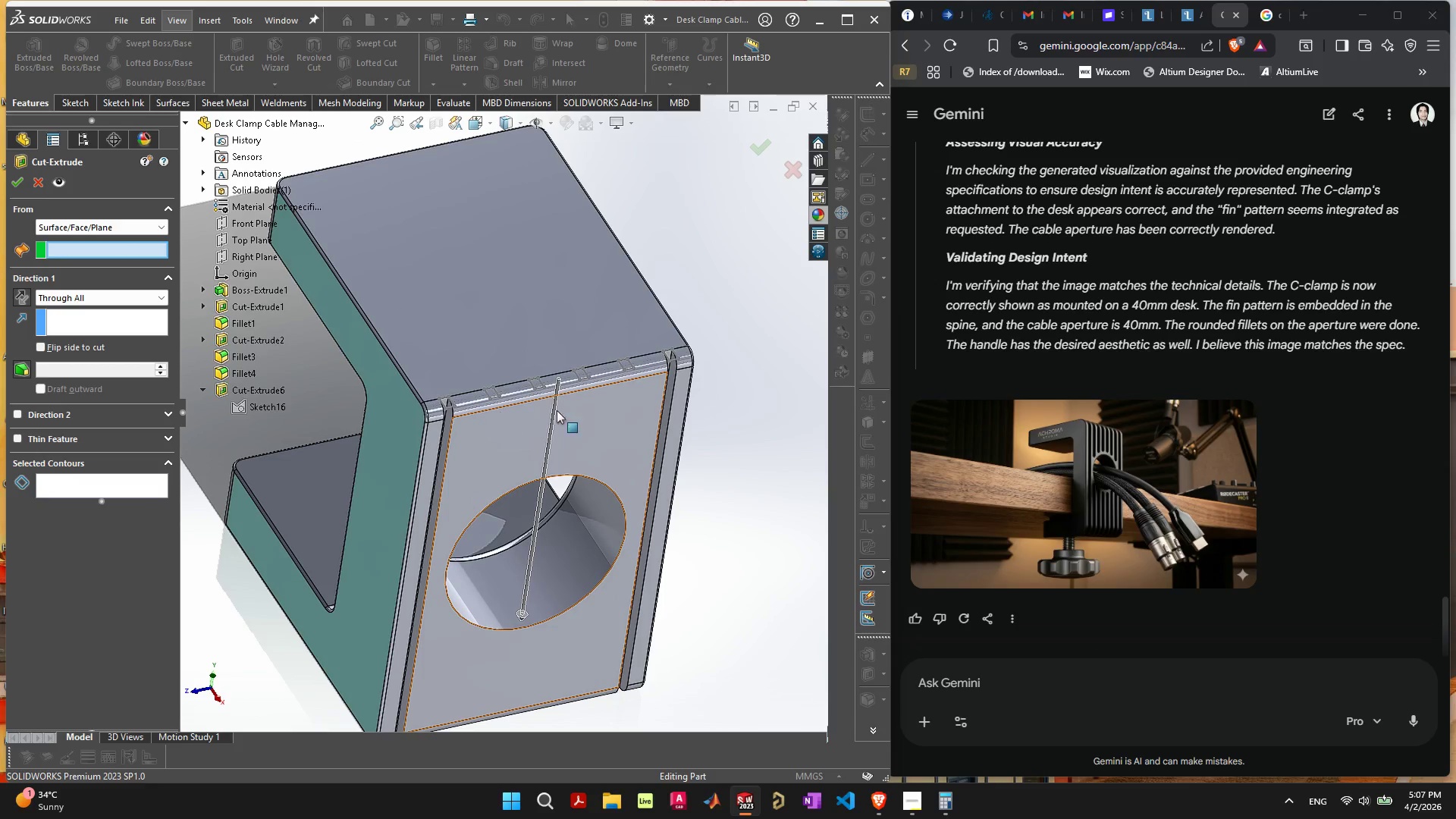 
left_click([74, 223])
 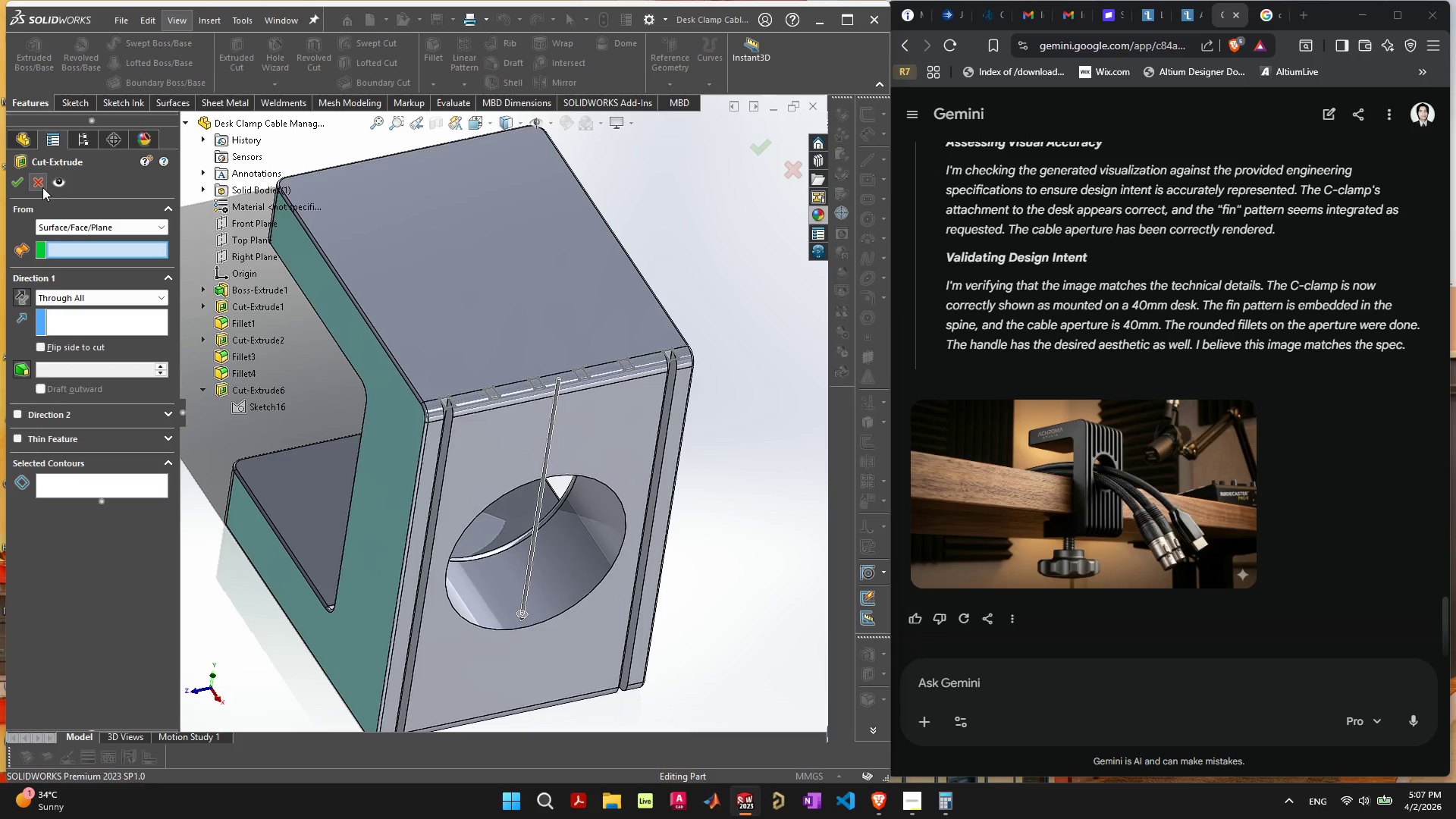 
double_click([39, 186])
 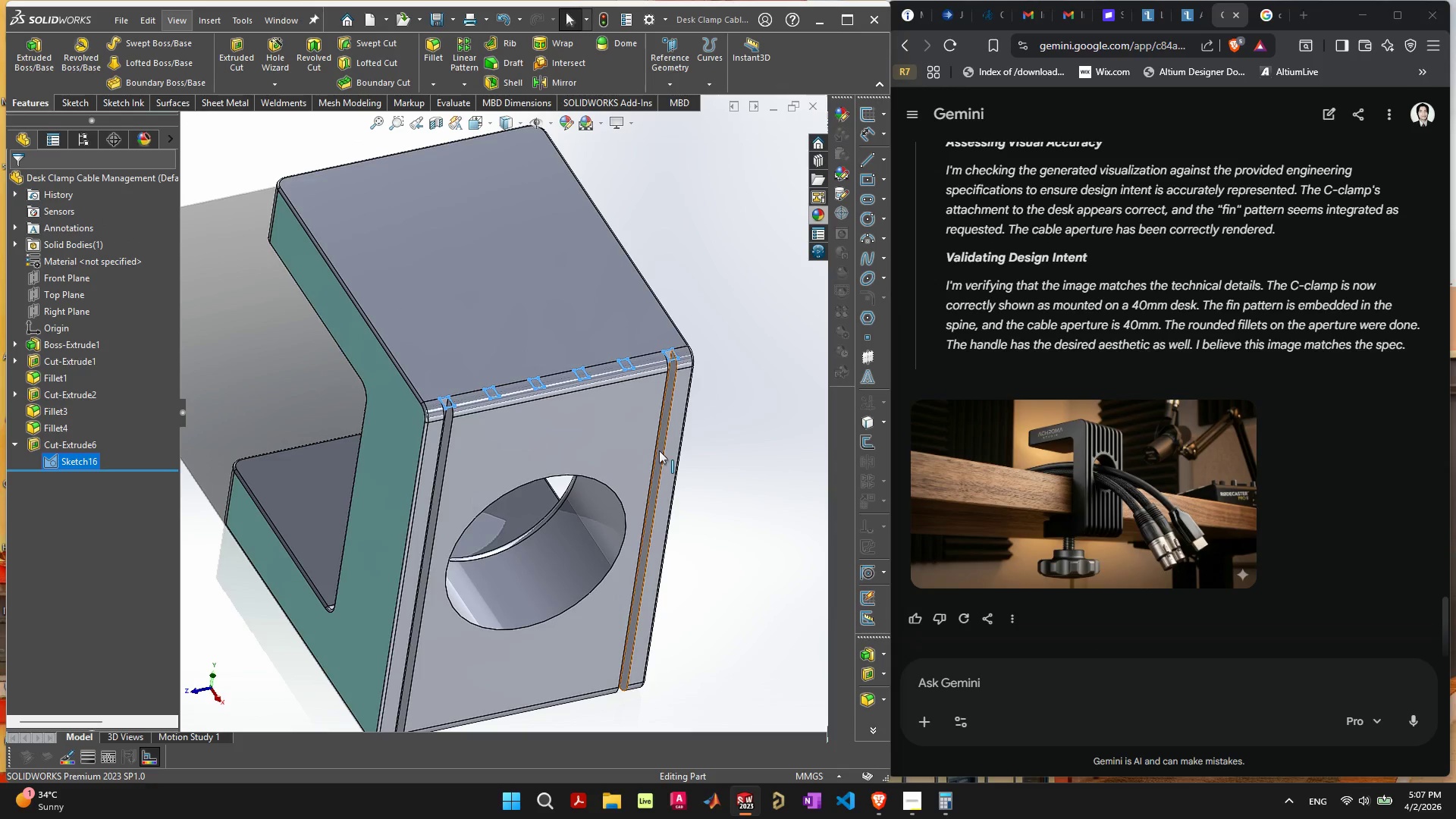 
left_click([714, 428])
 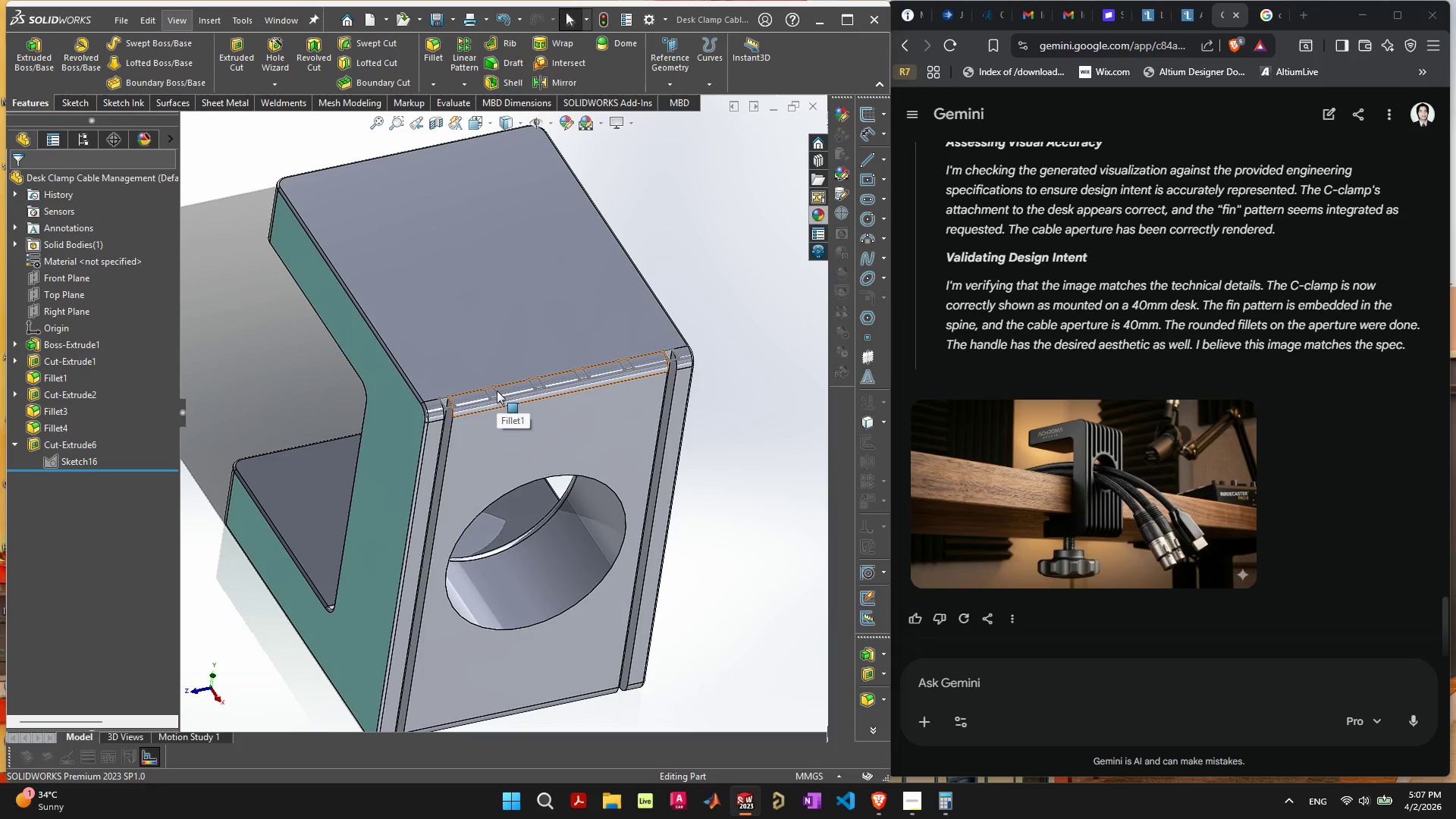 
scroll: coordinate [522, 445], scroll_direction: up, amount: 5.0
 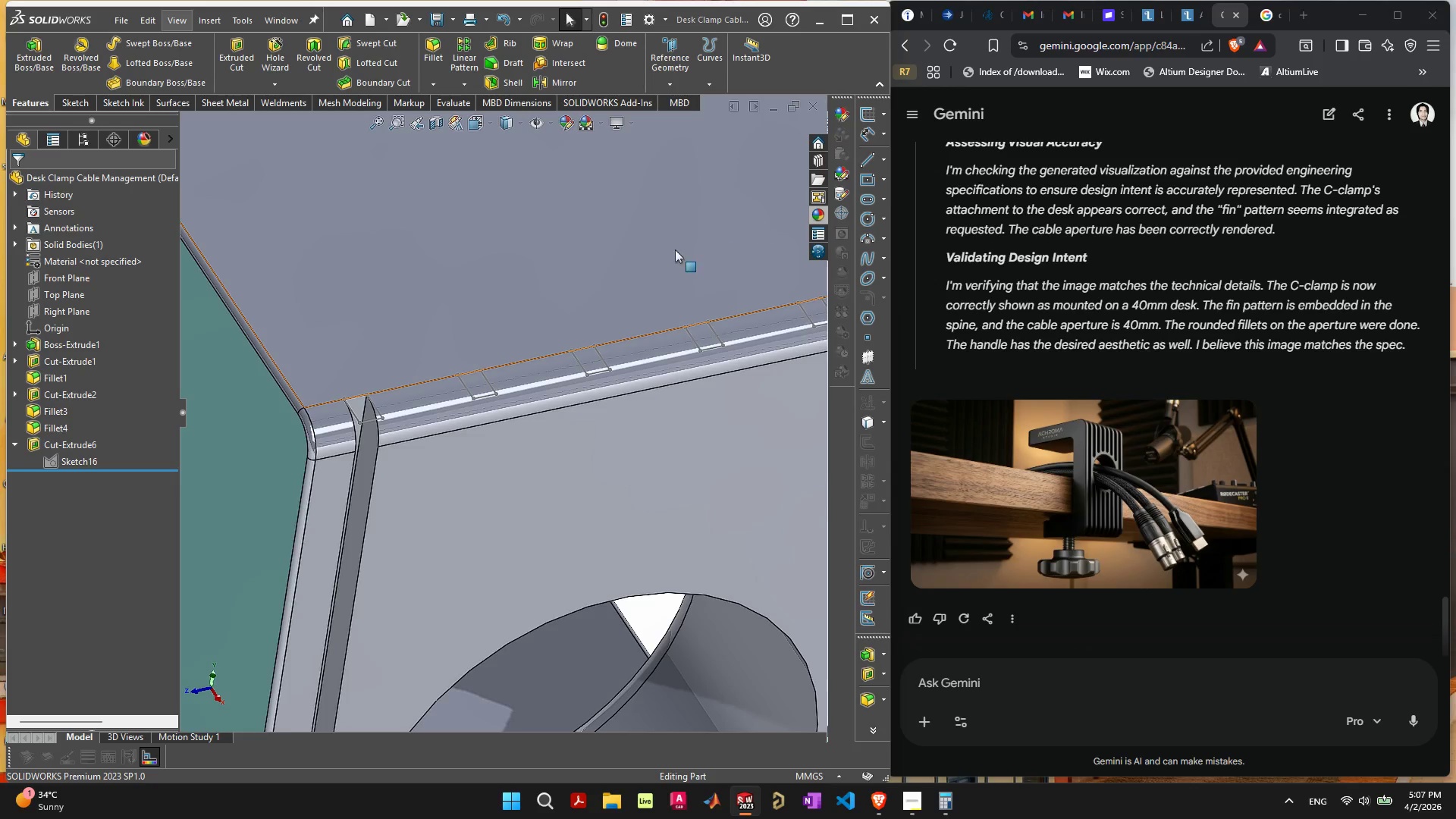 
key(Escape)
 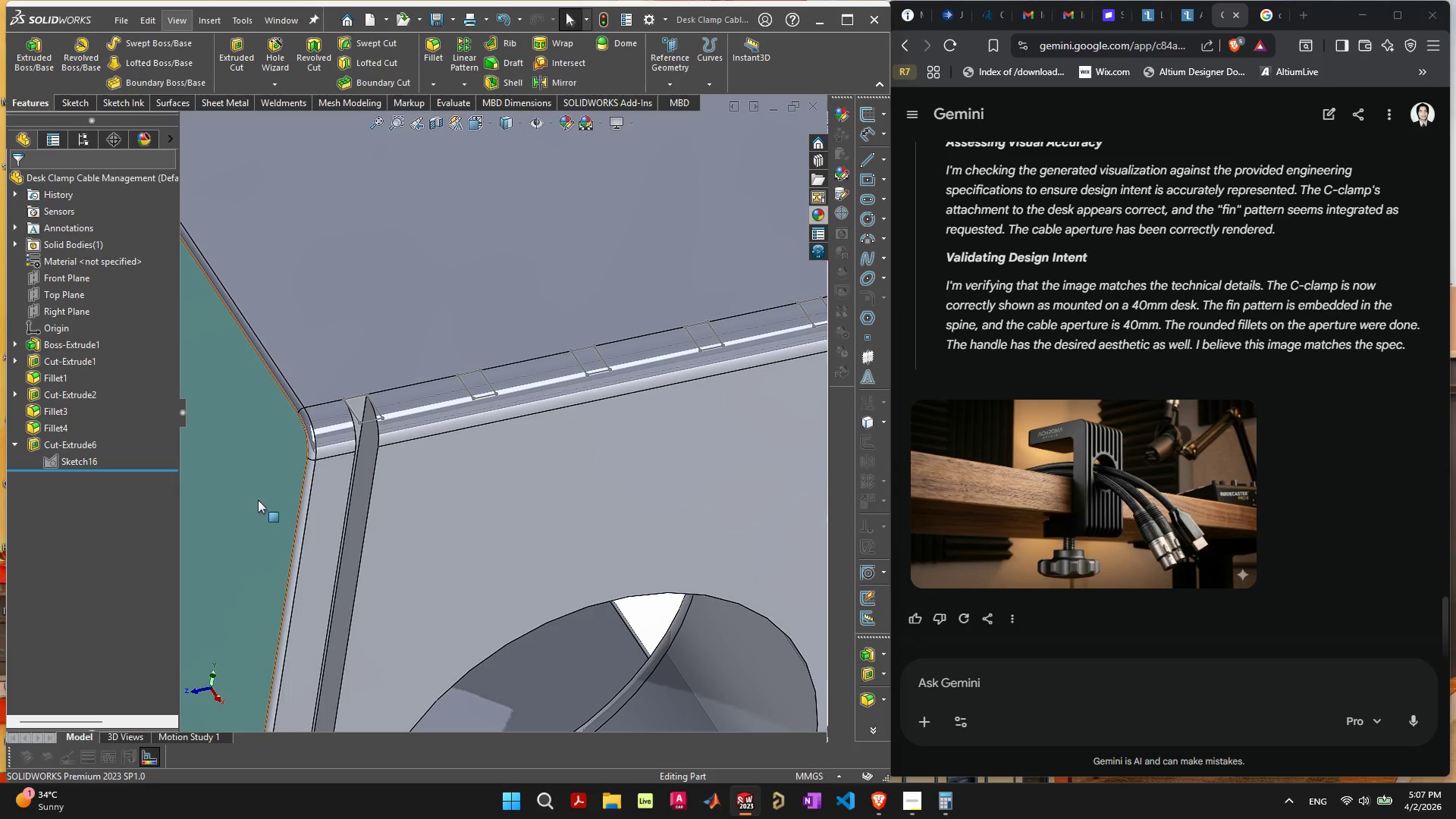 
left_click([48, 568])
 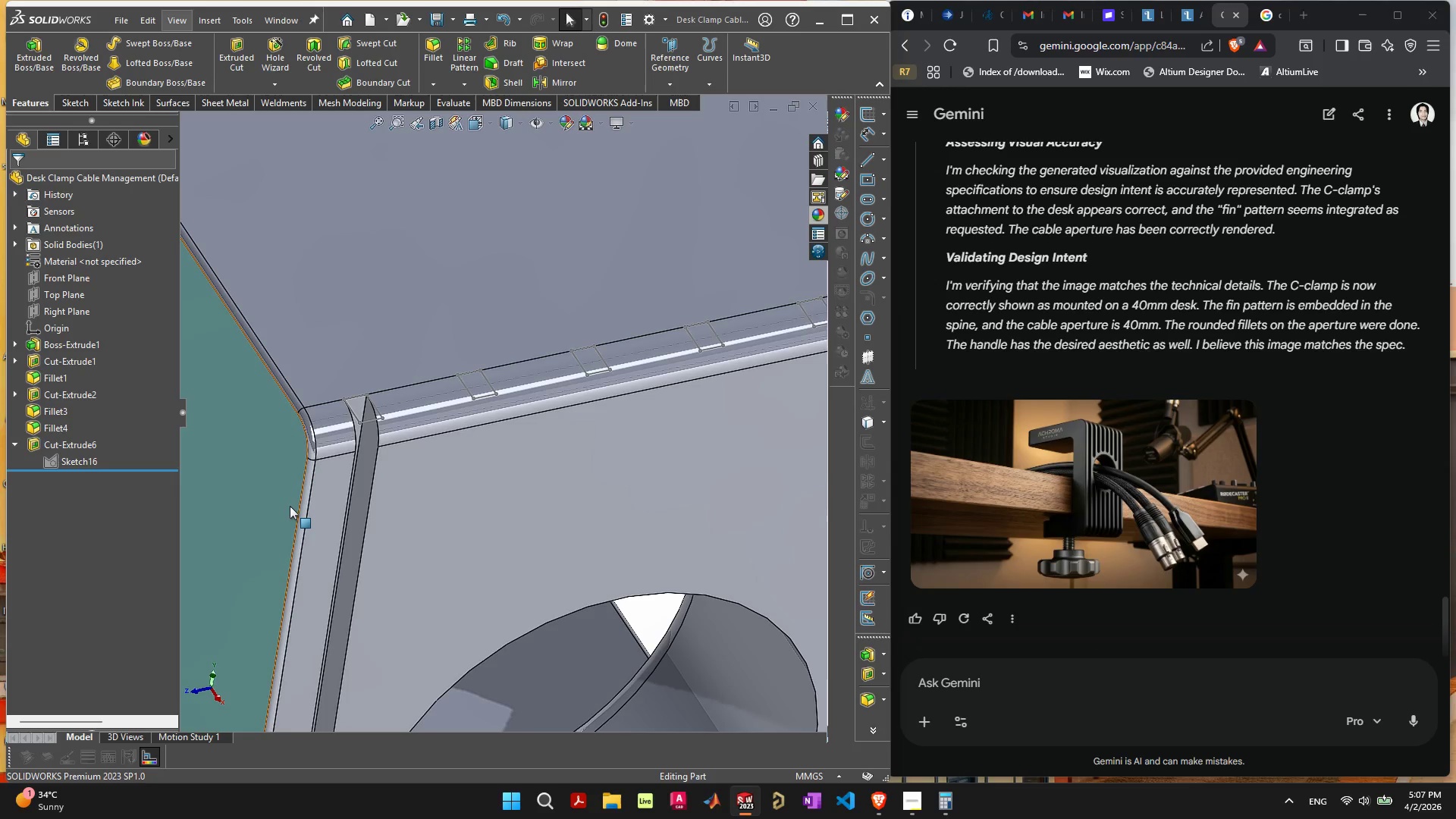 
left_click([290, 506])
 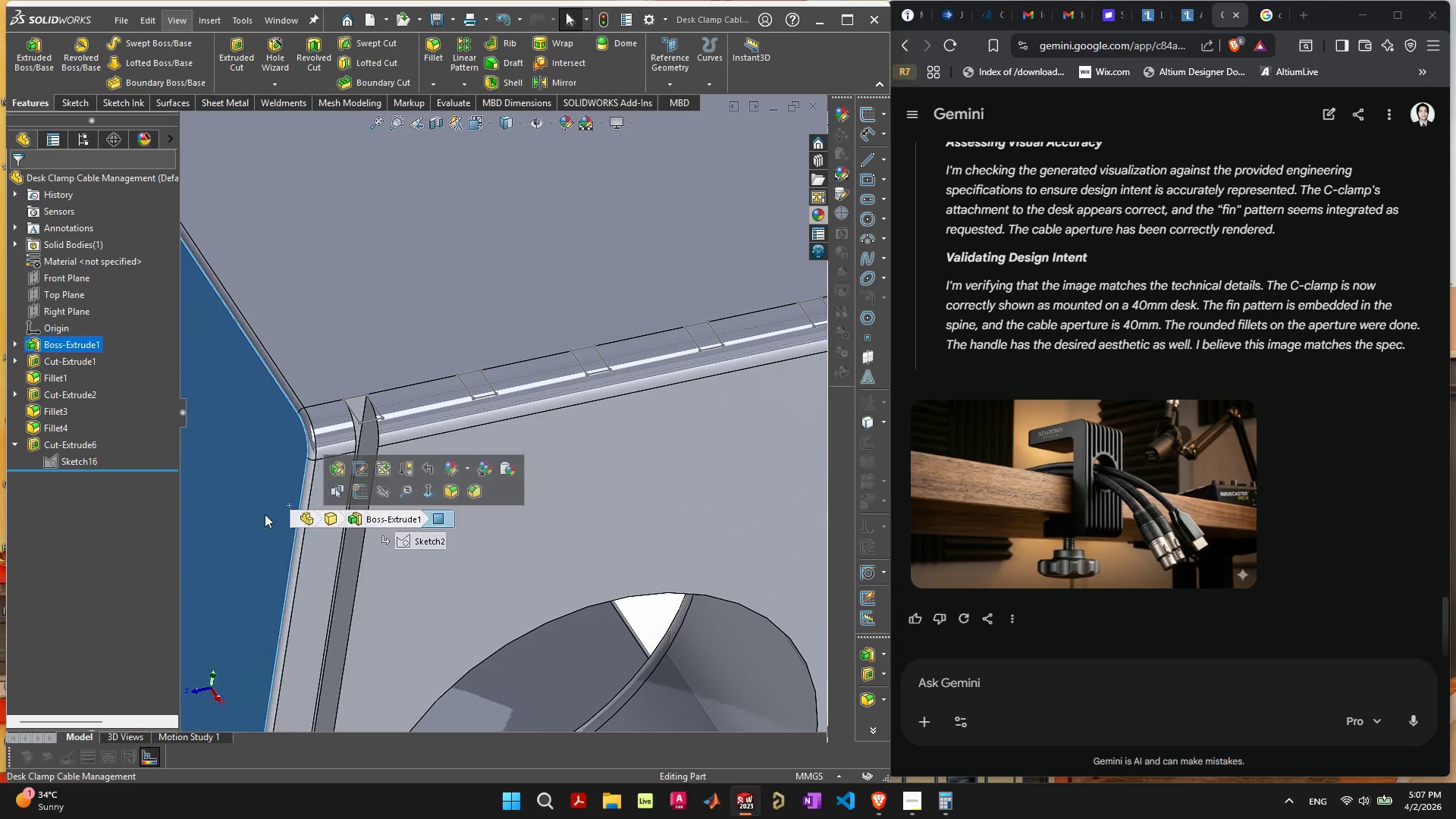 
mouse_move([284, 522])
 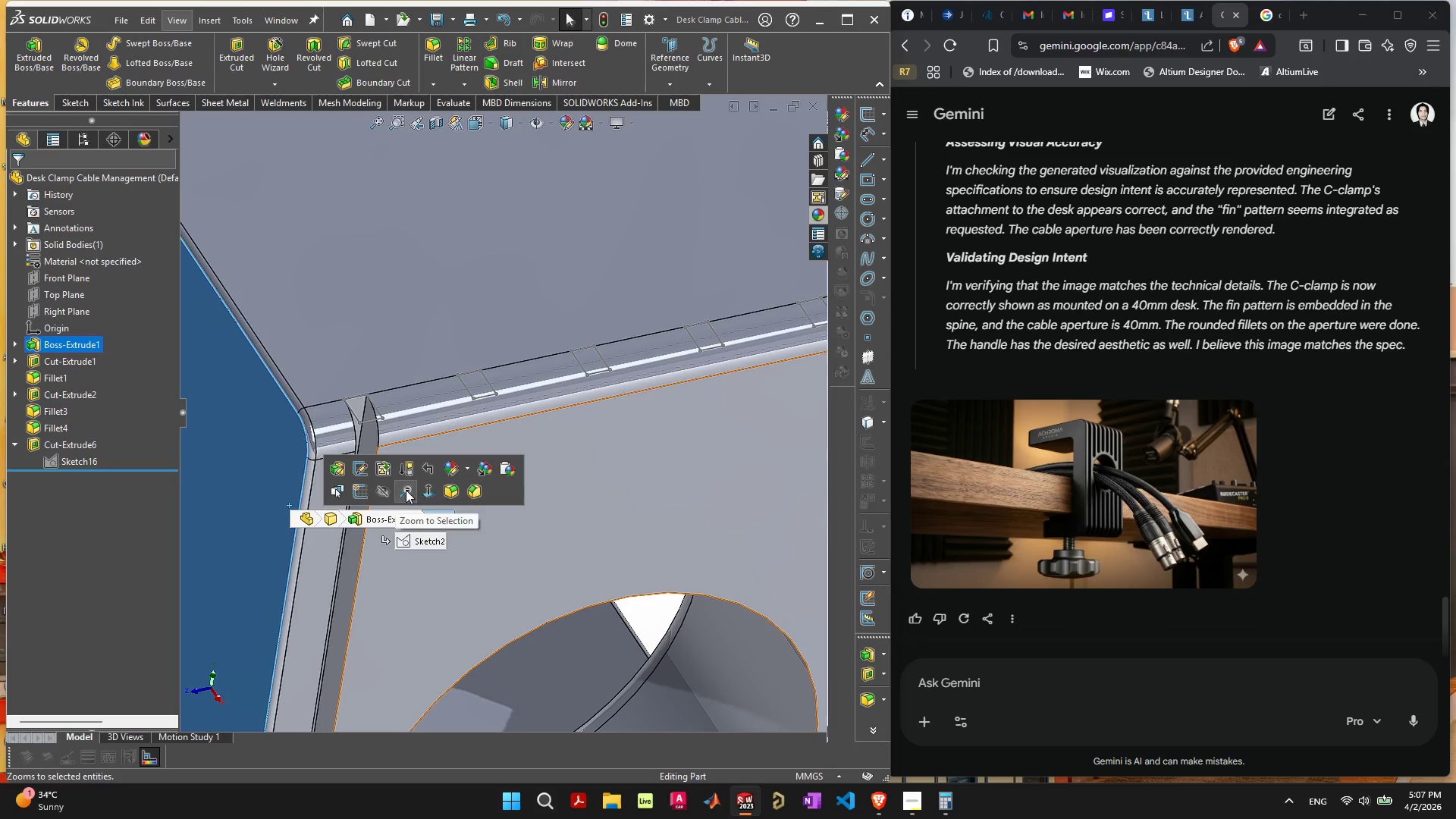 
key(Escape)
 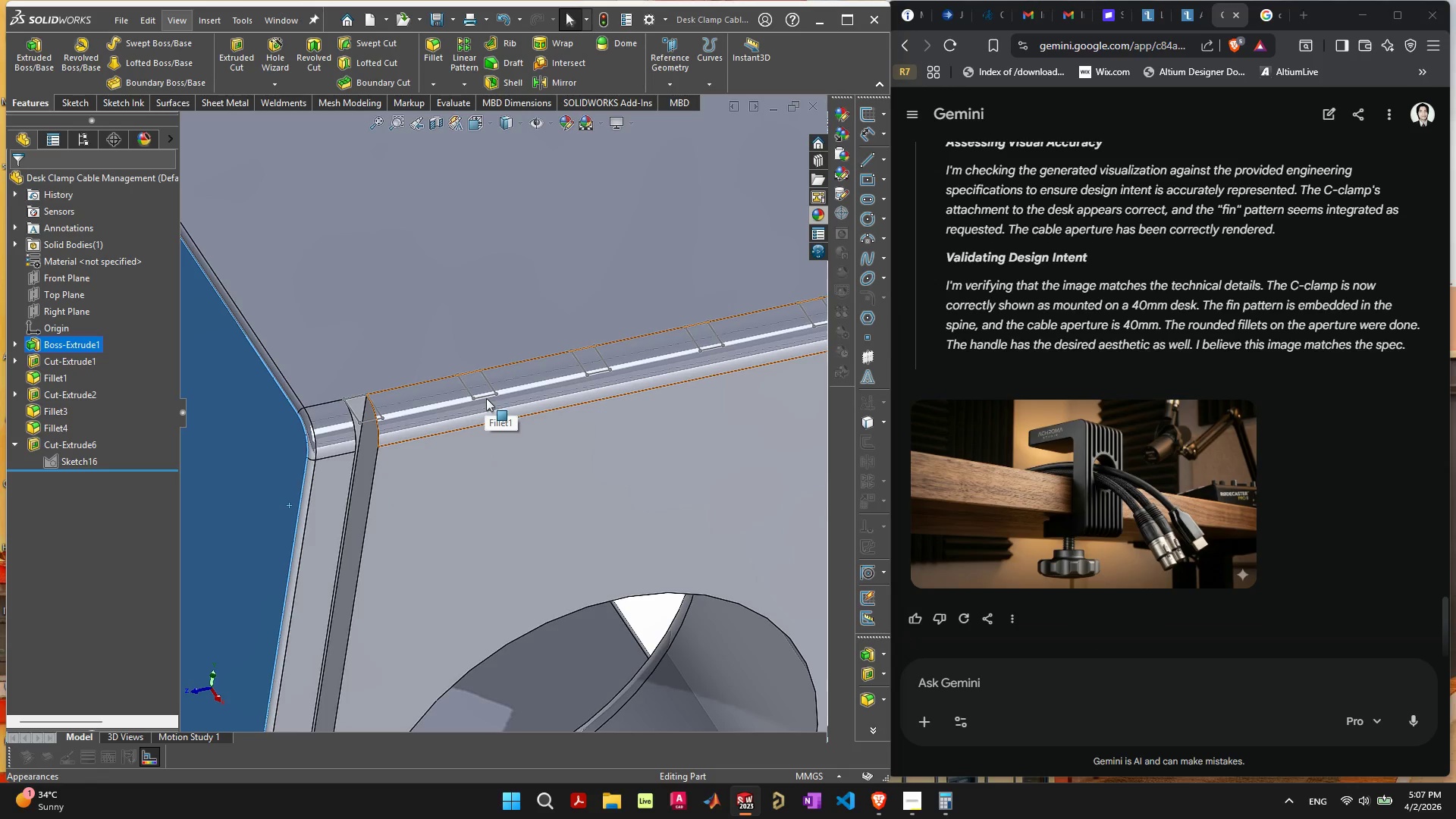 
left_click([489, 391])
 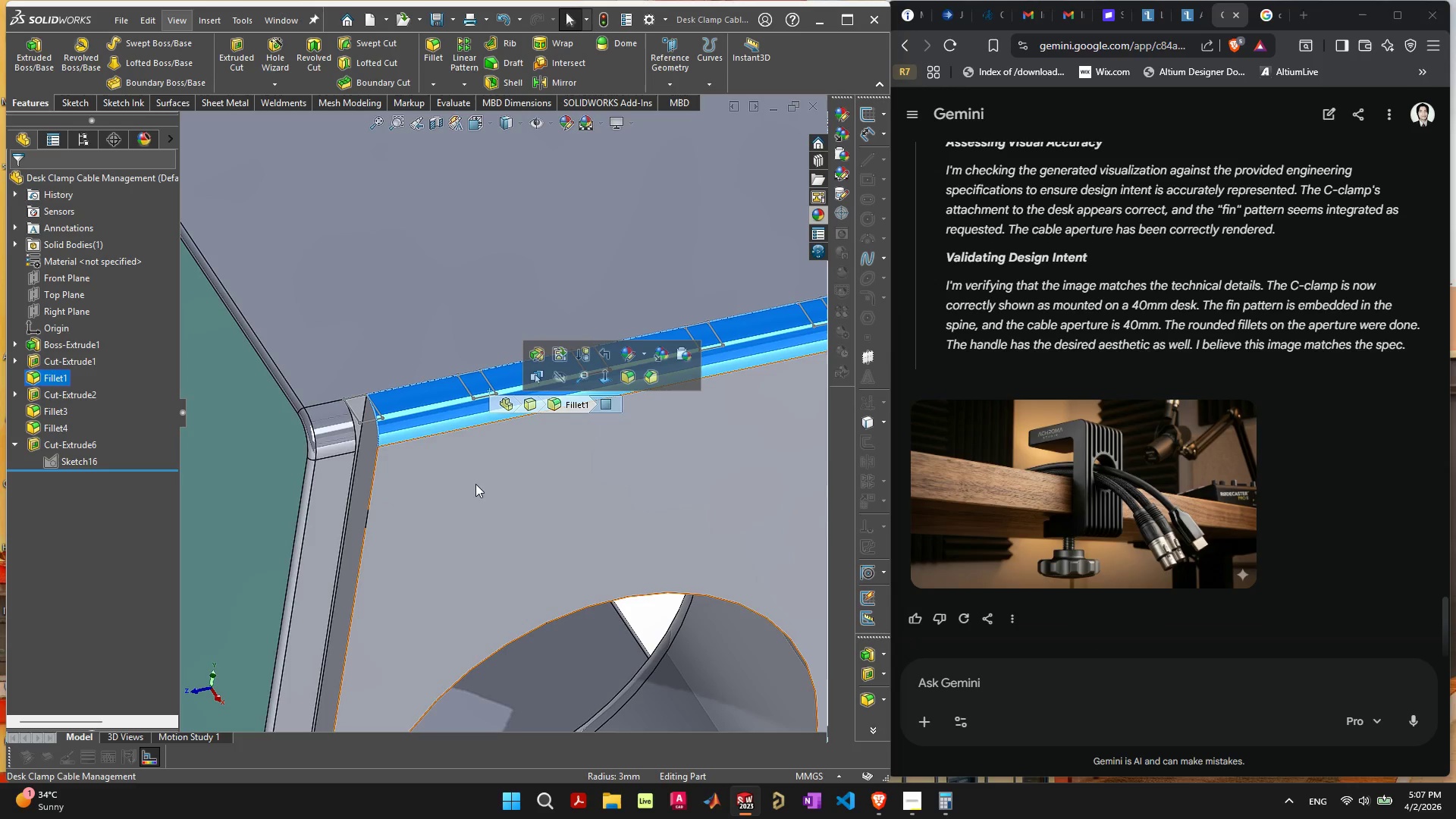 
left_click([479, 495])
 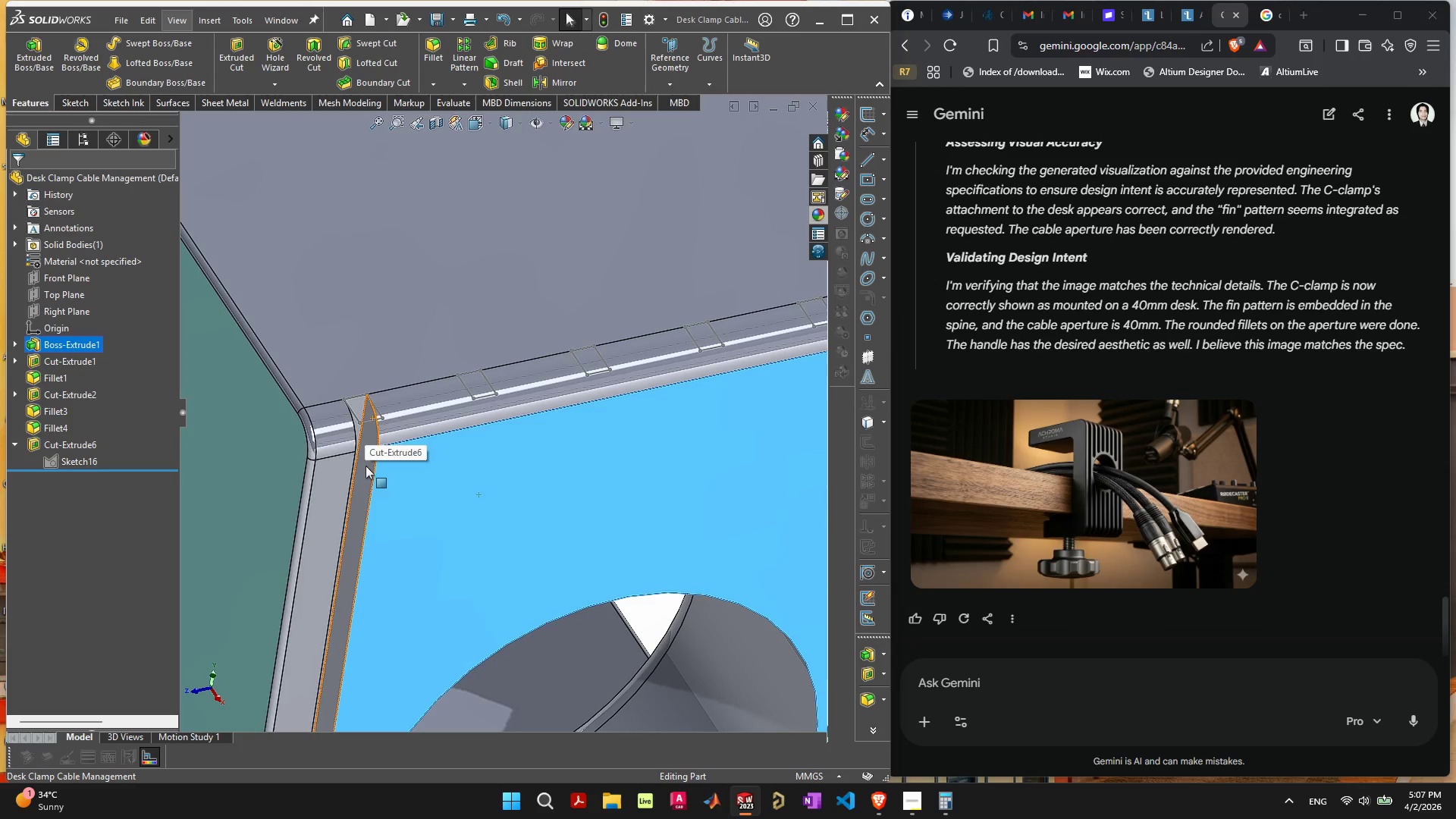 
left_click([75, 453])
 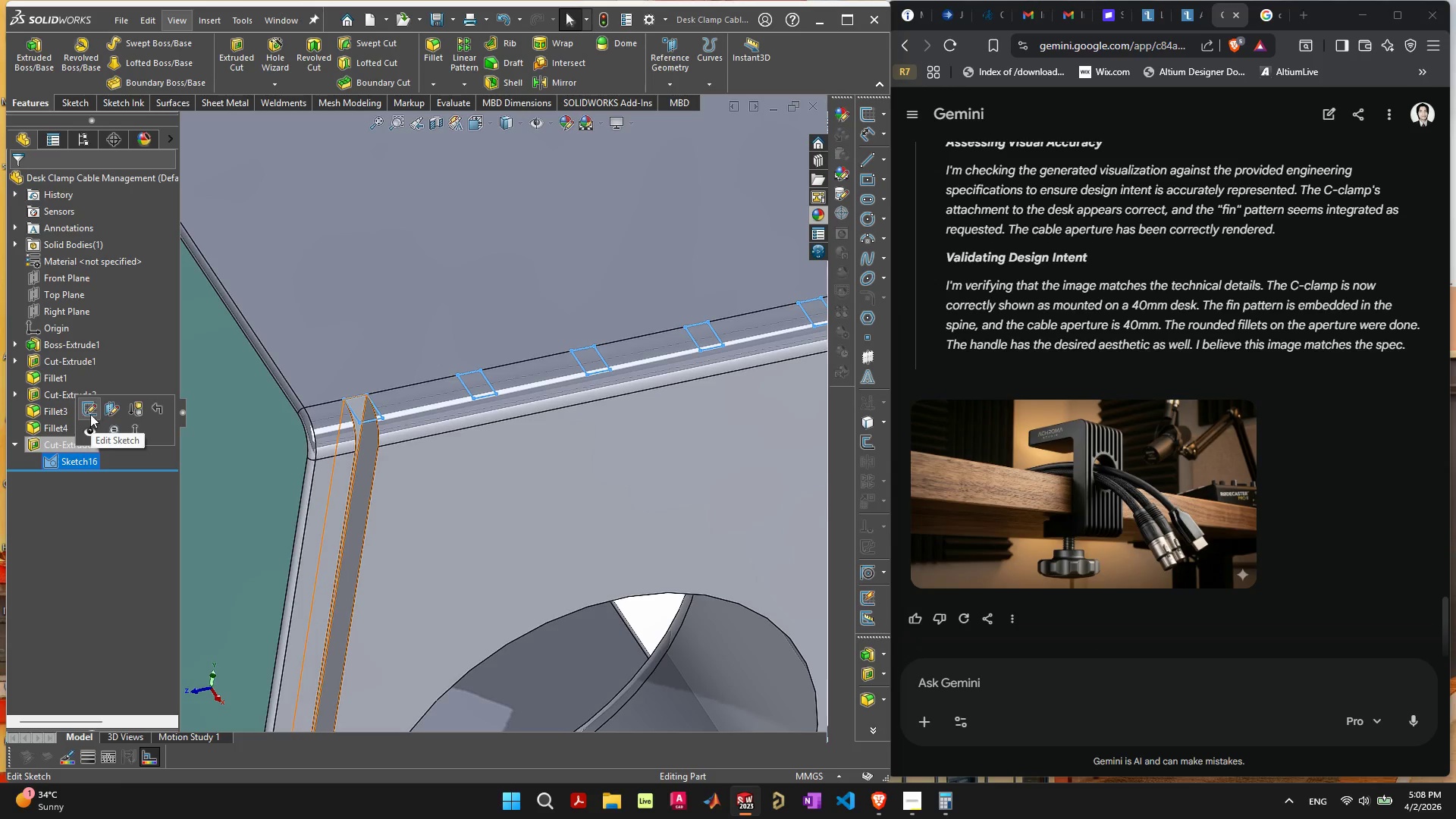 
left_click([241, 54])
 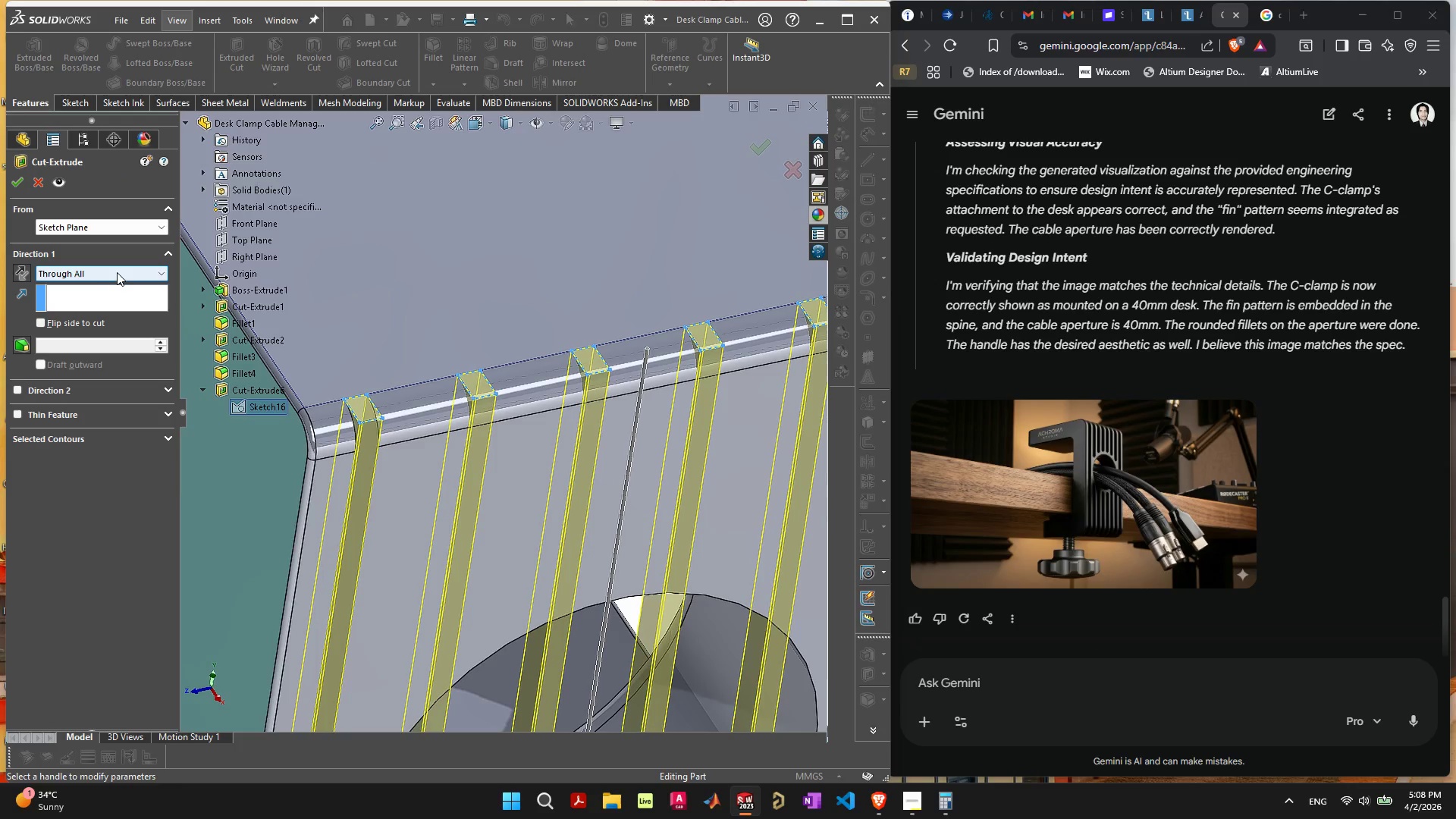 
left_click([167, 436])
 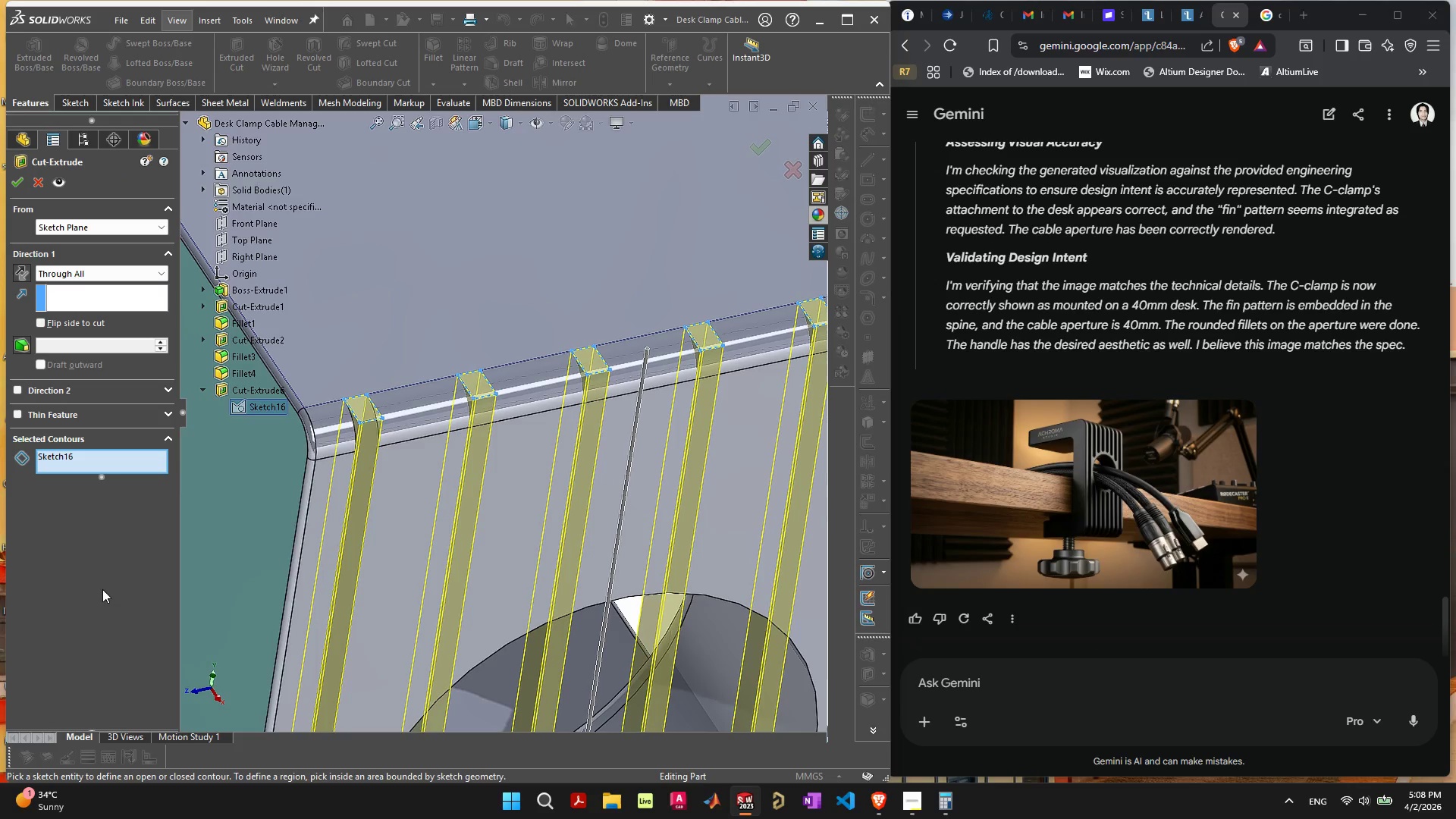 
scroll: coordinate [136, 571], scroll_direction: down, amount: 10.0
 